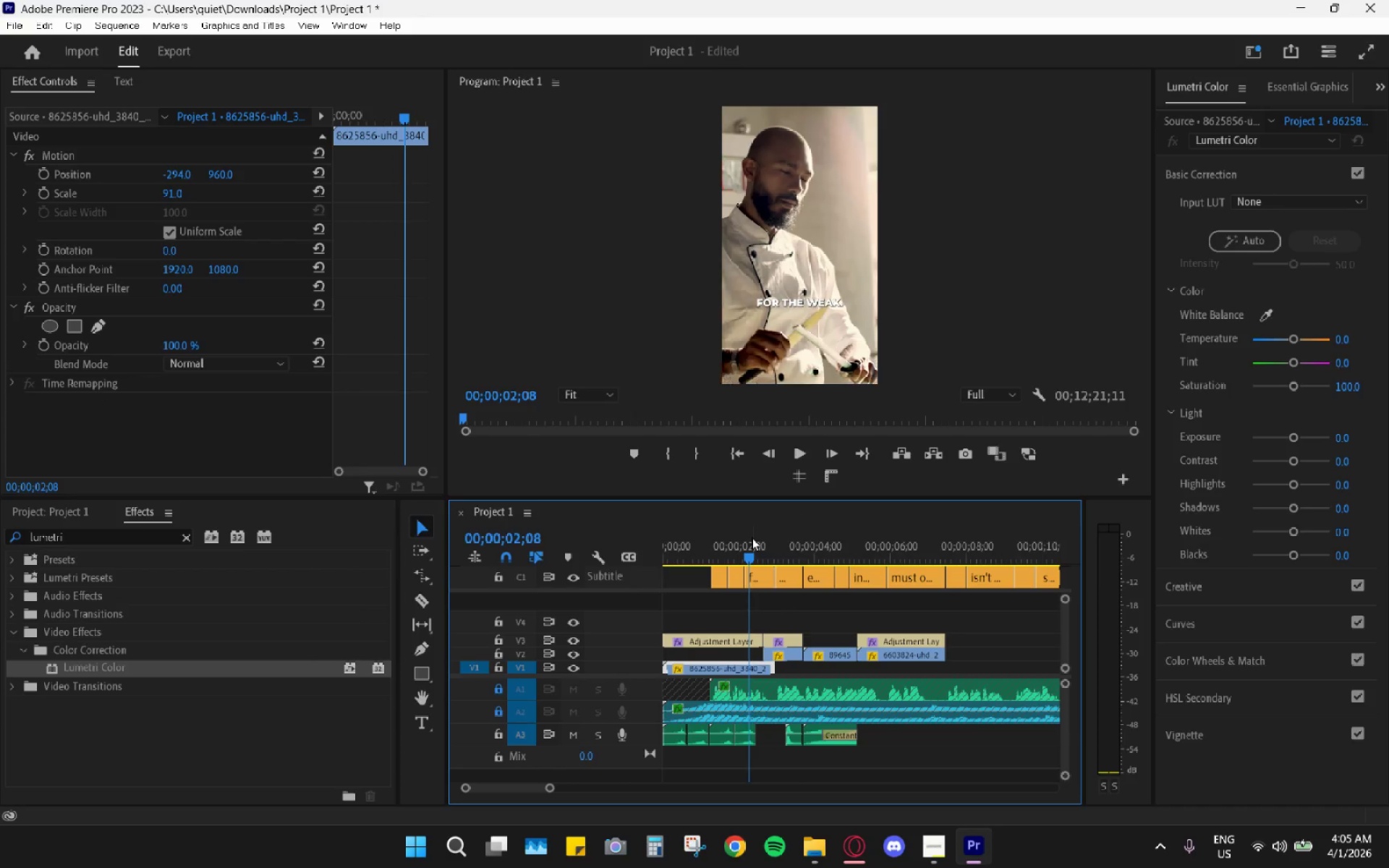 
key(Space)
 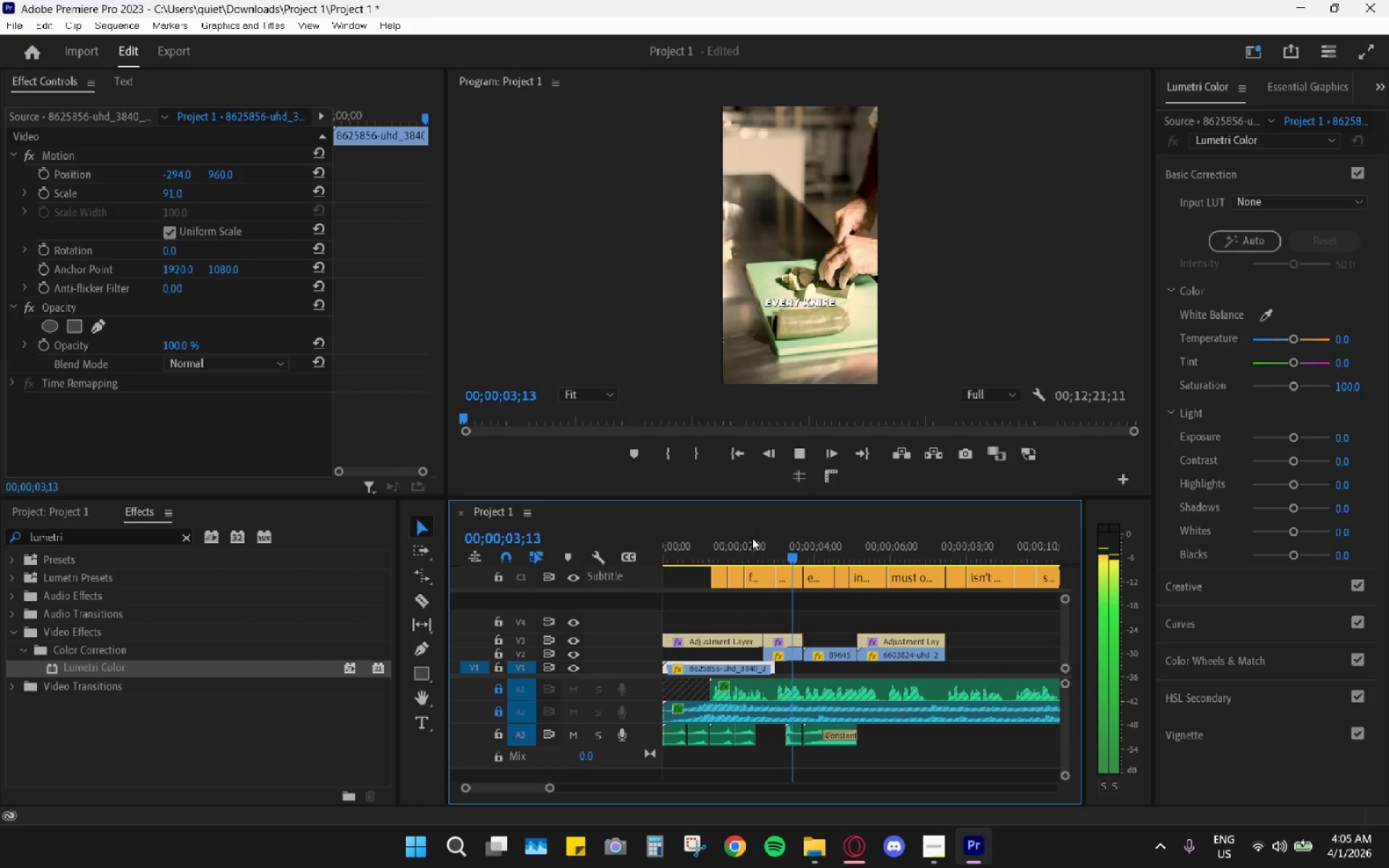 
key(Space)
 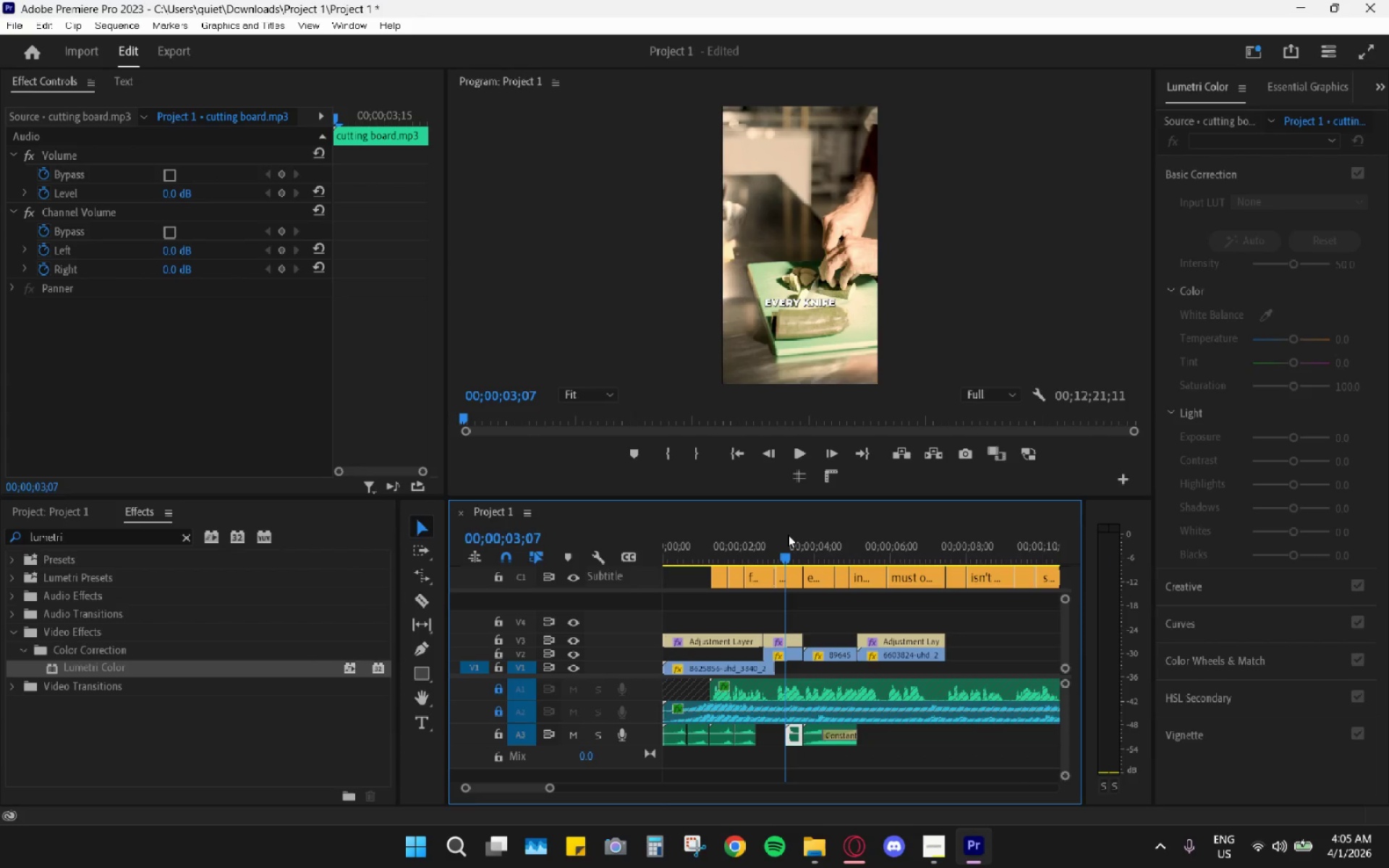 
key(Space)
 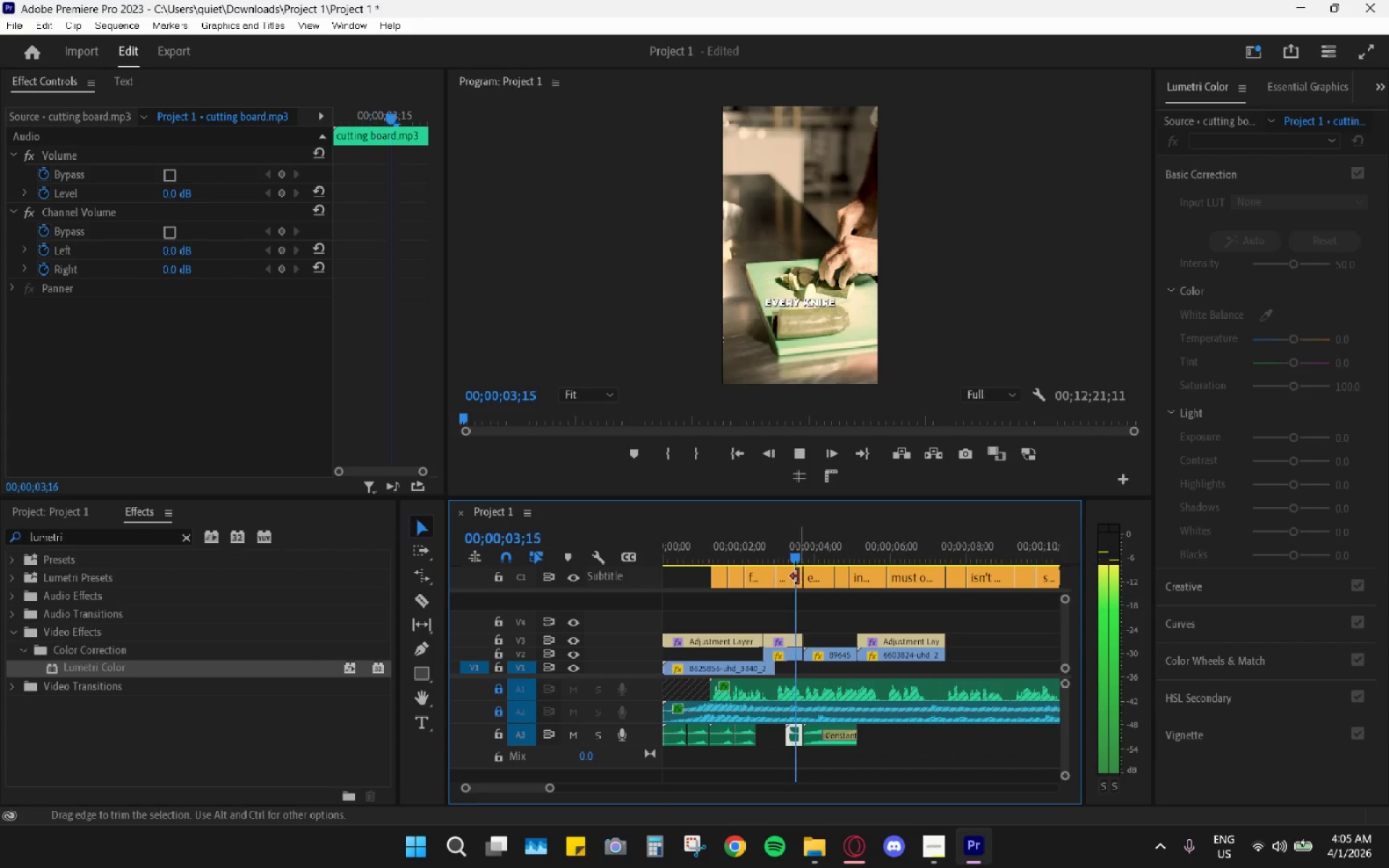 
key(Space)
 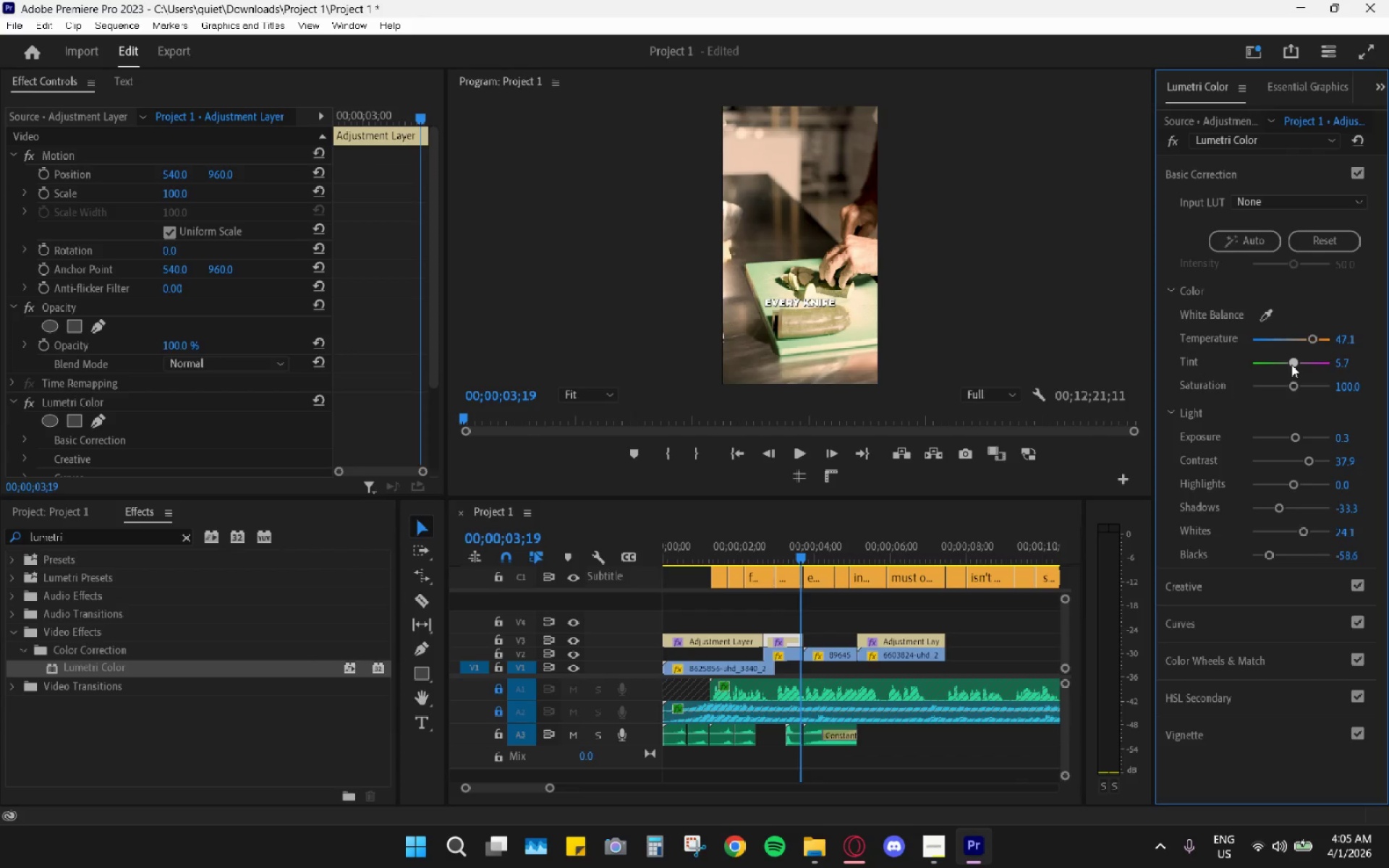 
wait(5.05)
 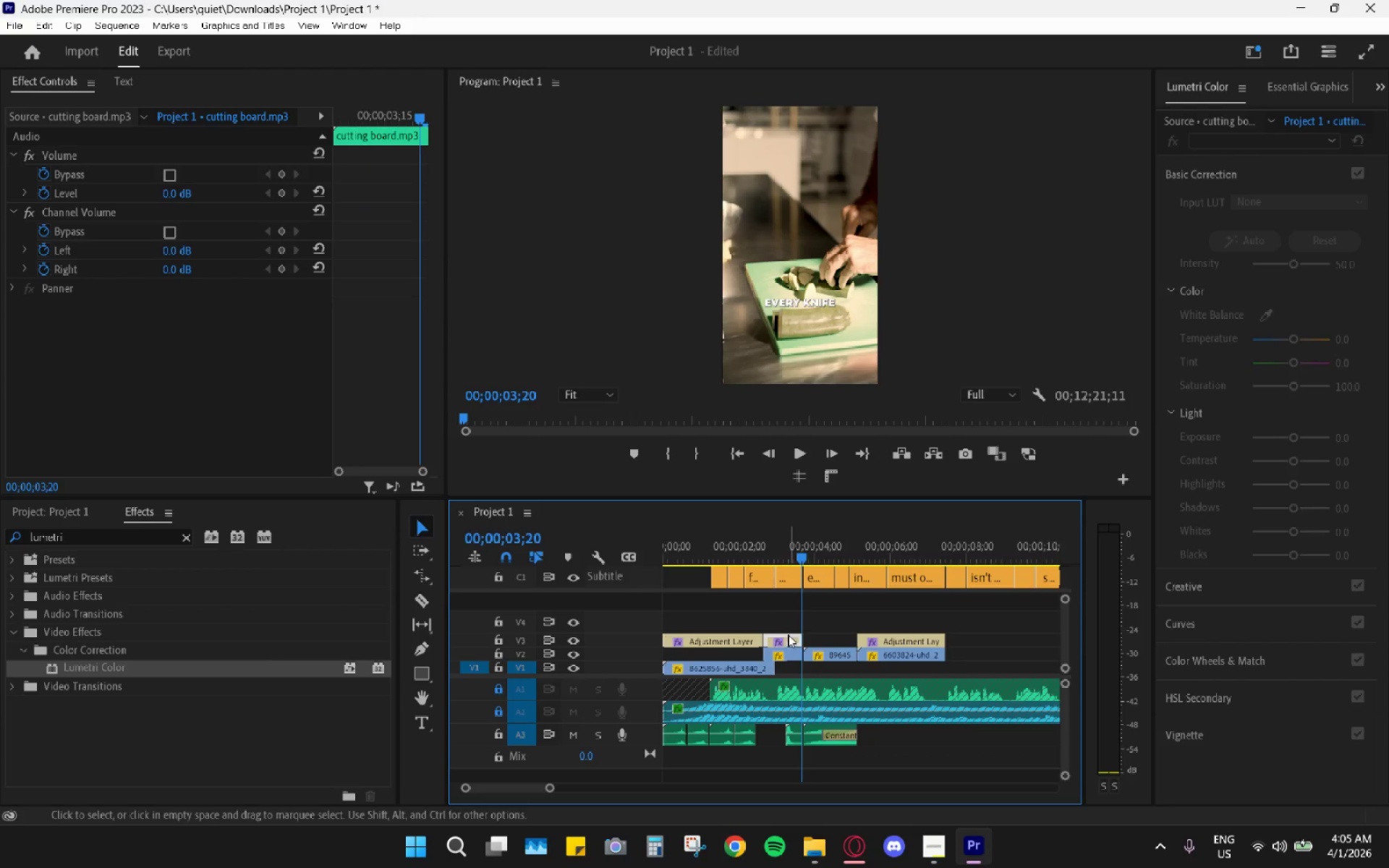 
key(Control+Z)
 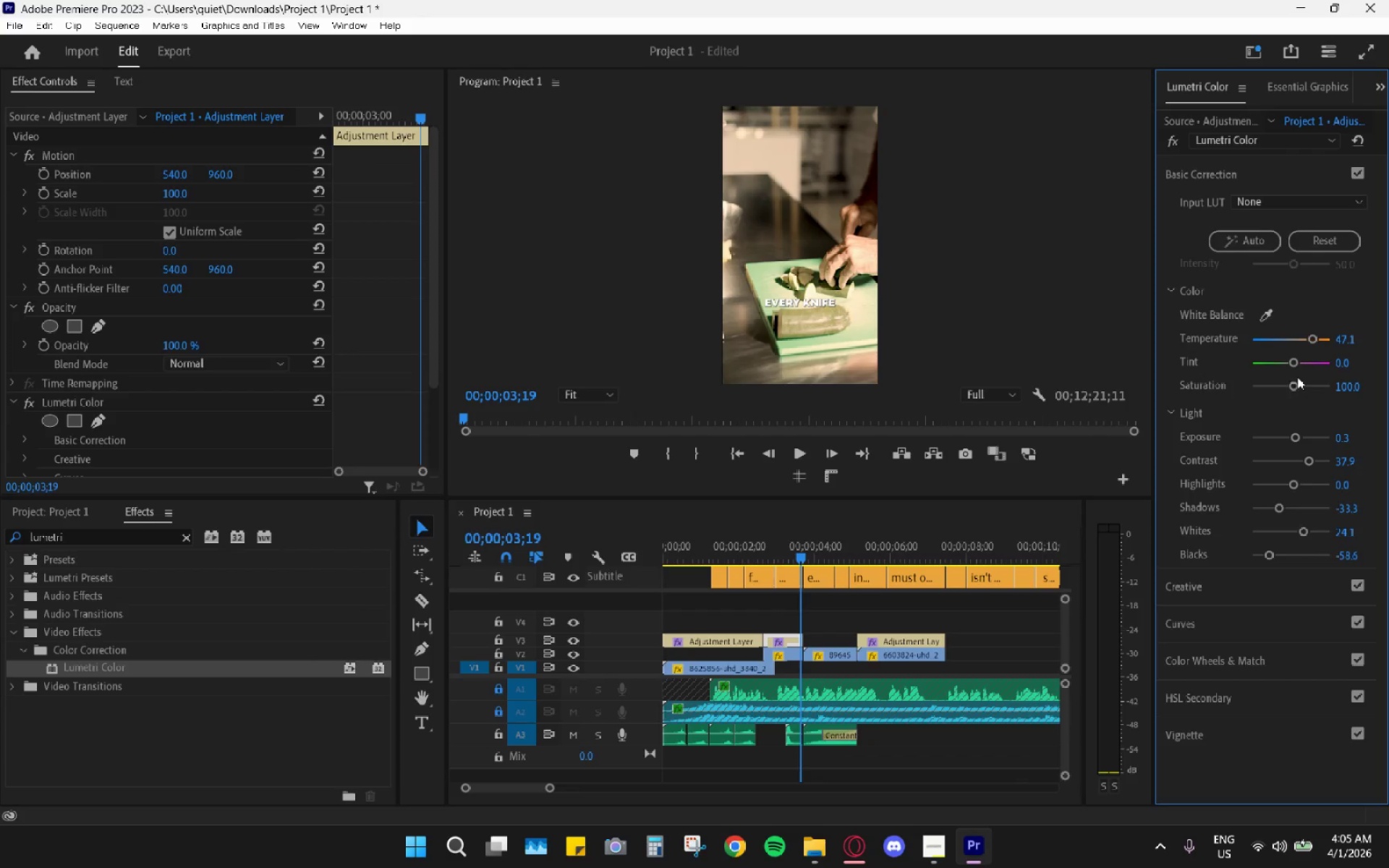 
left_click_drag(start_coordinate=[1293, 364], to_coordinate=[1299, 364])
 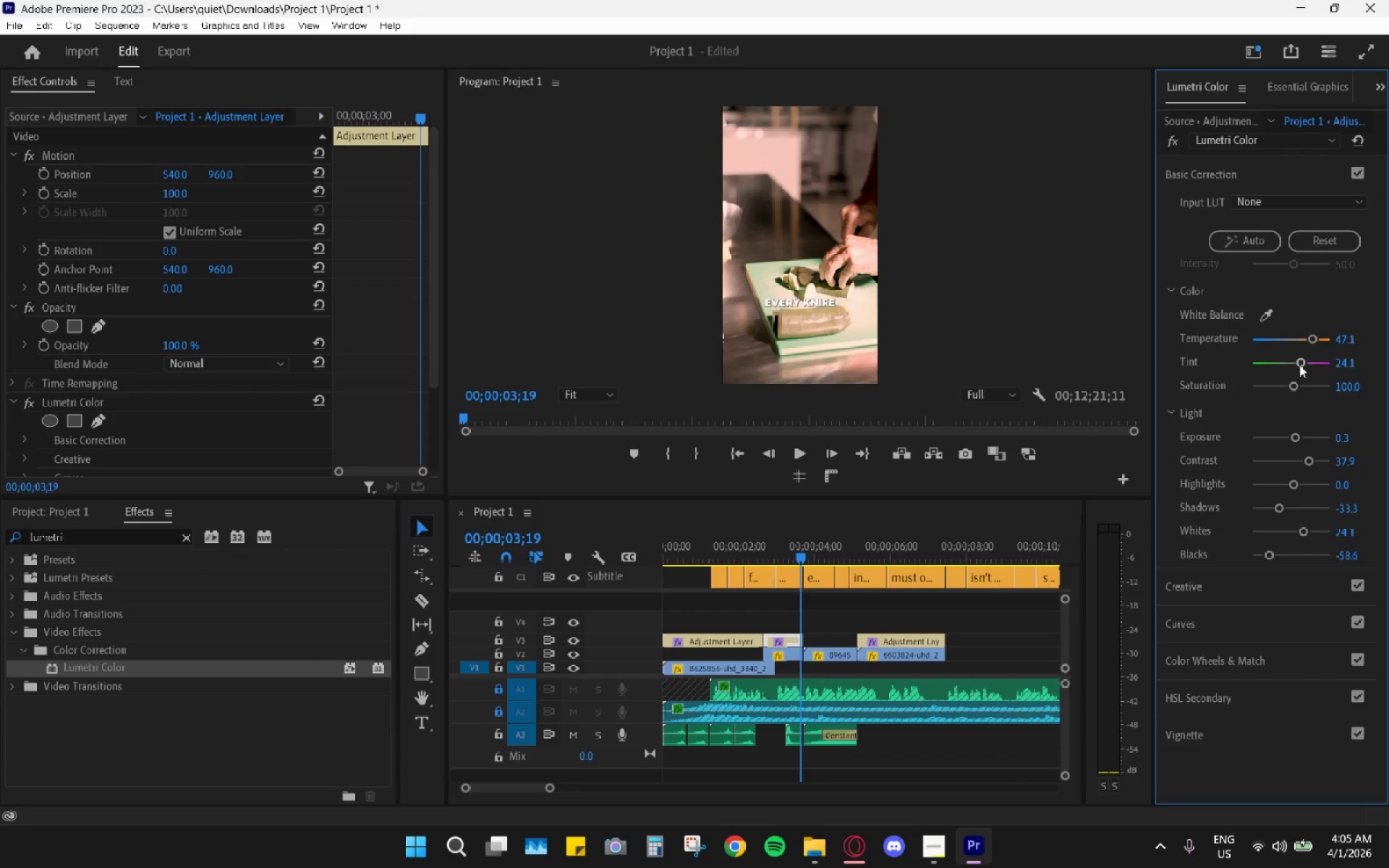 
key(Control+Z)
 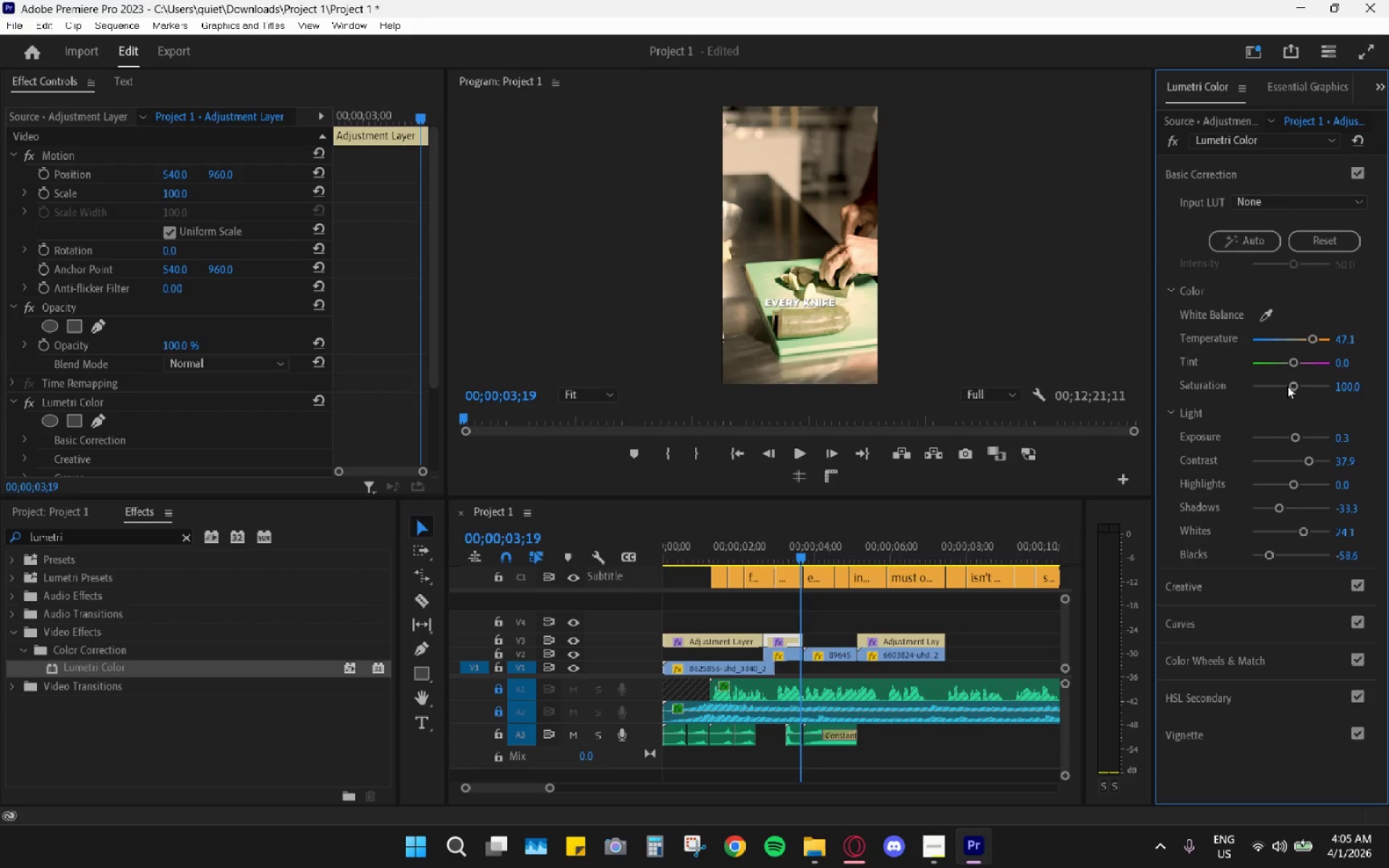 
left_click_drag(start_coordinate=[1291, 388], to_coordinate=[1296, 390])
 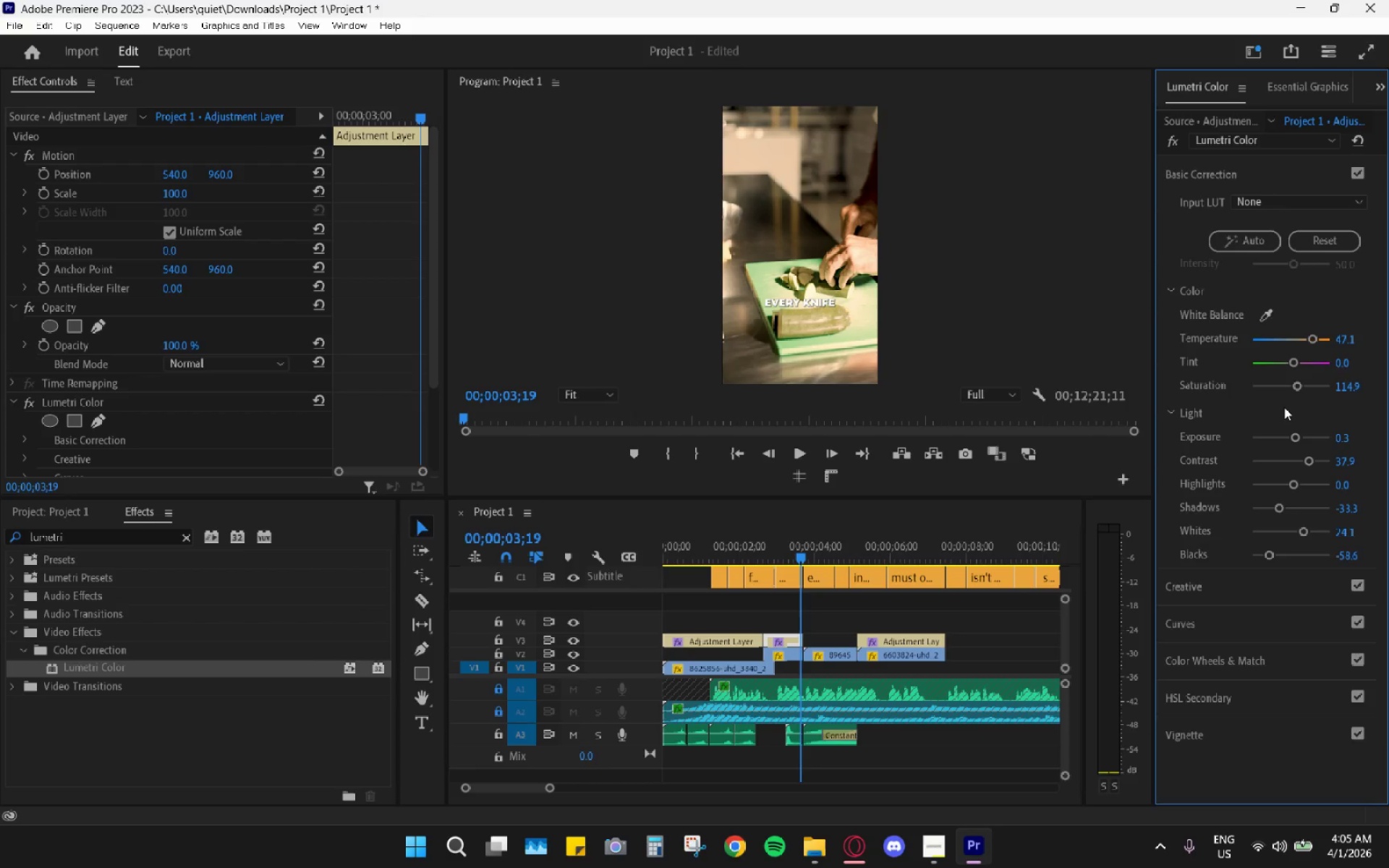 
key(Control+Z)
 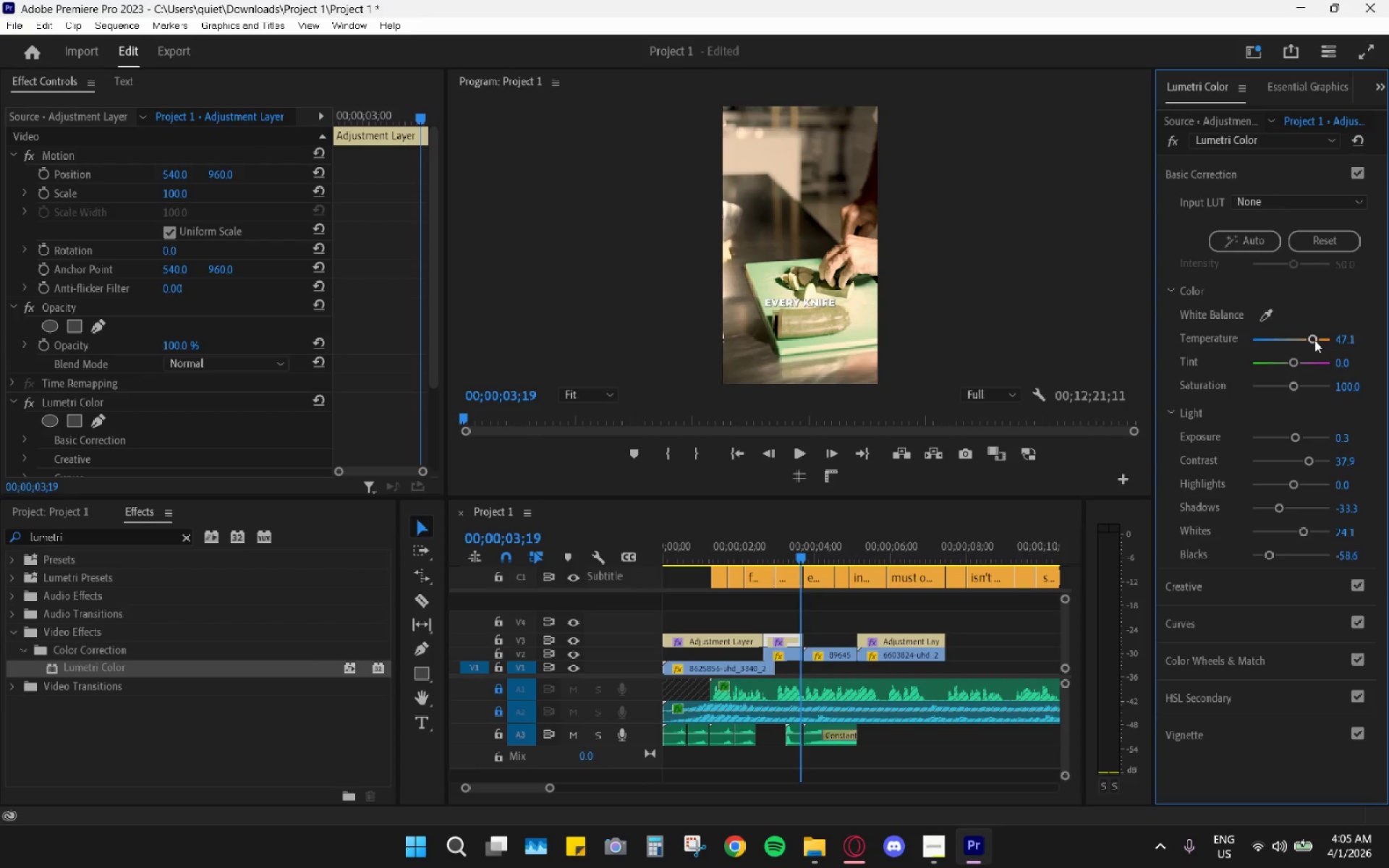 
left_click_drag(start_coordinate=[1310, 340], to_coordinate=[1301, 339])
 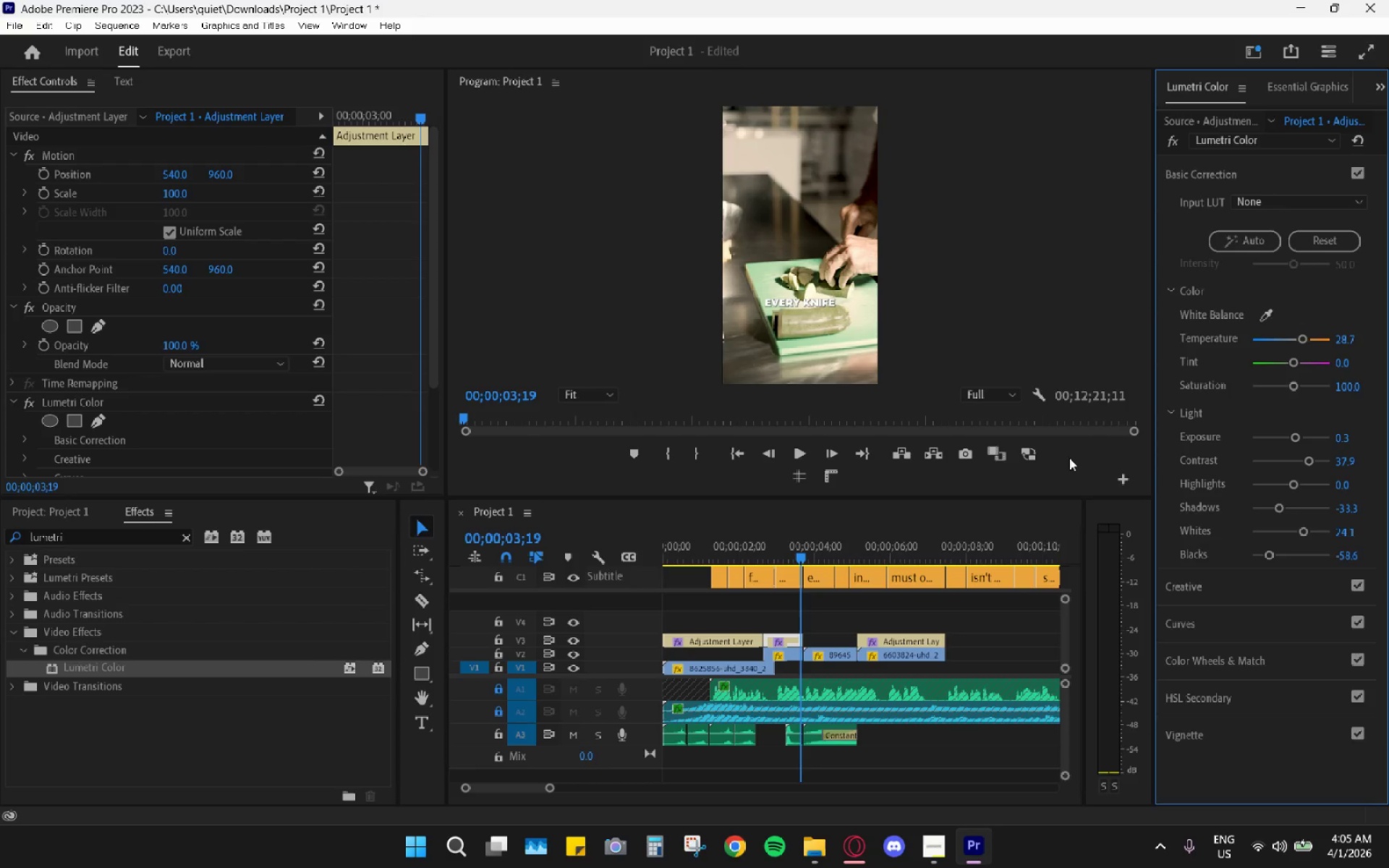 
key(Space)
 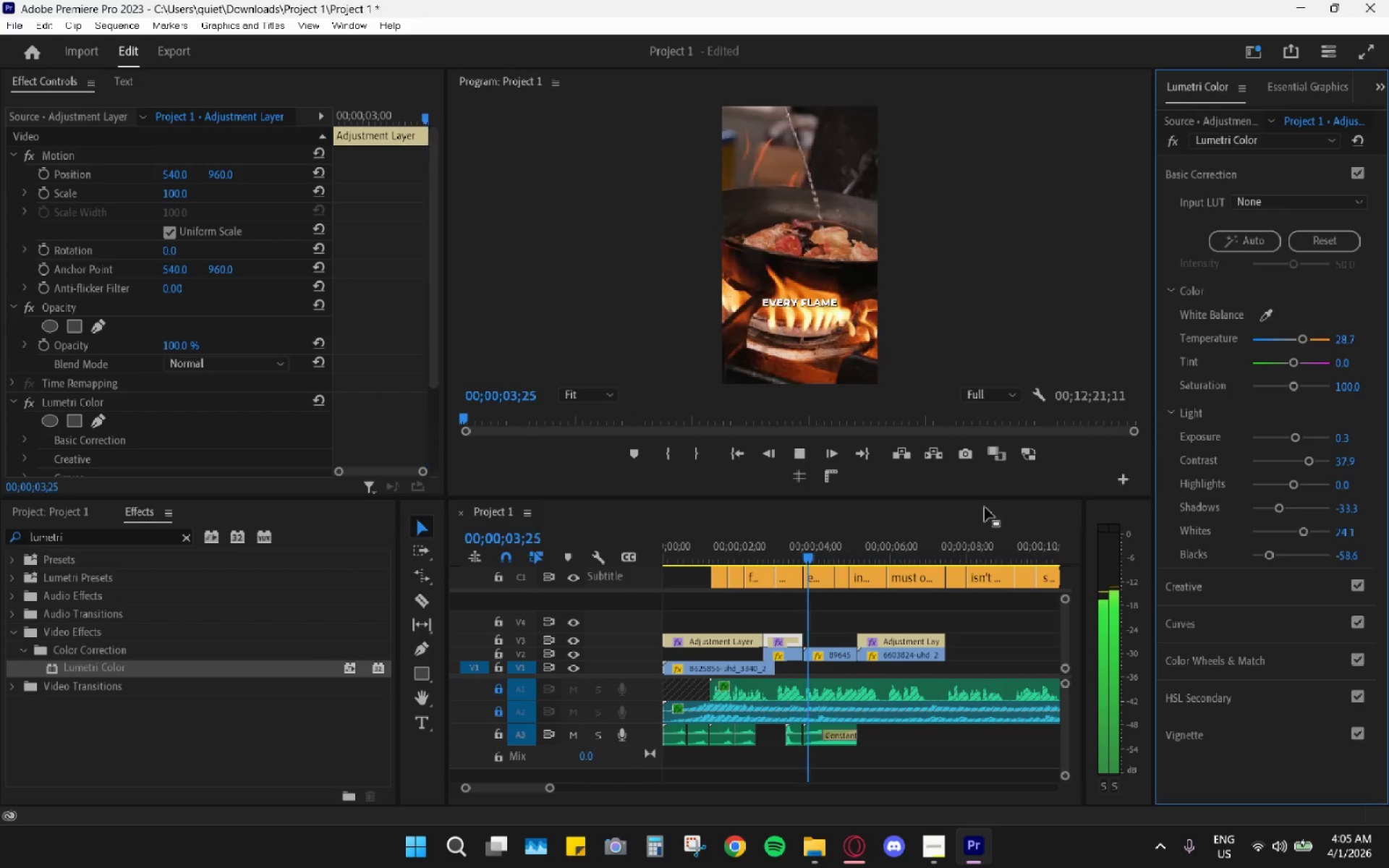 
key(Space)
 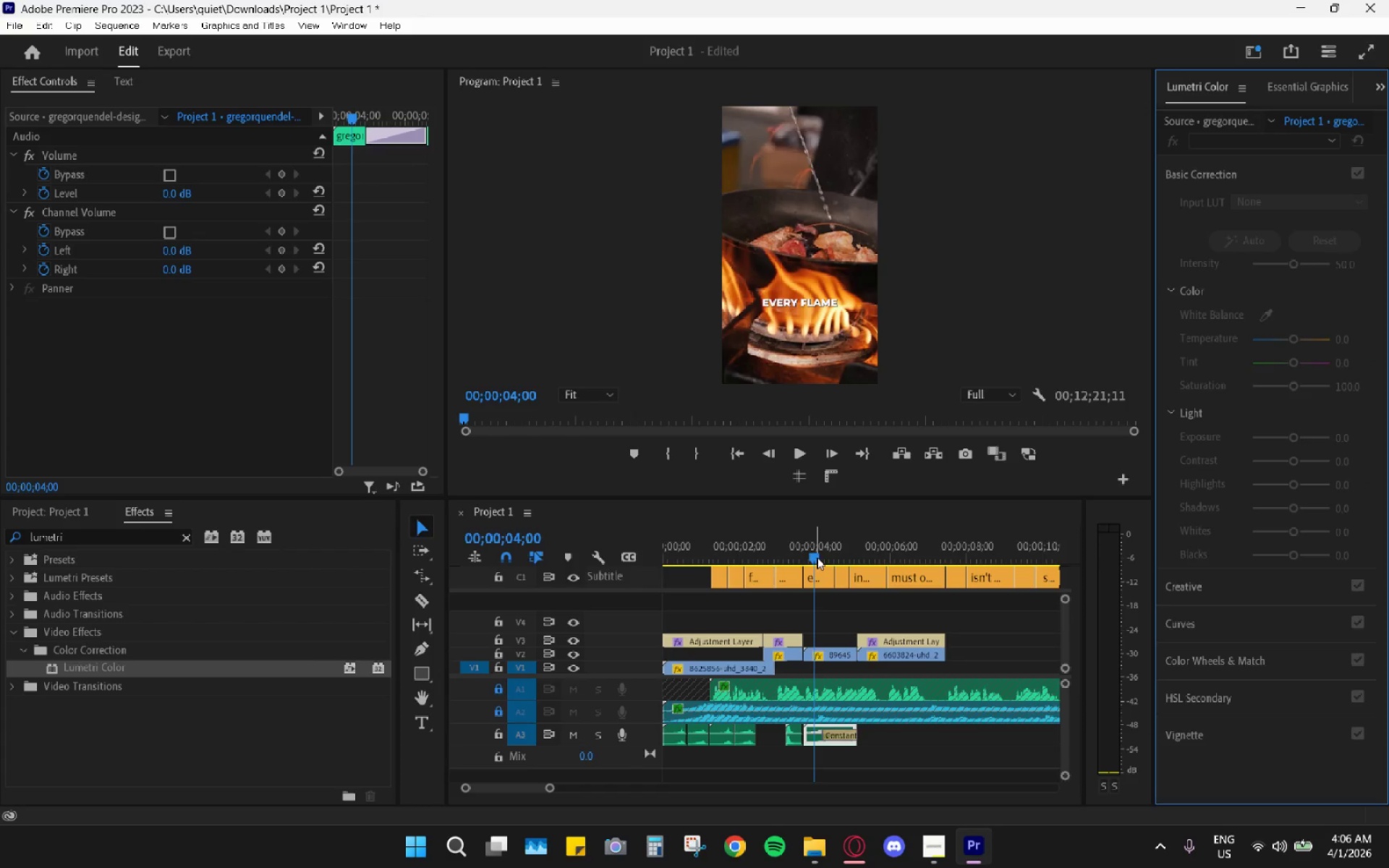 
left_click_drag(start_coordinate=[814, 548], to_coordinate=[784, 546])
 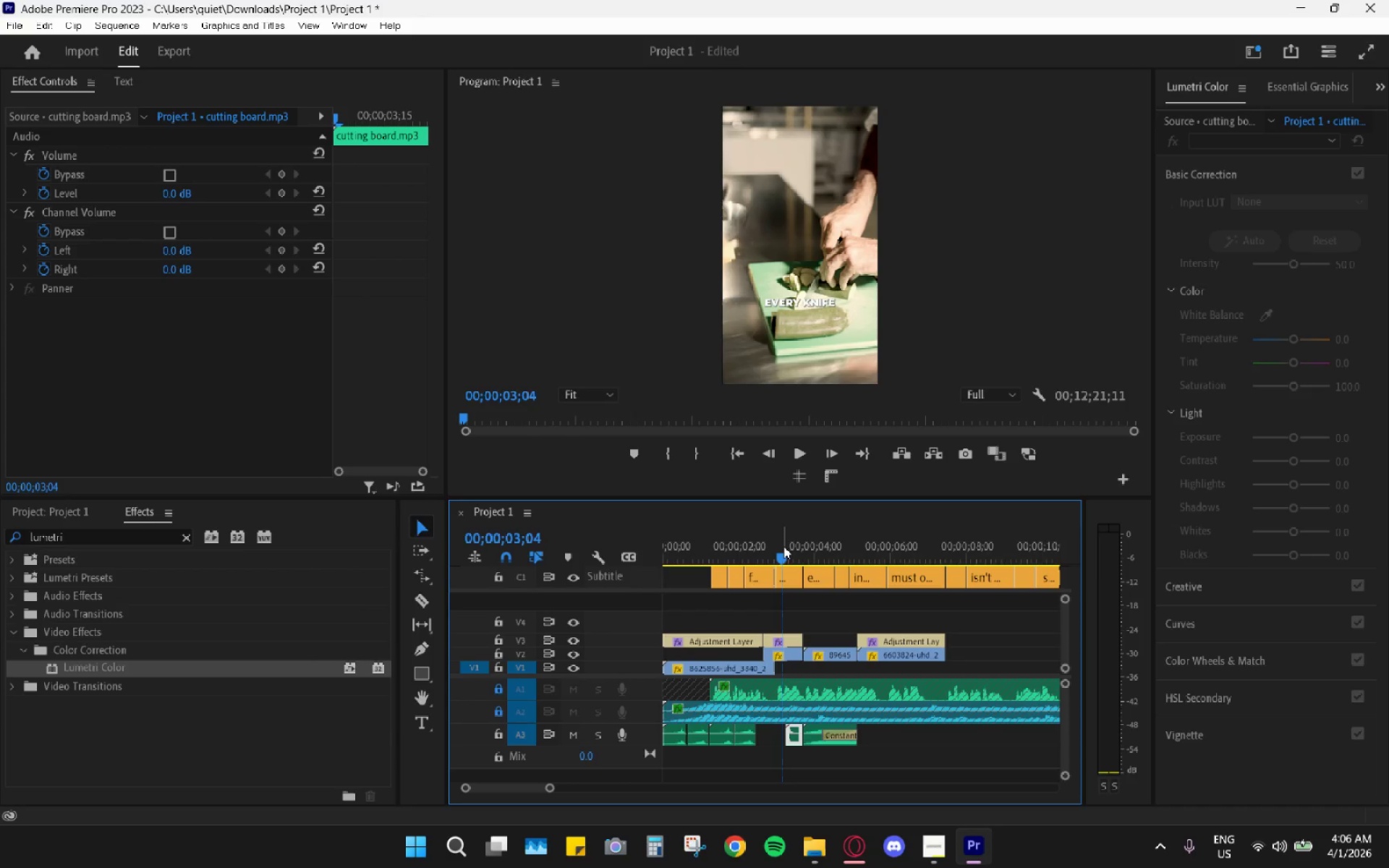 
key(Space)
 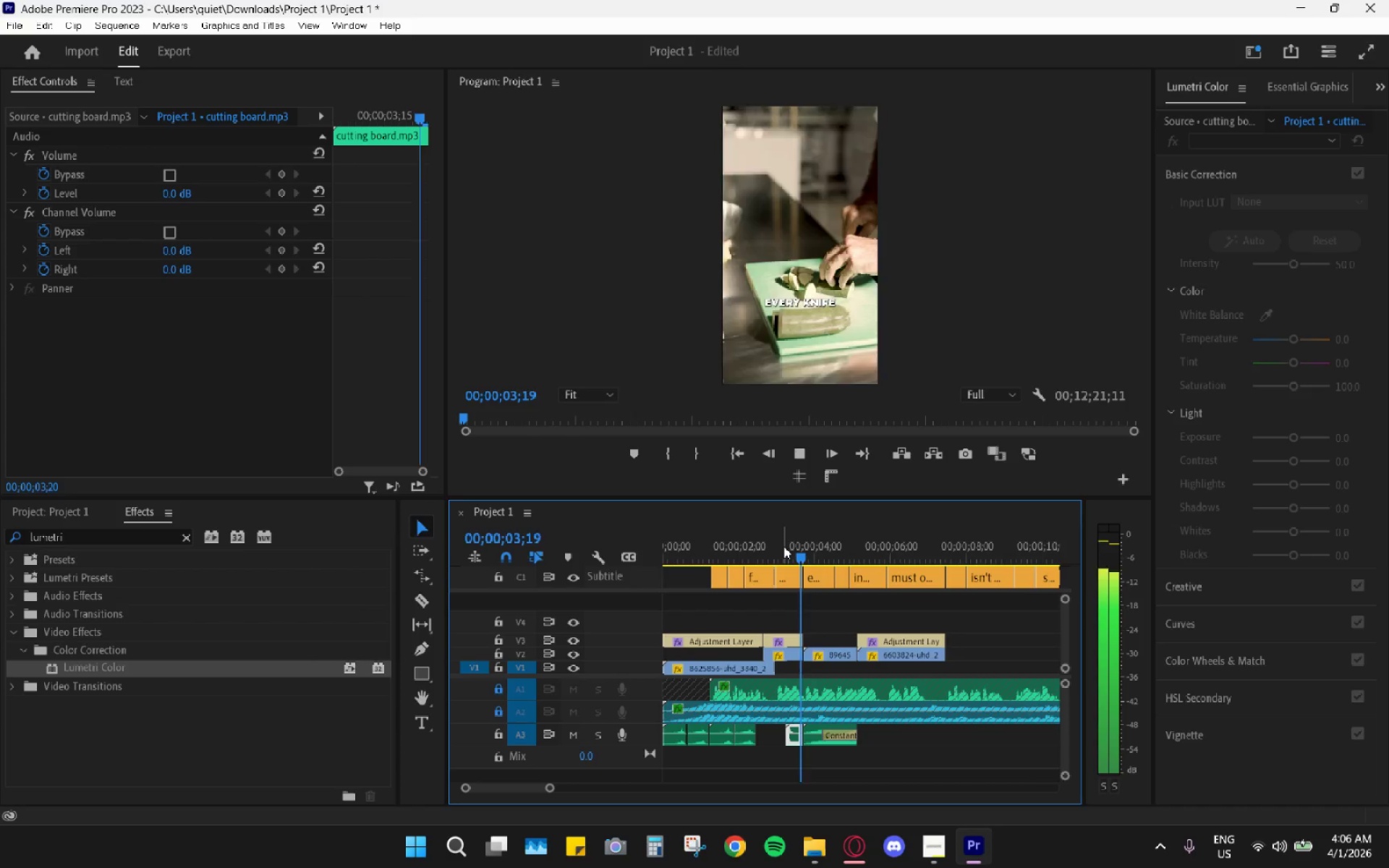 
key(Space)
 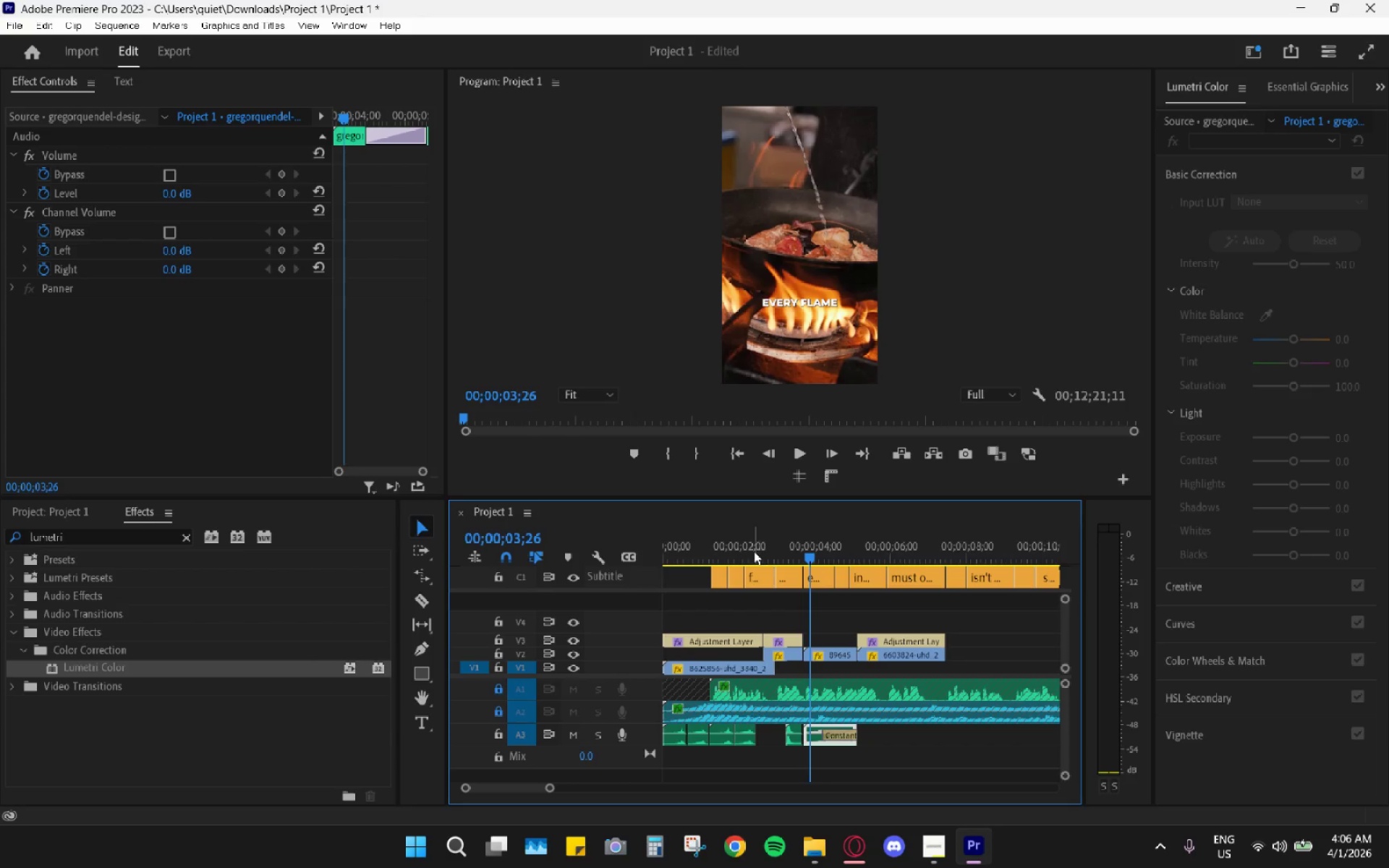 
left_click_drag(start_coordinate=[752, 548], to_coordinate=[780, 540])
 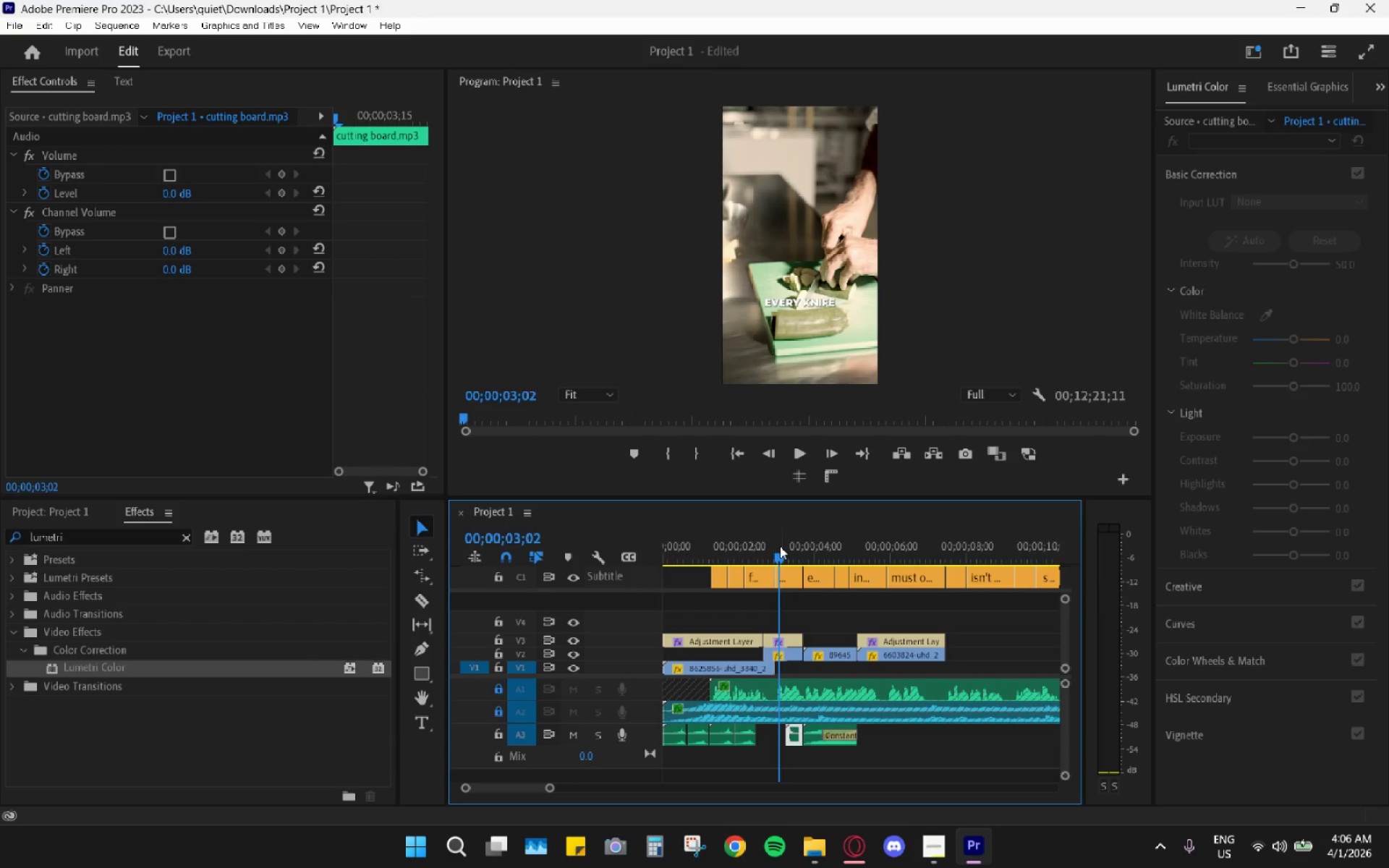 
key(Space)
 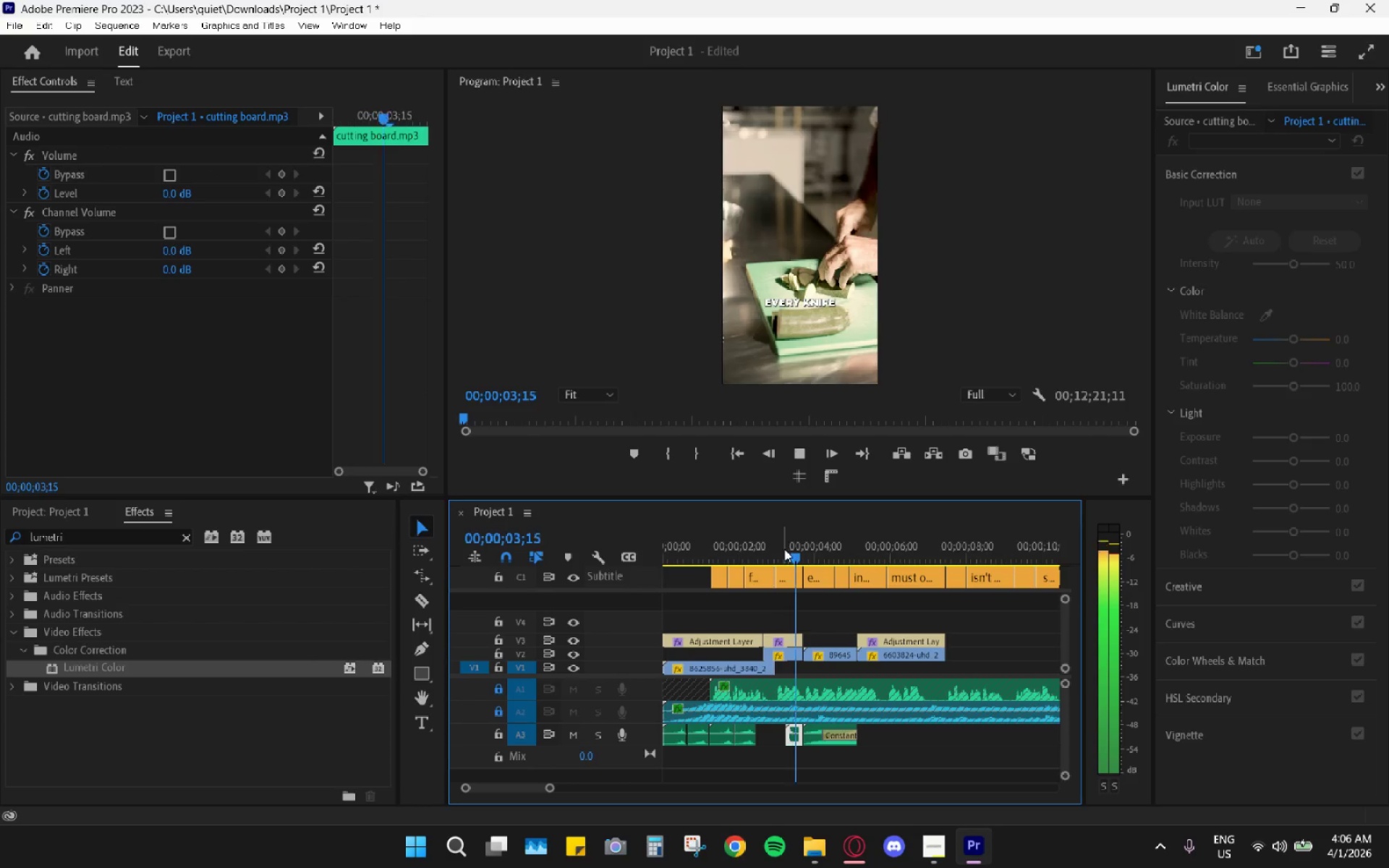 
key(Space)
 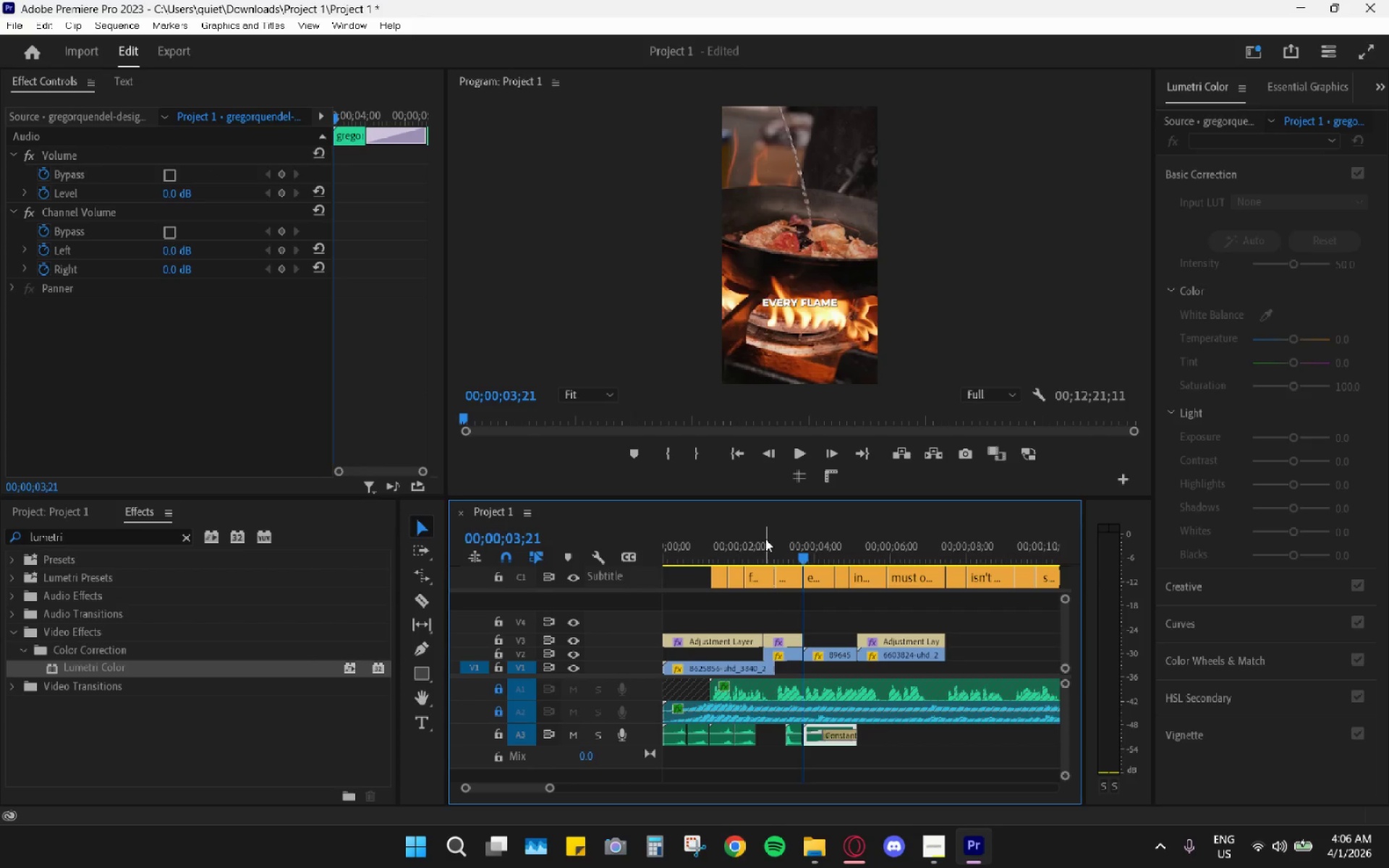 
left_click_drag(start_coordinate=[769, 542], to_coordinate=[693, 532])
 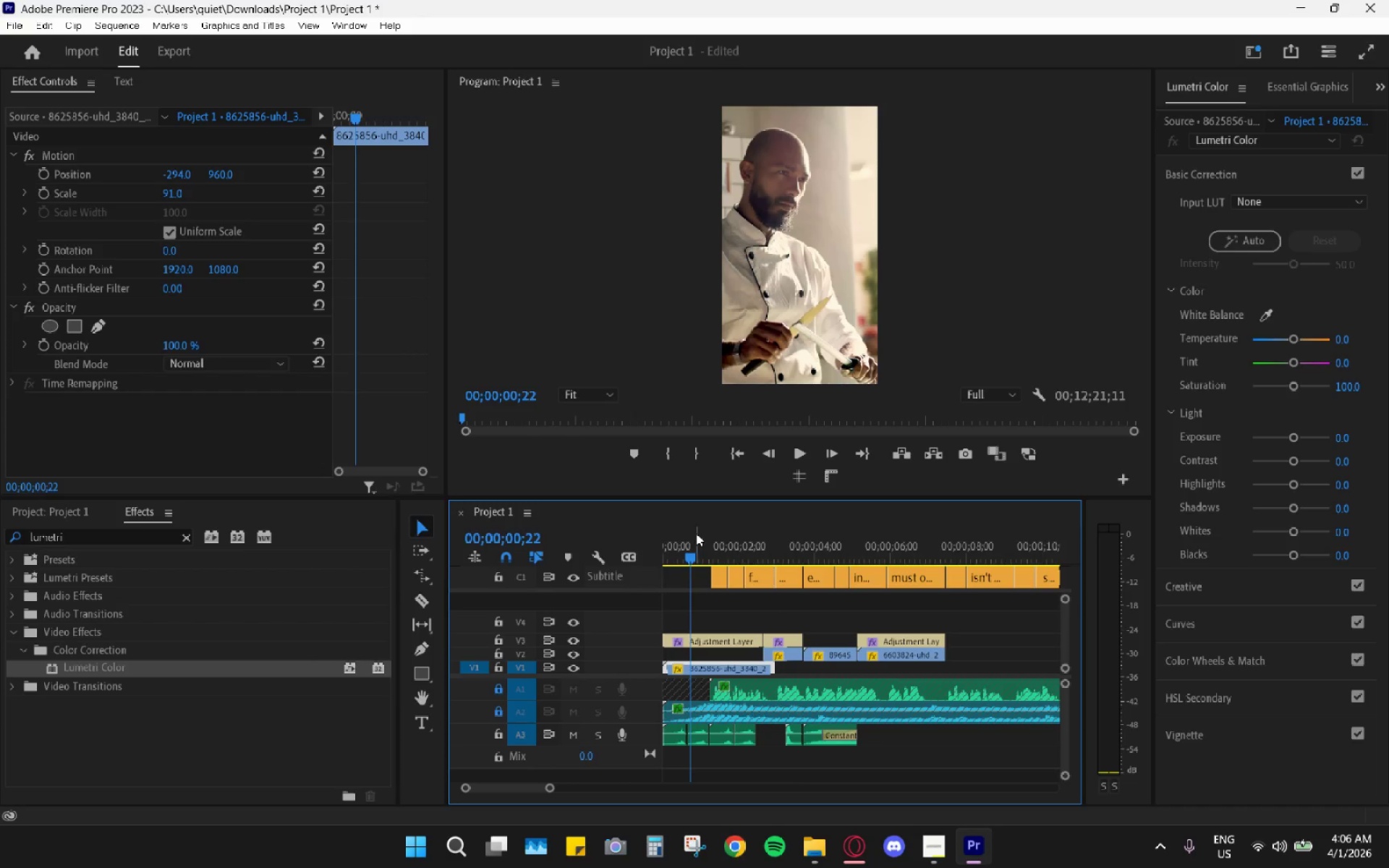 
key(Space)
 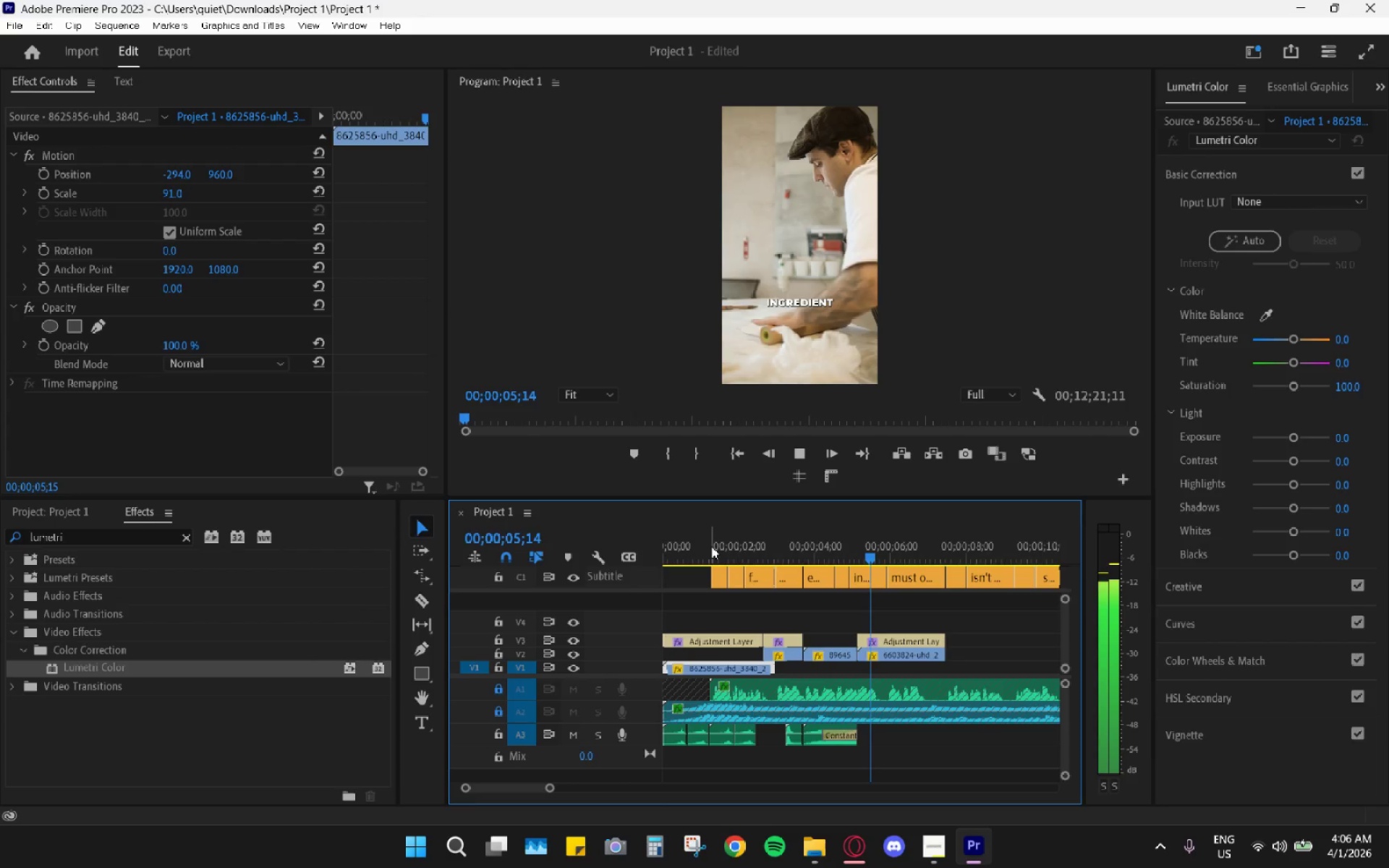 
wait(6.42)
 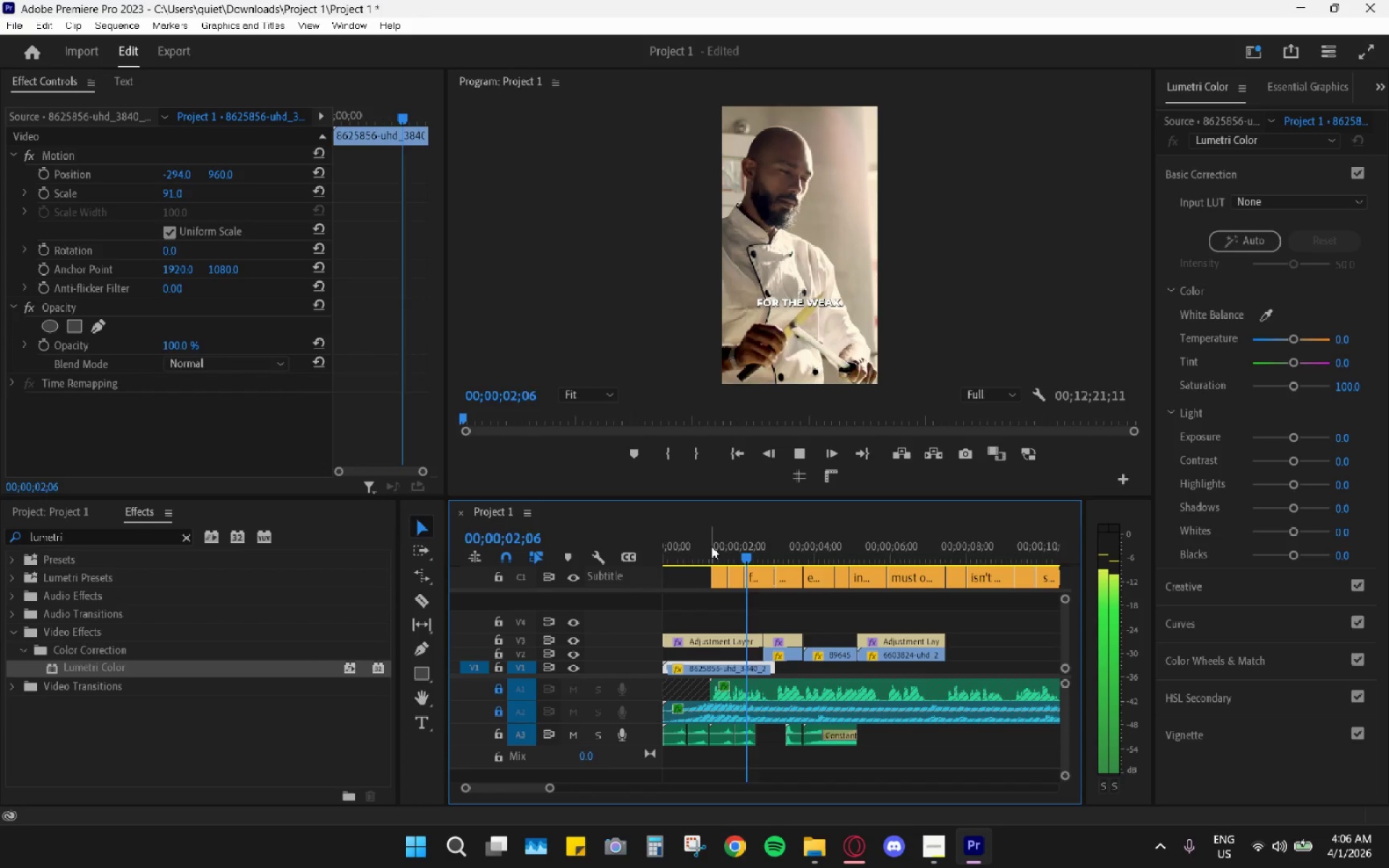 
key(Space)
 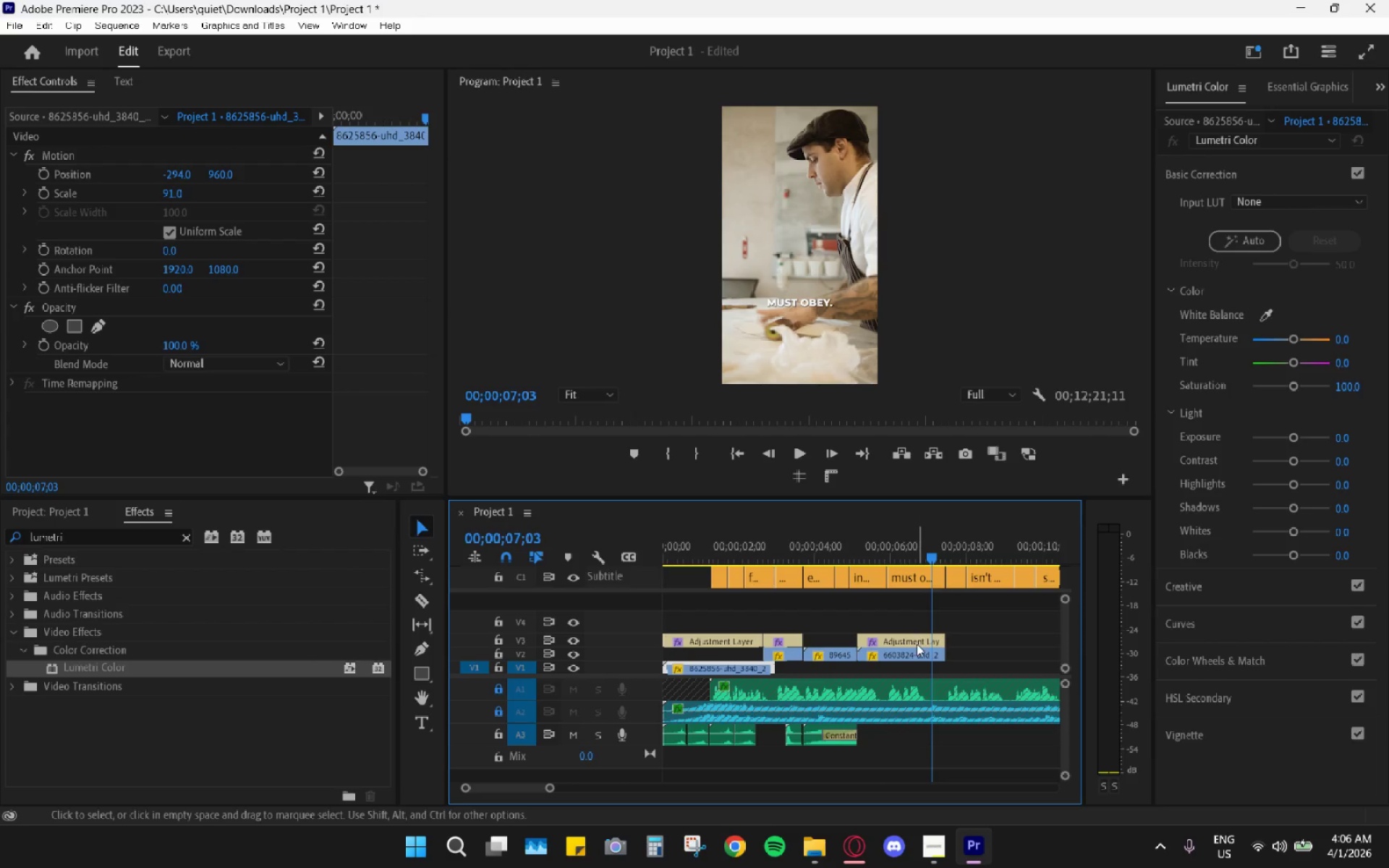 
hold_key(key=AltLeft, duration=0.47)
scroll: coordinate [908, 619], scroll_direction: down, amount: 5.0
 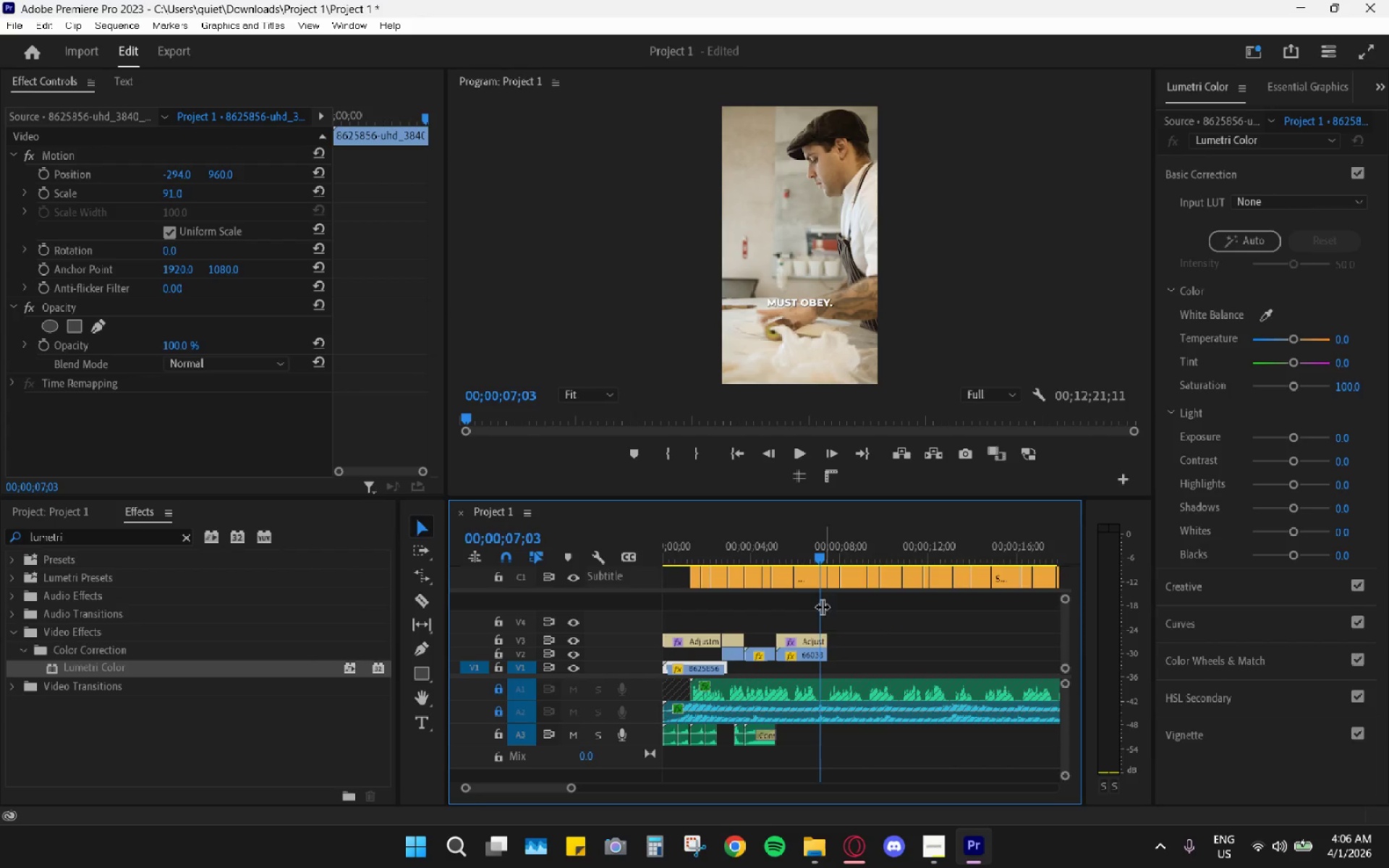 
left_click_drag(start_coordinate=[800, 612], to_coordinate=[833, 664])
 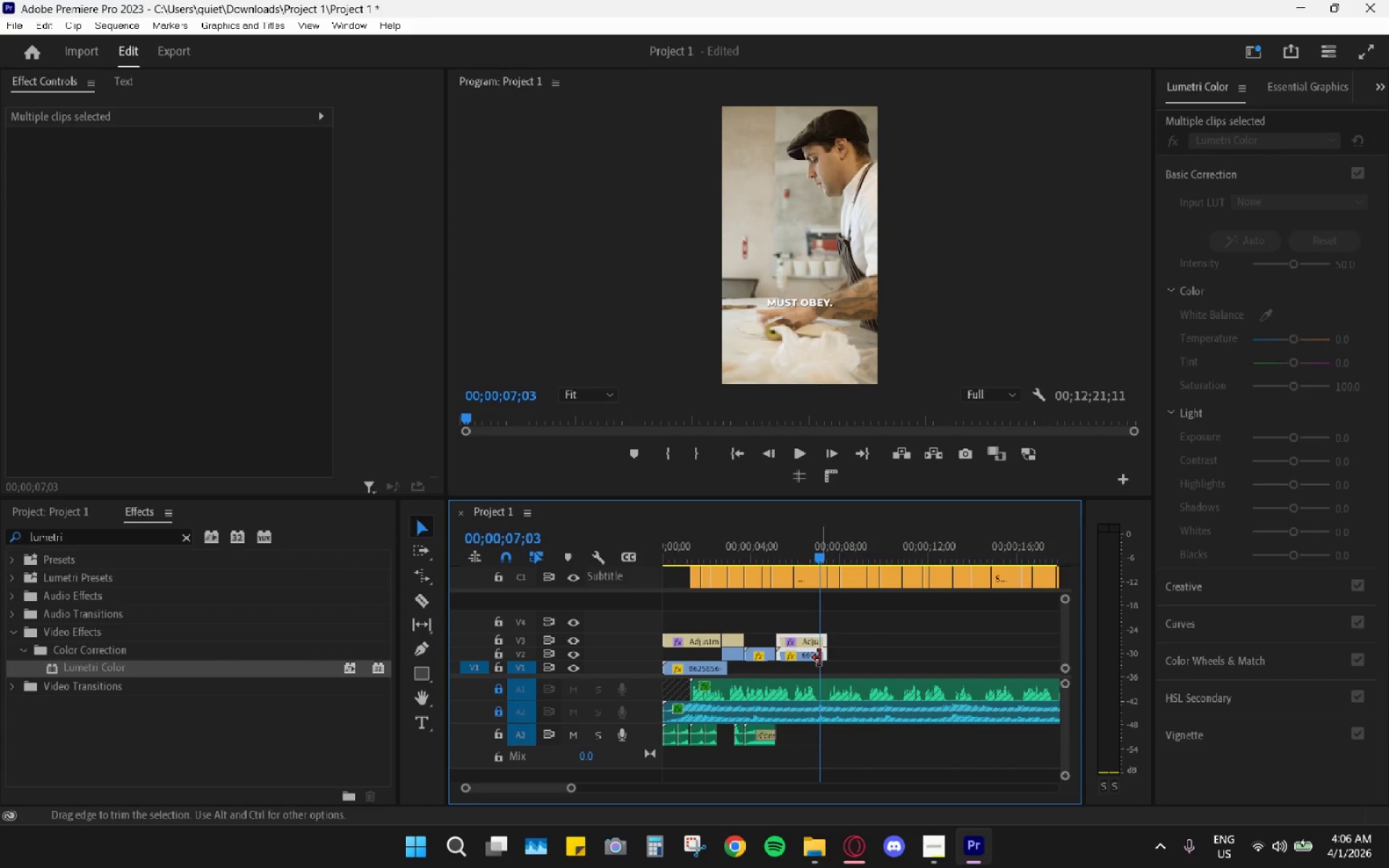 
left_click_drag(start_coordinate=[817, 658], to_coordinate=[1021, 648])
 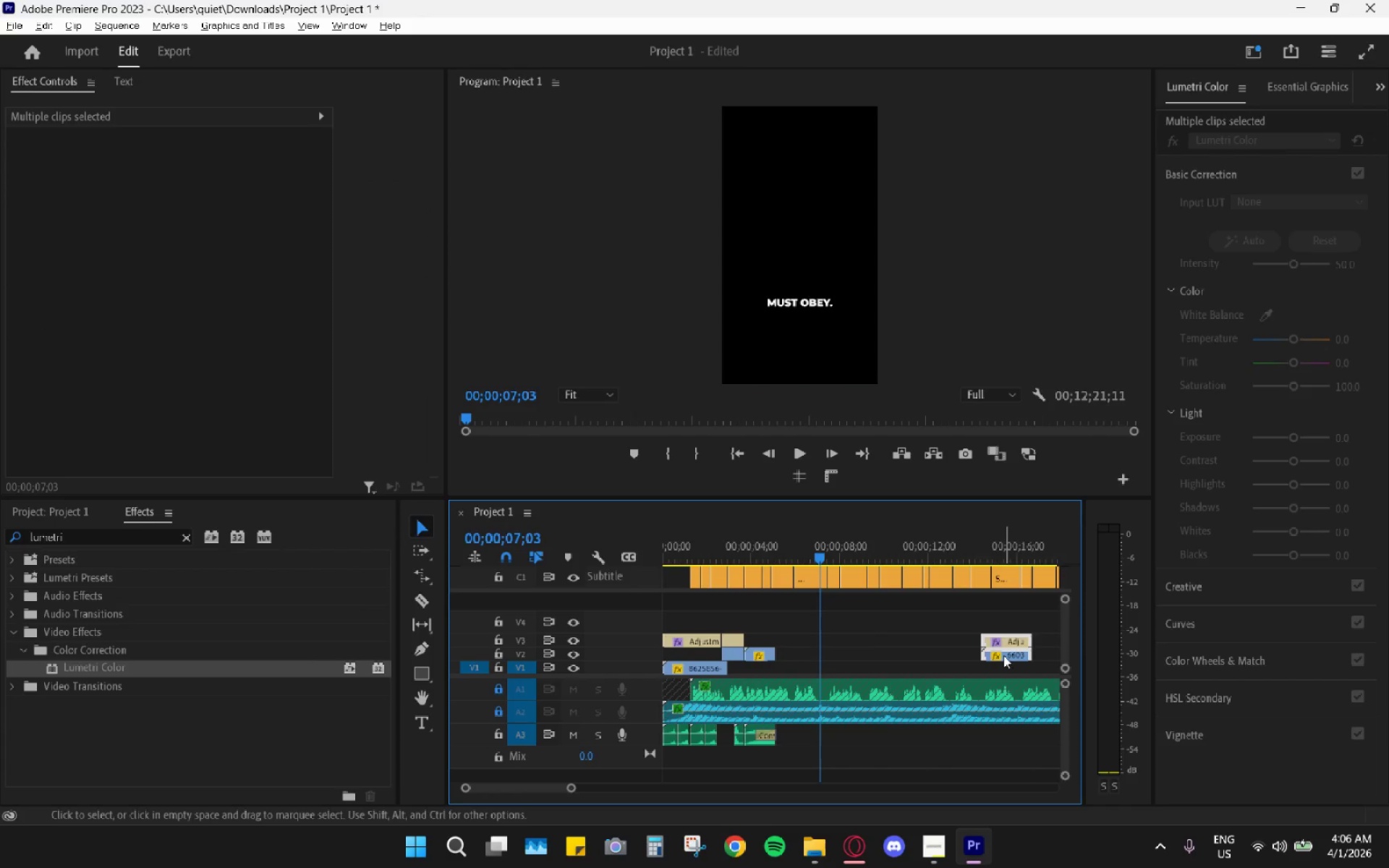 
hold_key(key=AltLeft, duration=1.25)
scroll: coordinate [975, 659], scroll_direction: down, amount: 28.0
 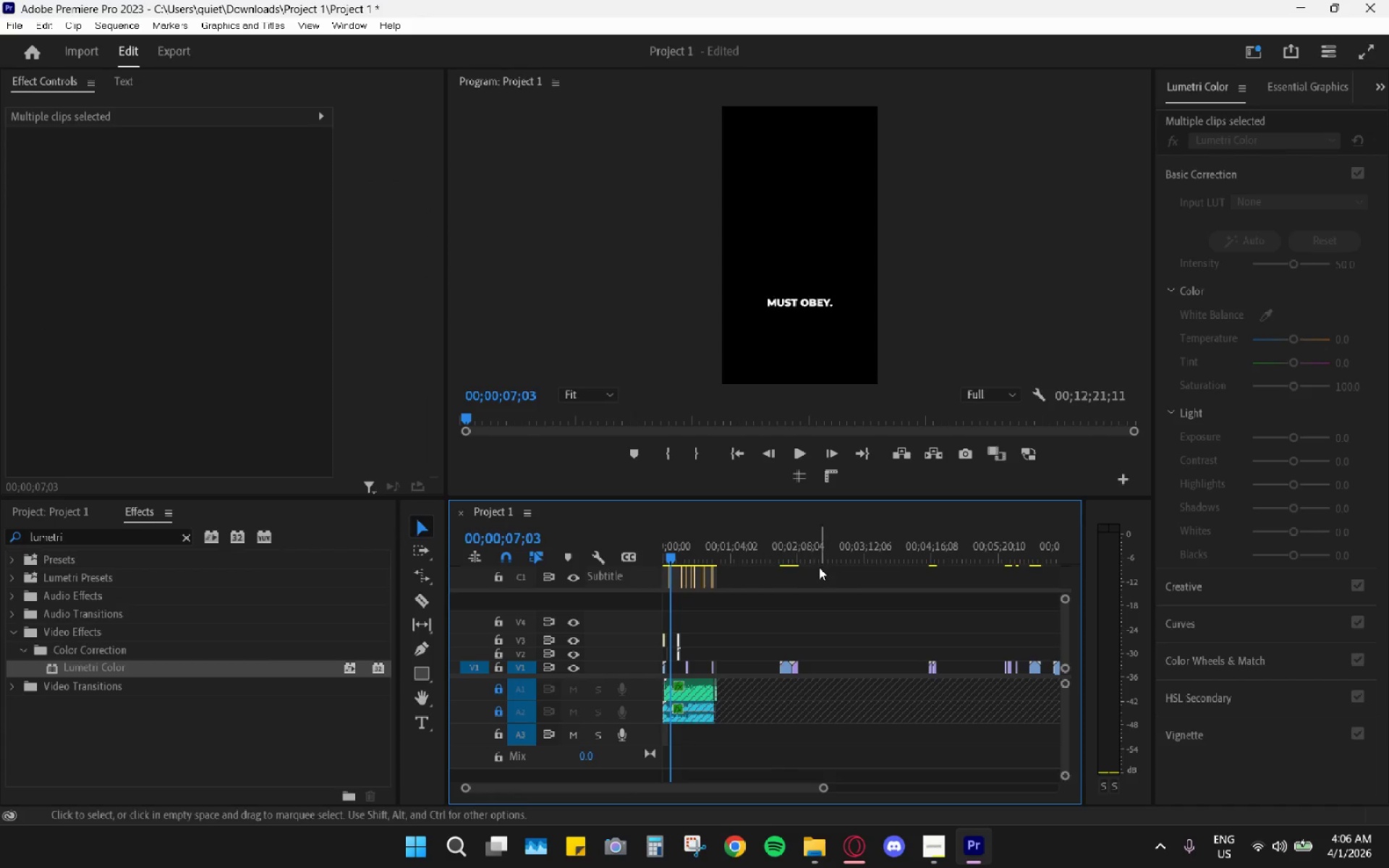 
left_click_drag(start_coordinate=[798, 546], to_coordinate=[787, 547])
 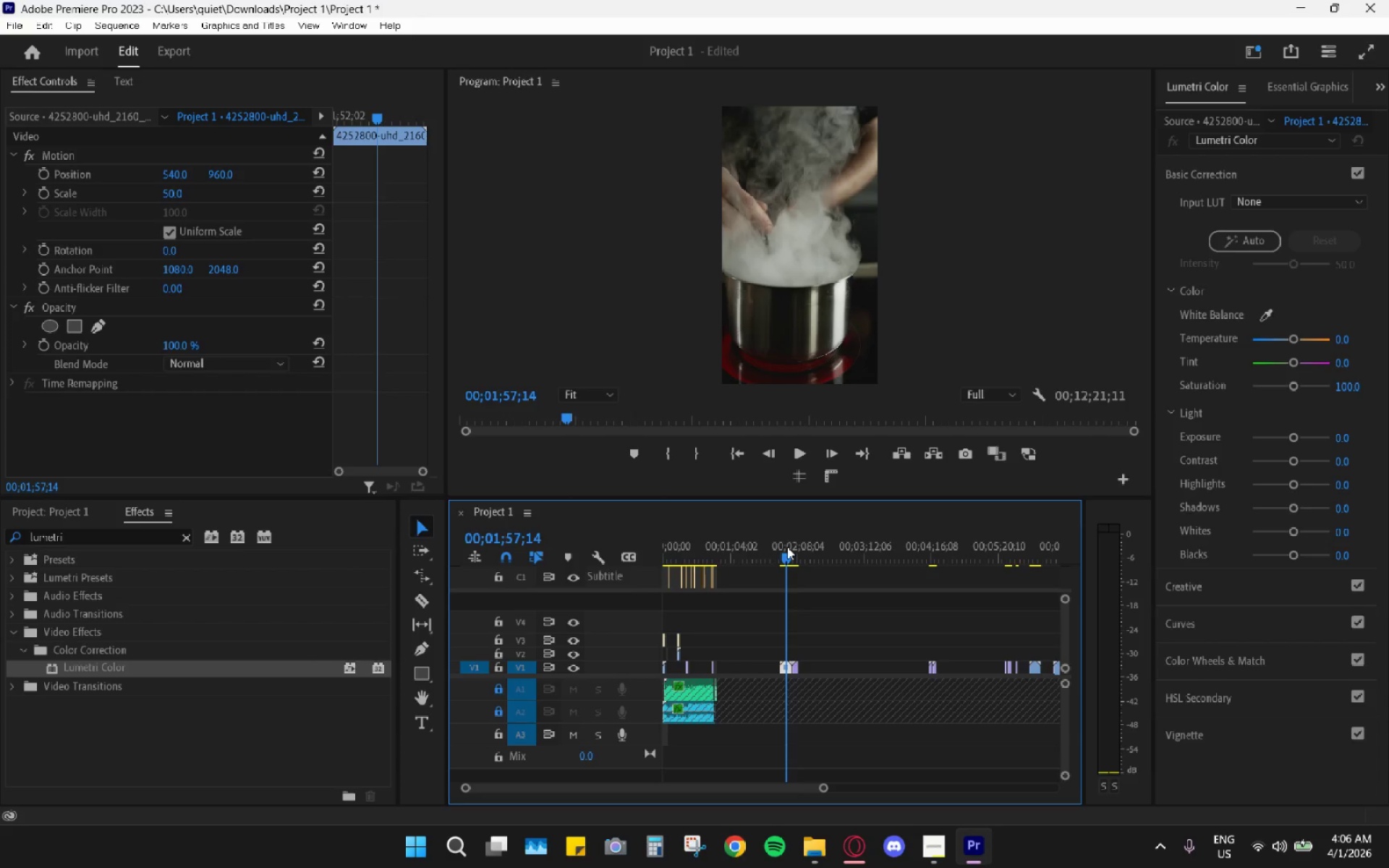 
left_click_drag(start_coordinate=[787, 547], to_coordinate=[797, 549])
 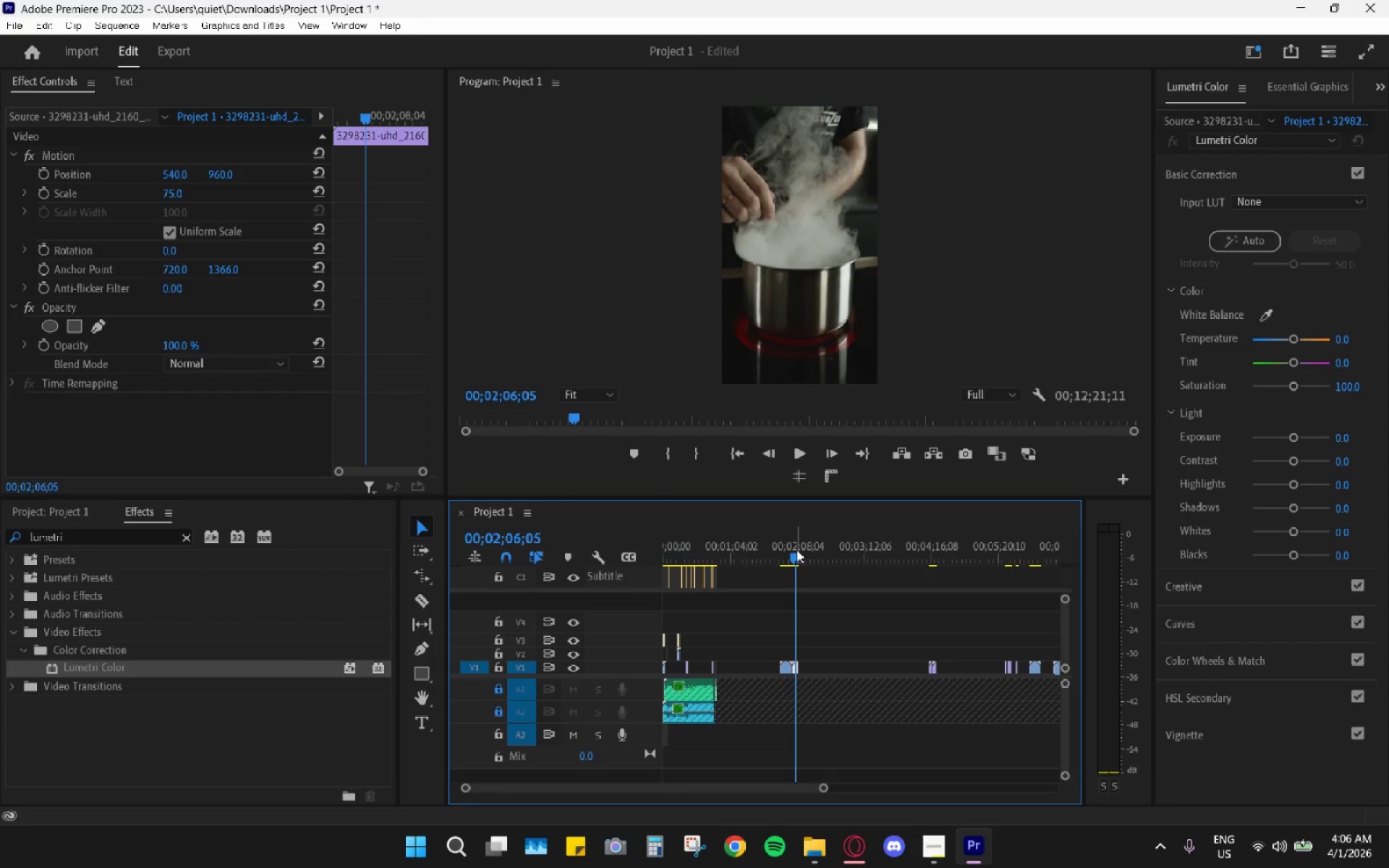 
key(Space)
 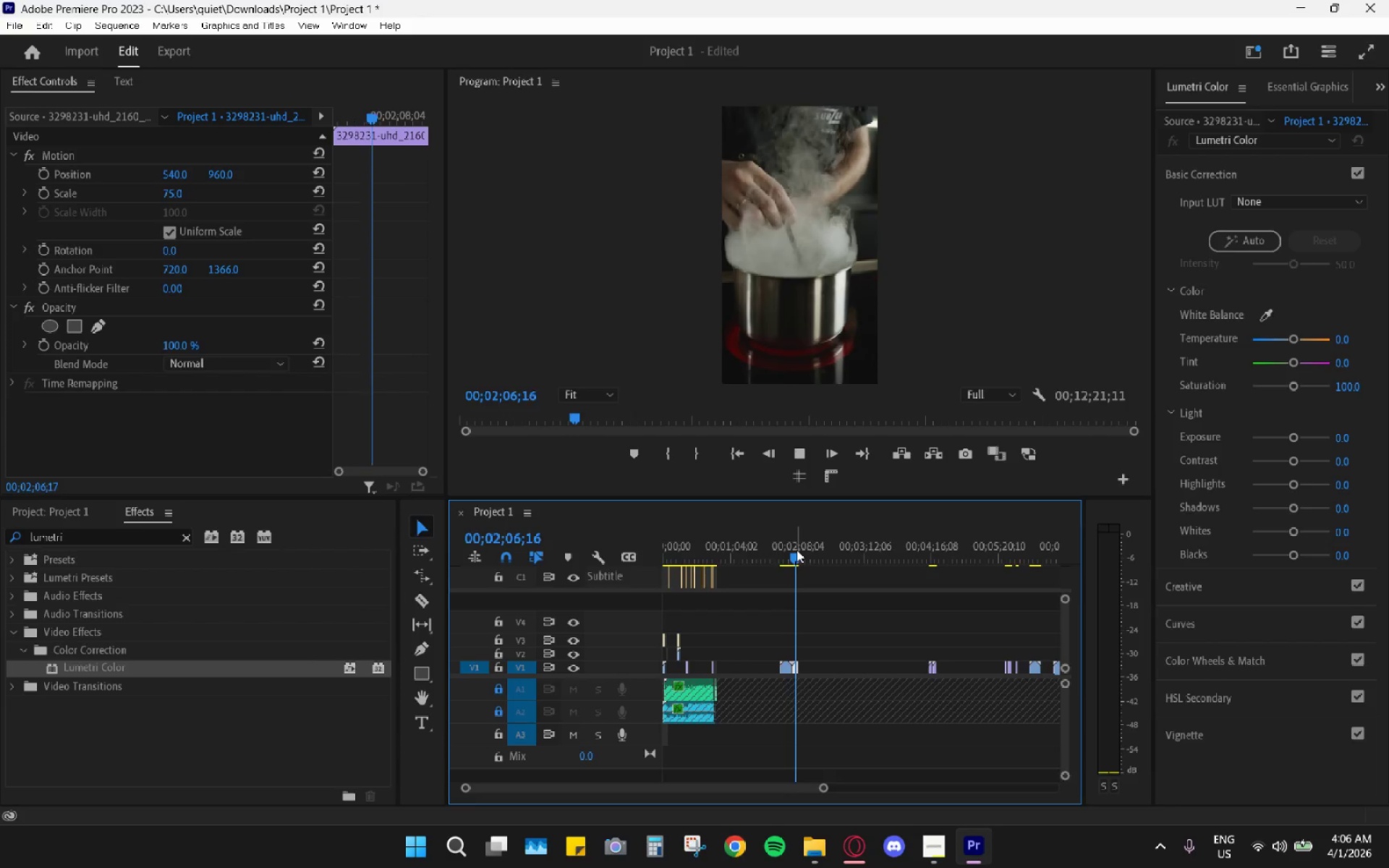 
left_click_drag(start_coordinate=[797, 550], to_coordinate=[786, 548])
 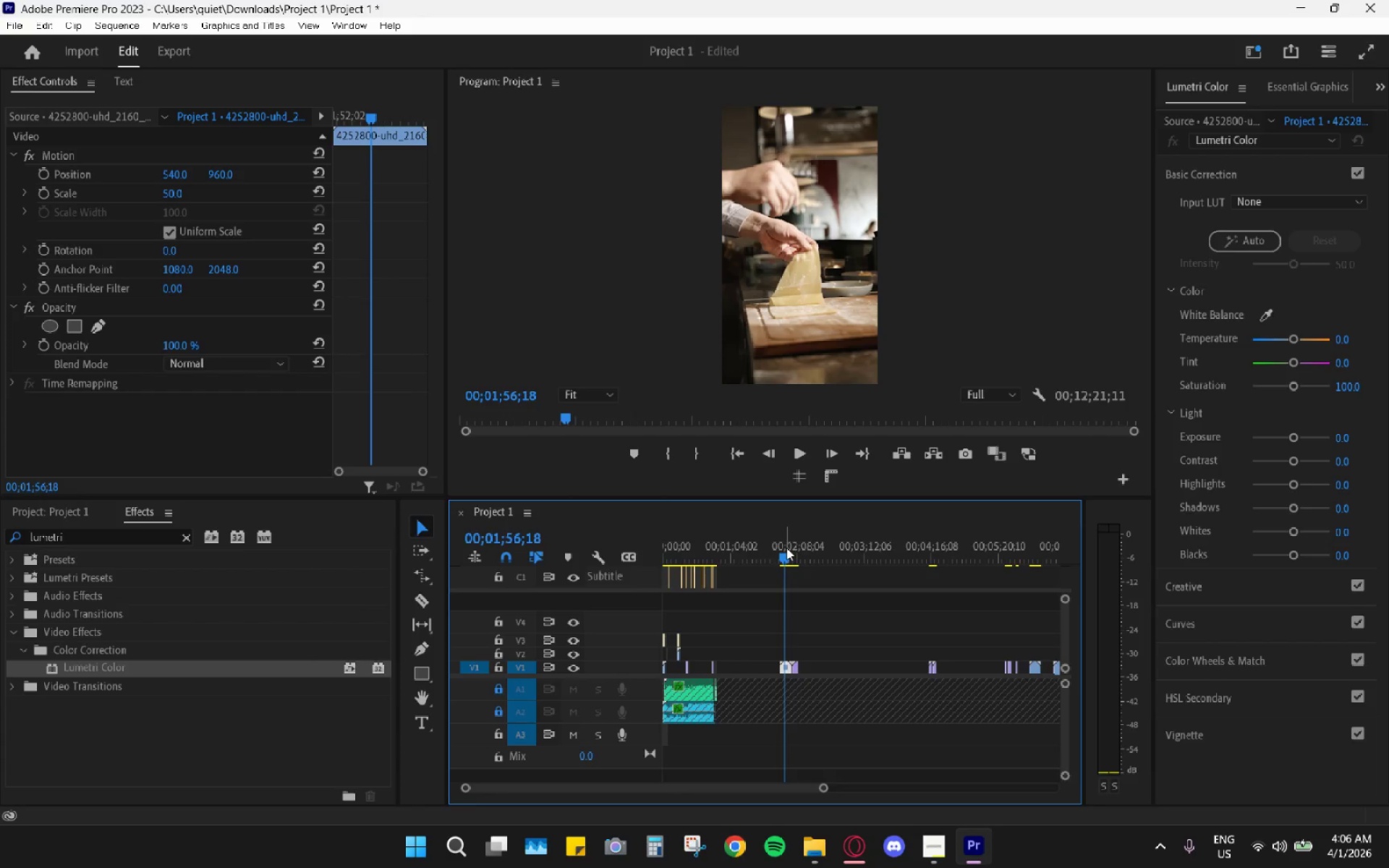 
key(Space)
 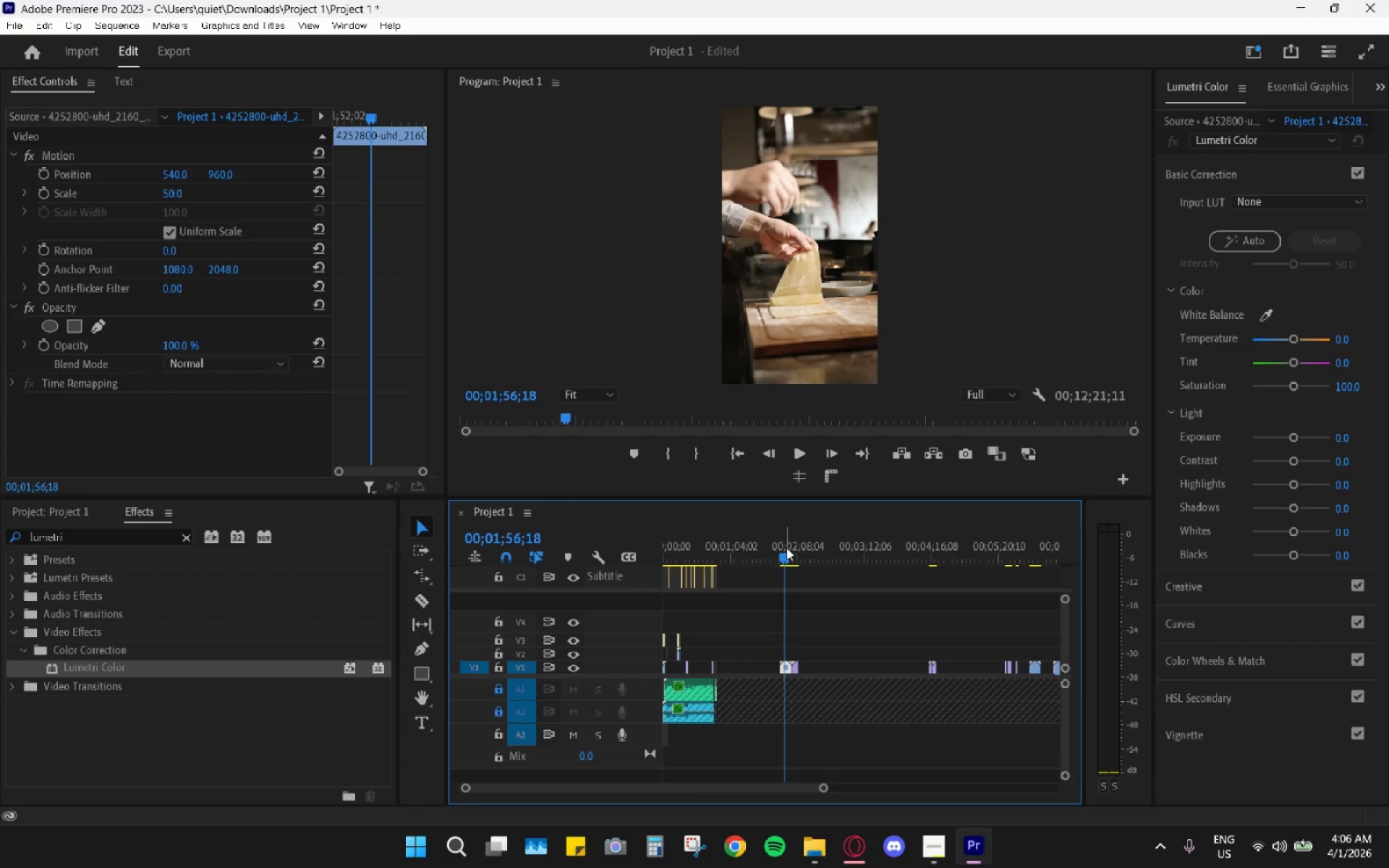 
key(Space)
 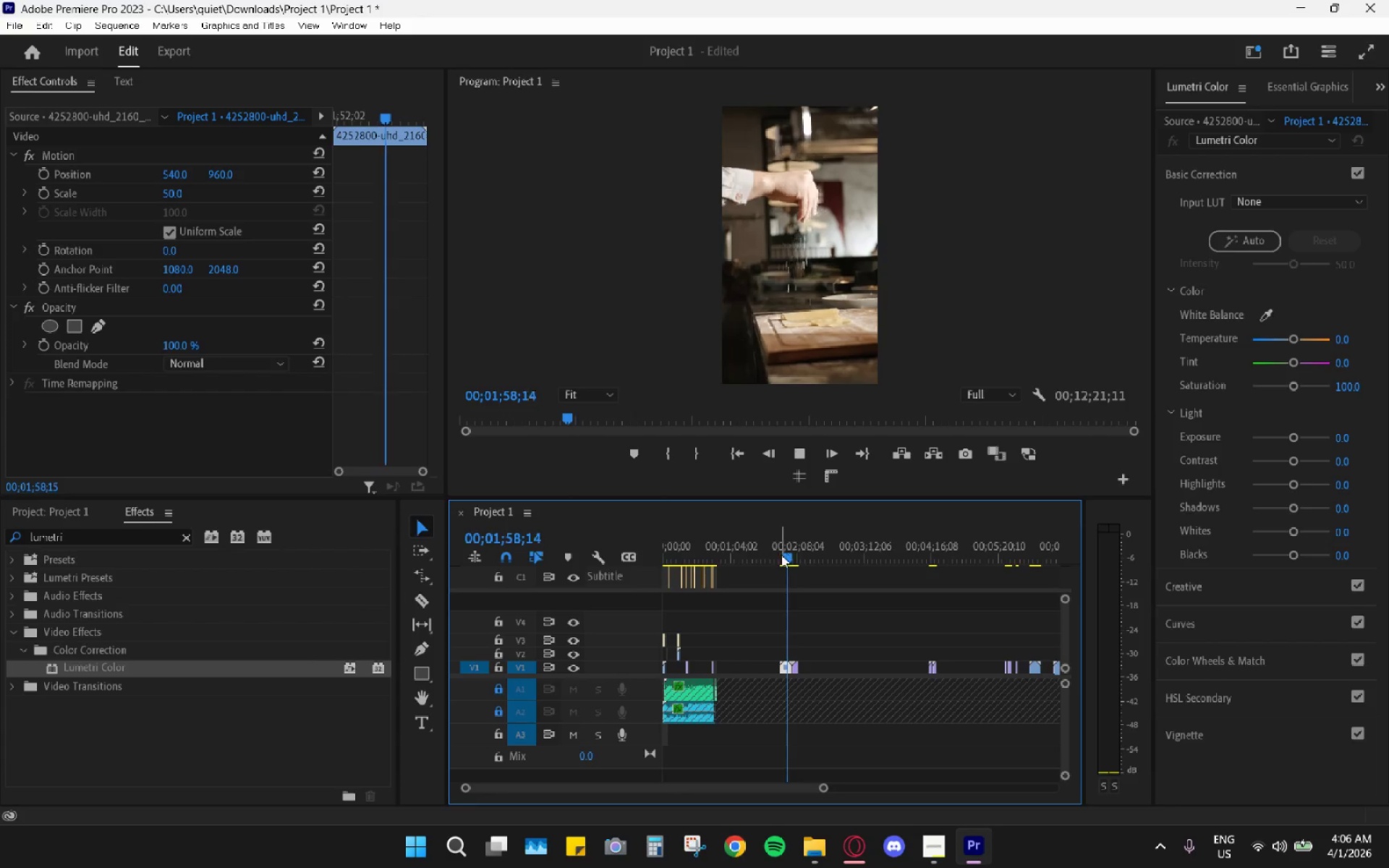 
key(Space)
 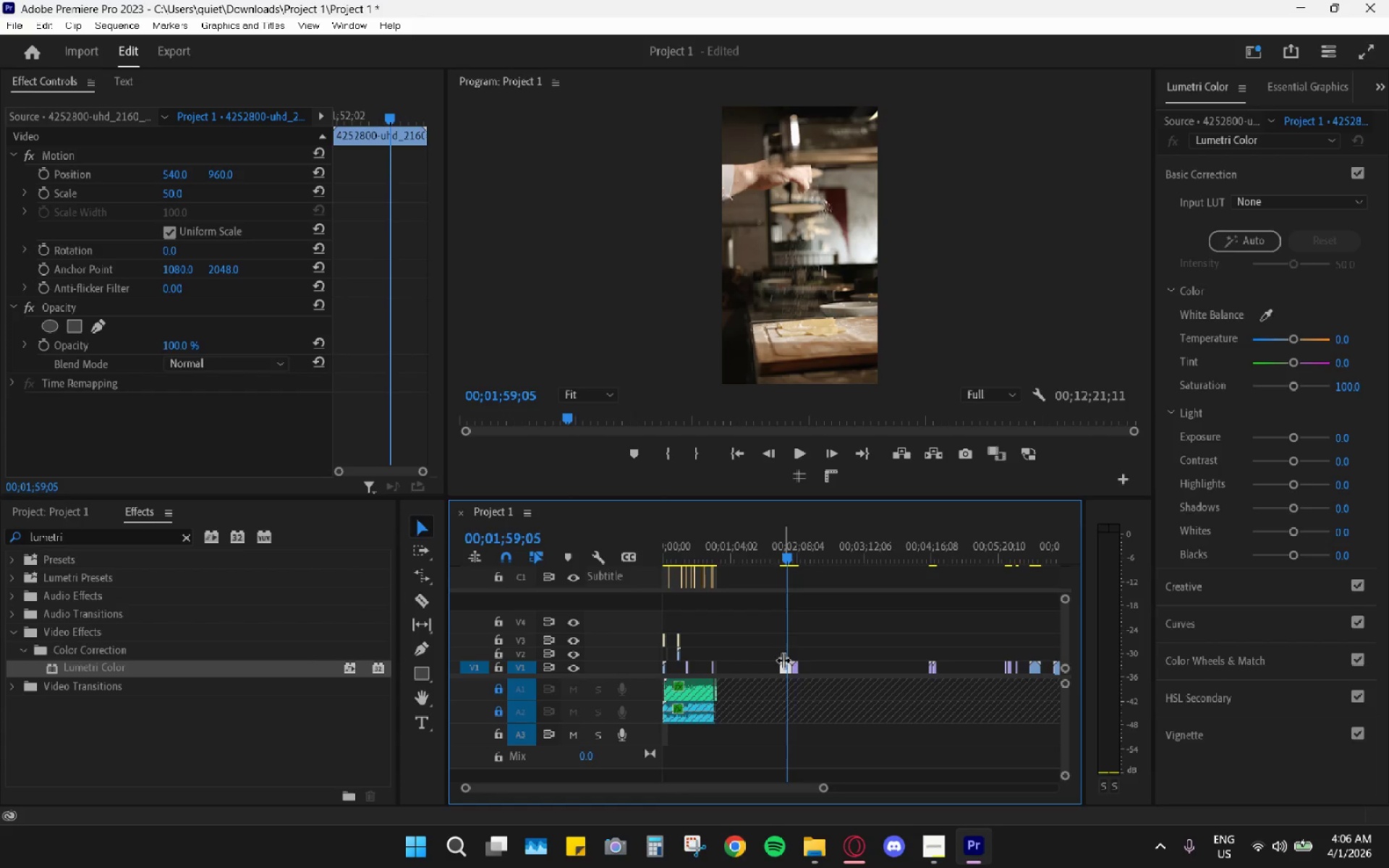 
key(Space)
 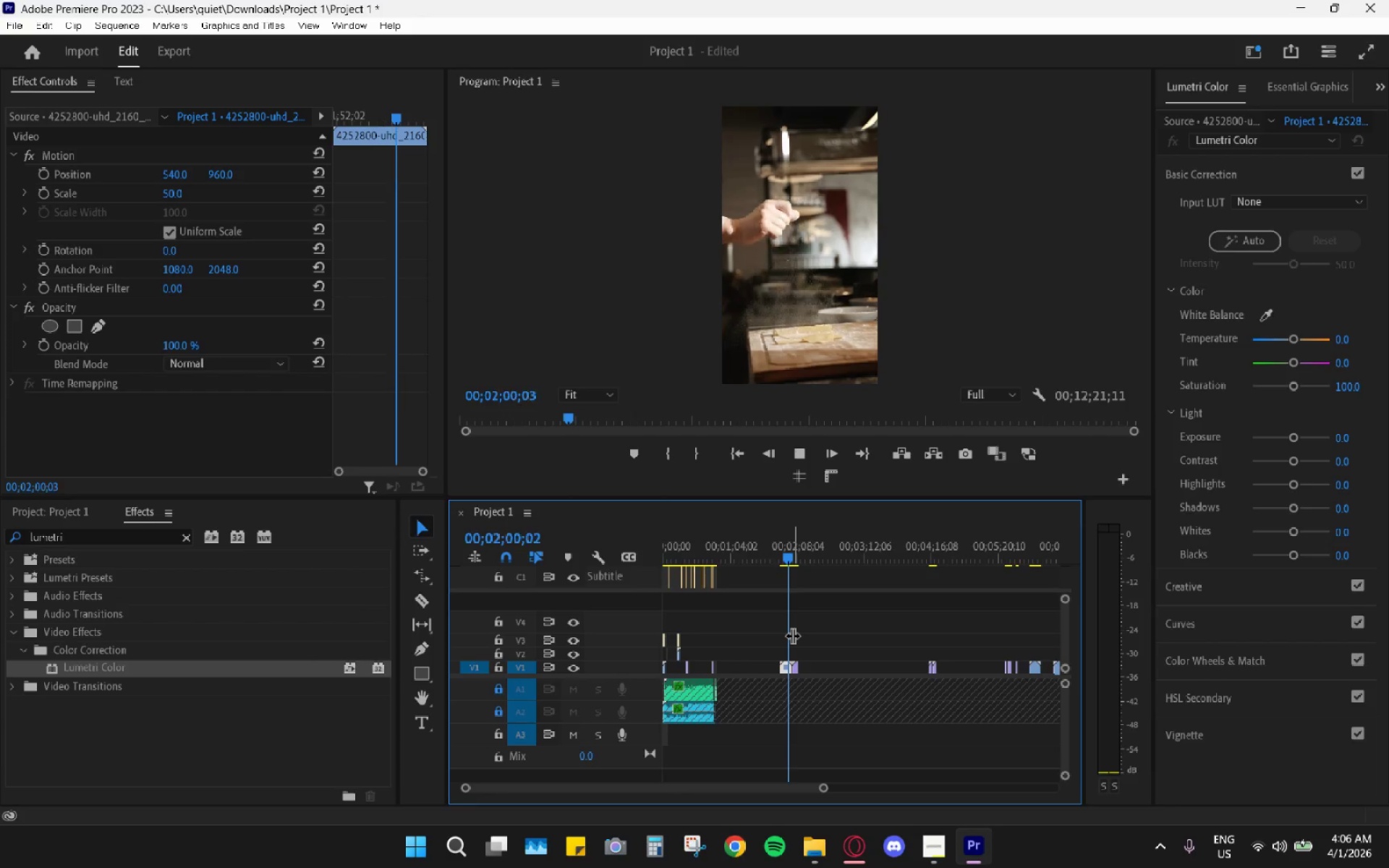 
key(Space)
 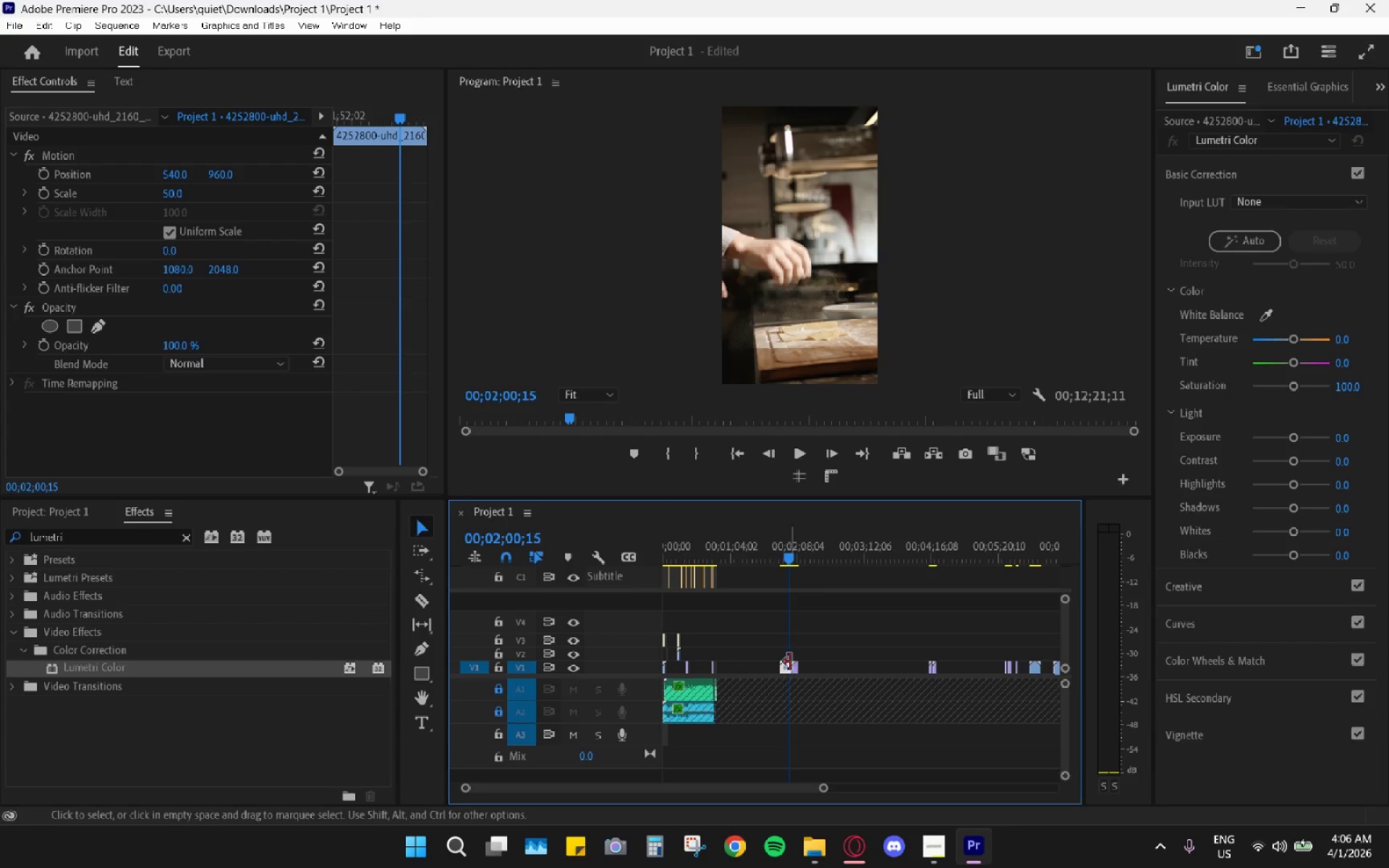 
key(Control+X)
 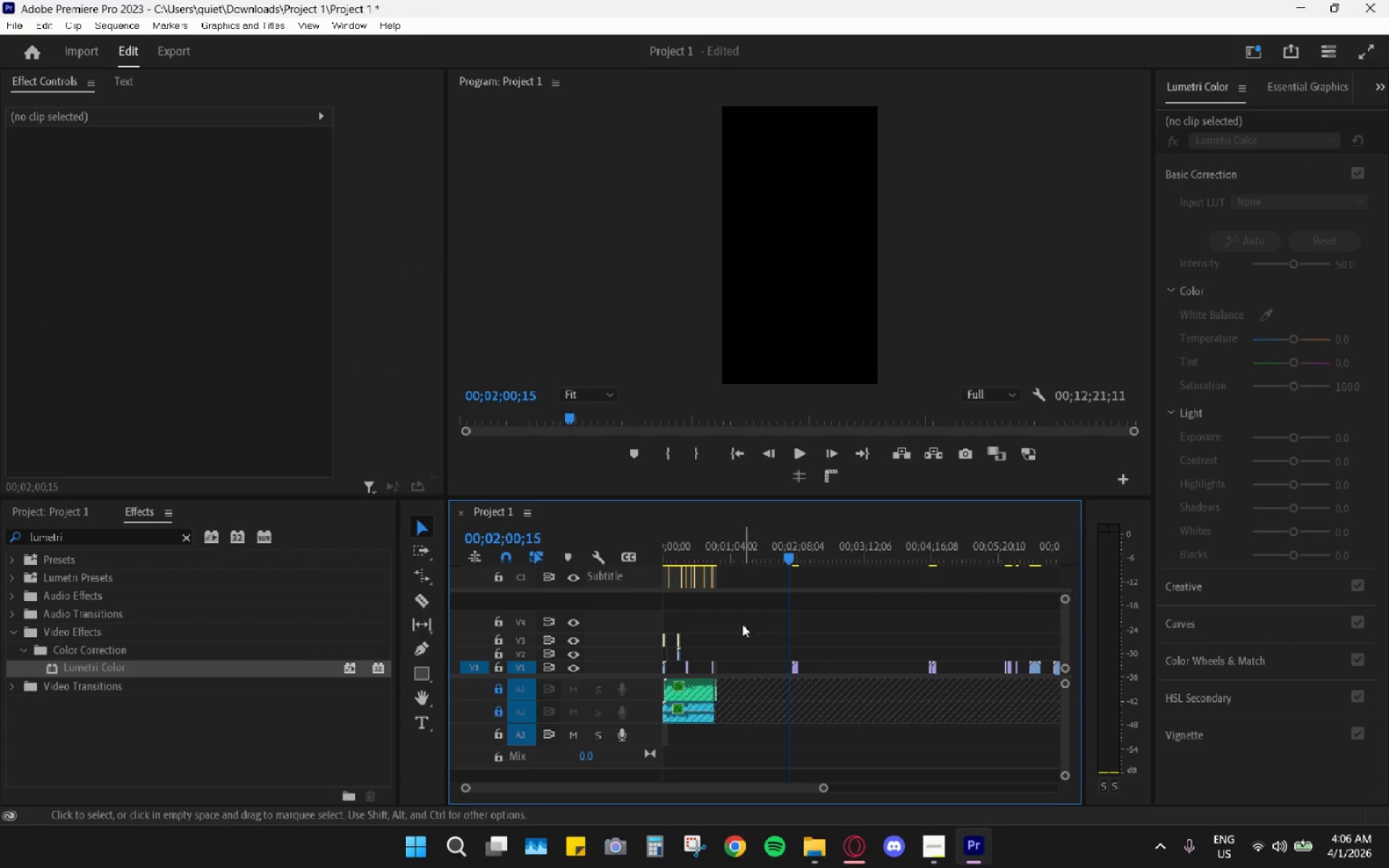 
scroll: coordinate [723, 634], scroll_direction: up, amount: 10.0
 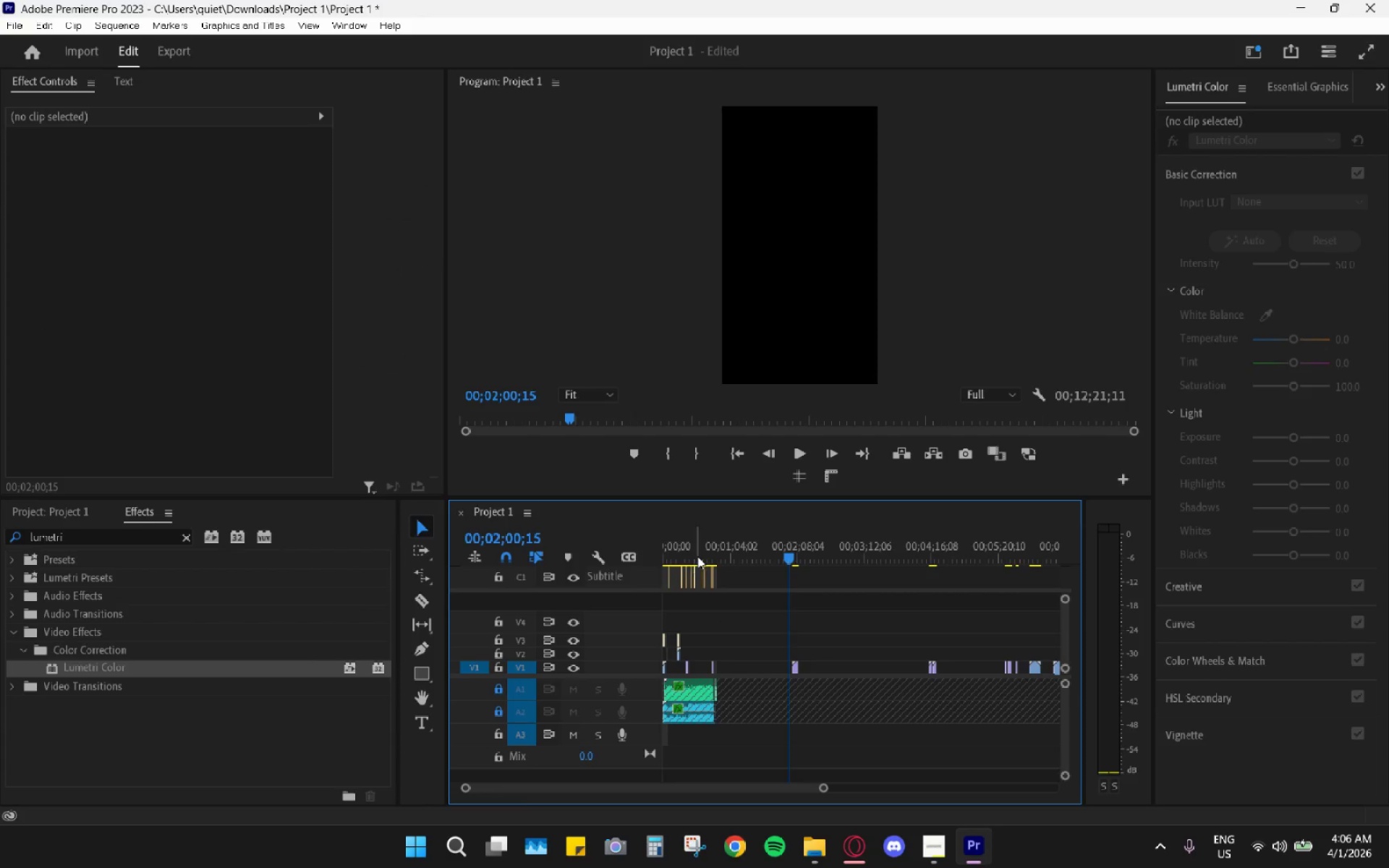 
left_click_drag(start_coordinate=[698, 542], to_coordinate=[693, 542])
 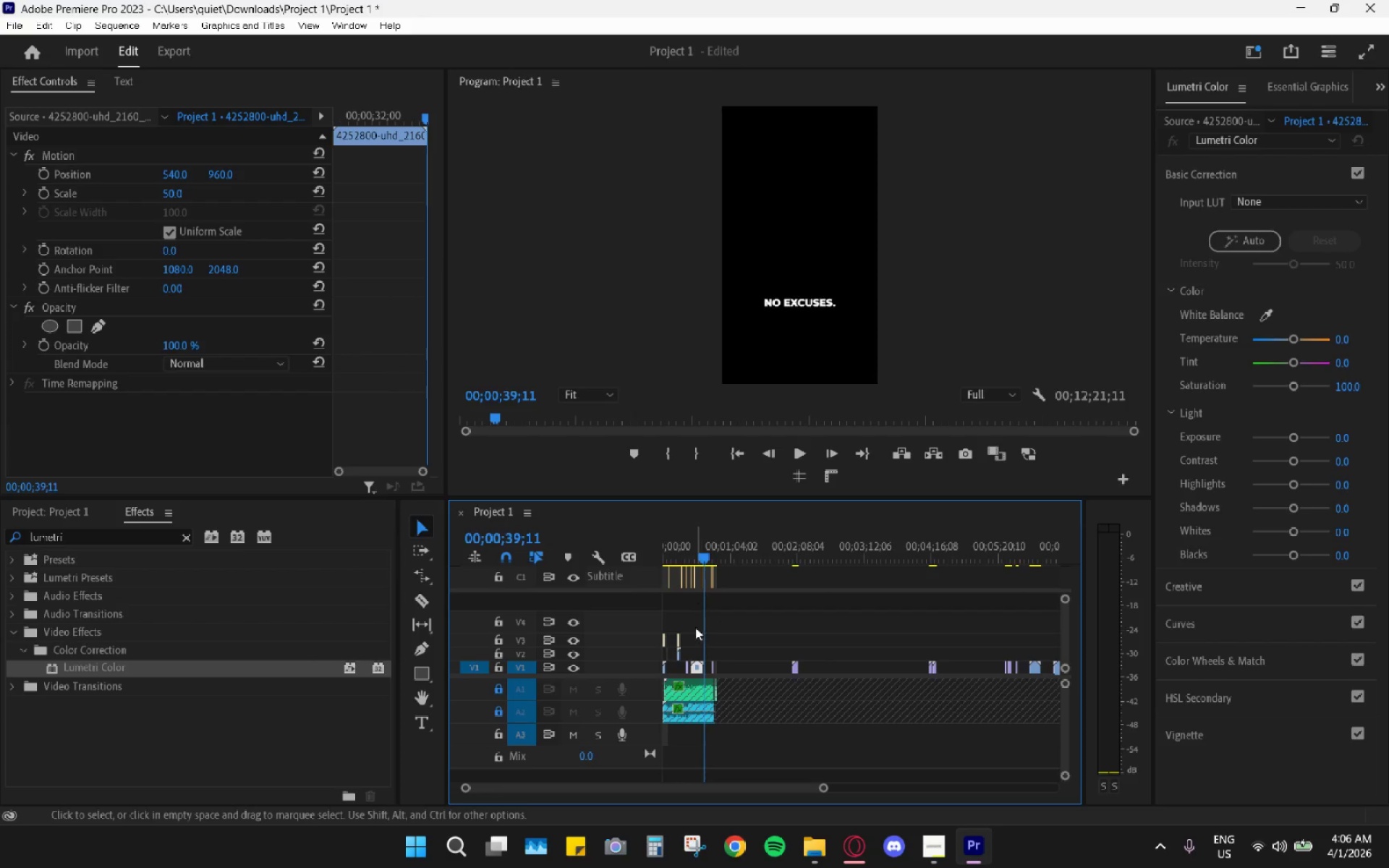 
key(Control+V)
 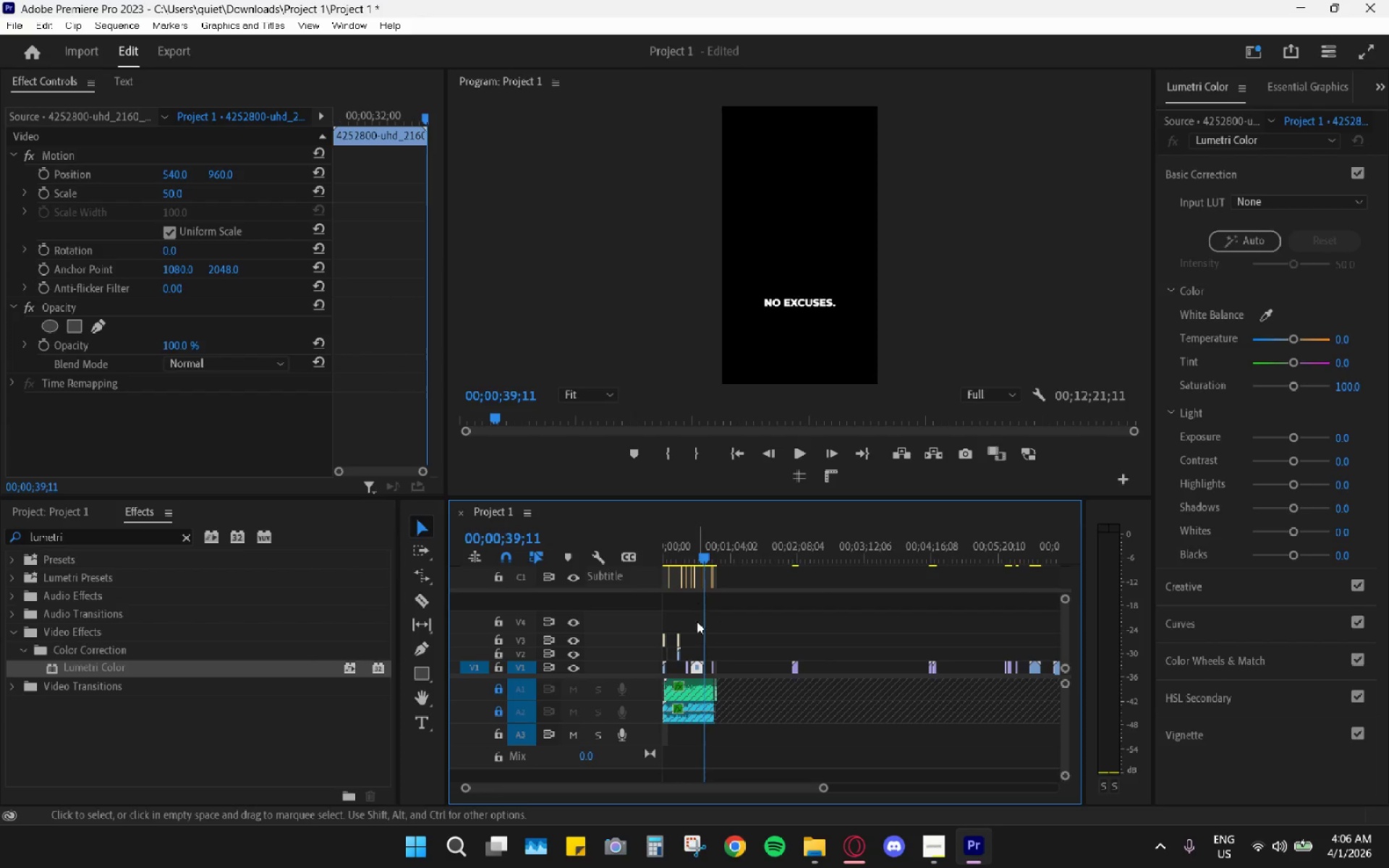 
hold_key(key=AltLeft, duration=0.7)
scroll: coordinate [781, 673], scroll_direction: up, amount: 29.0
 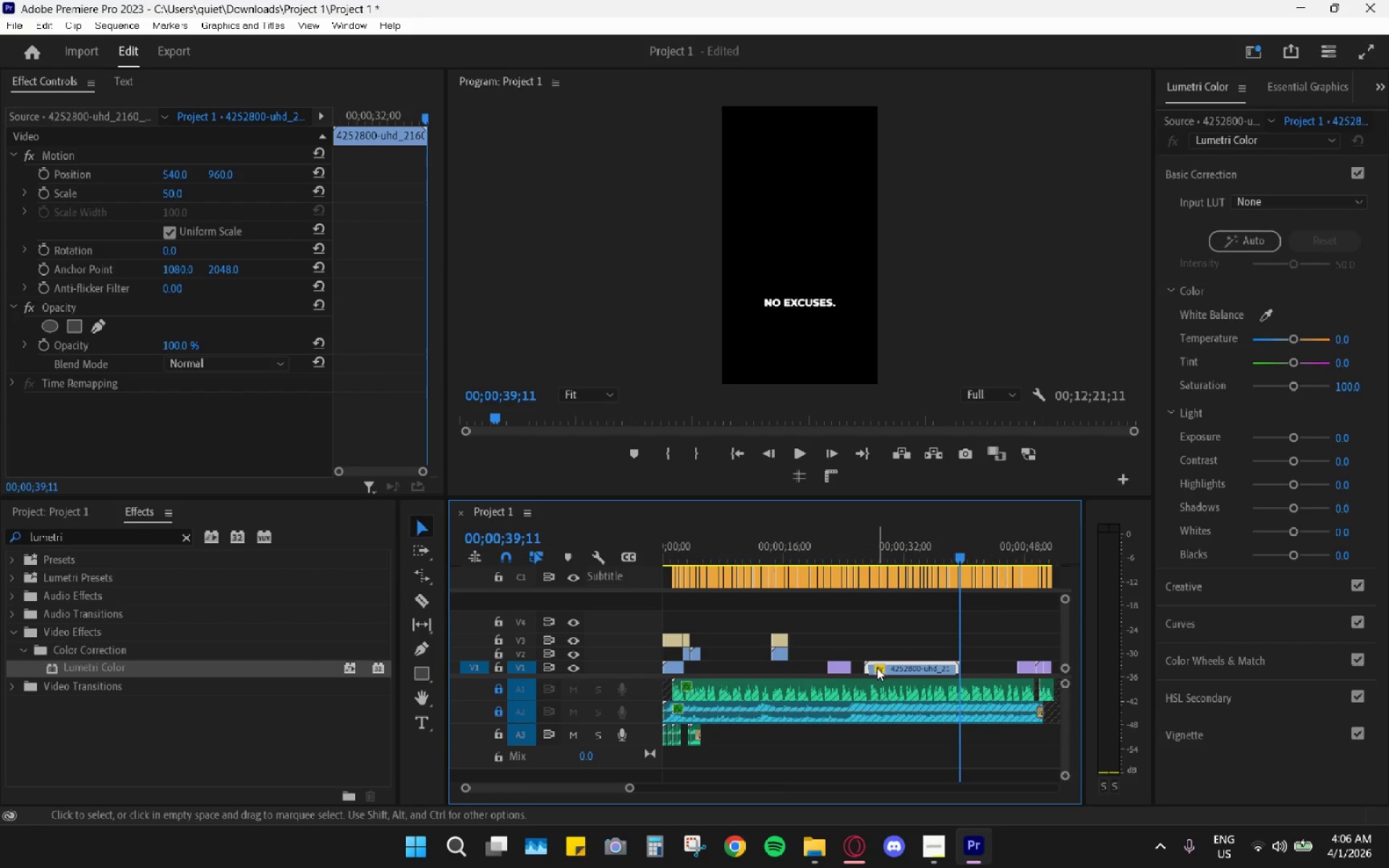 
left_click_drag(start_coordinate=[883, 669], to_coordinate=[721, 618])
 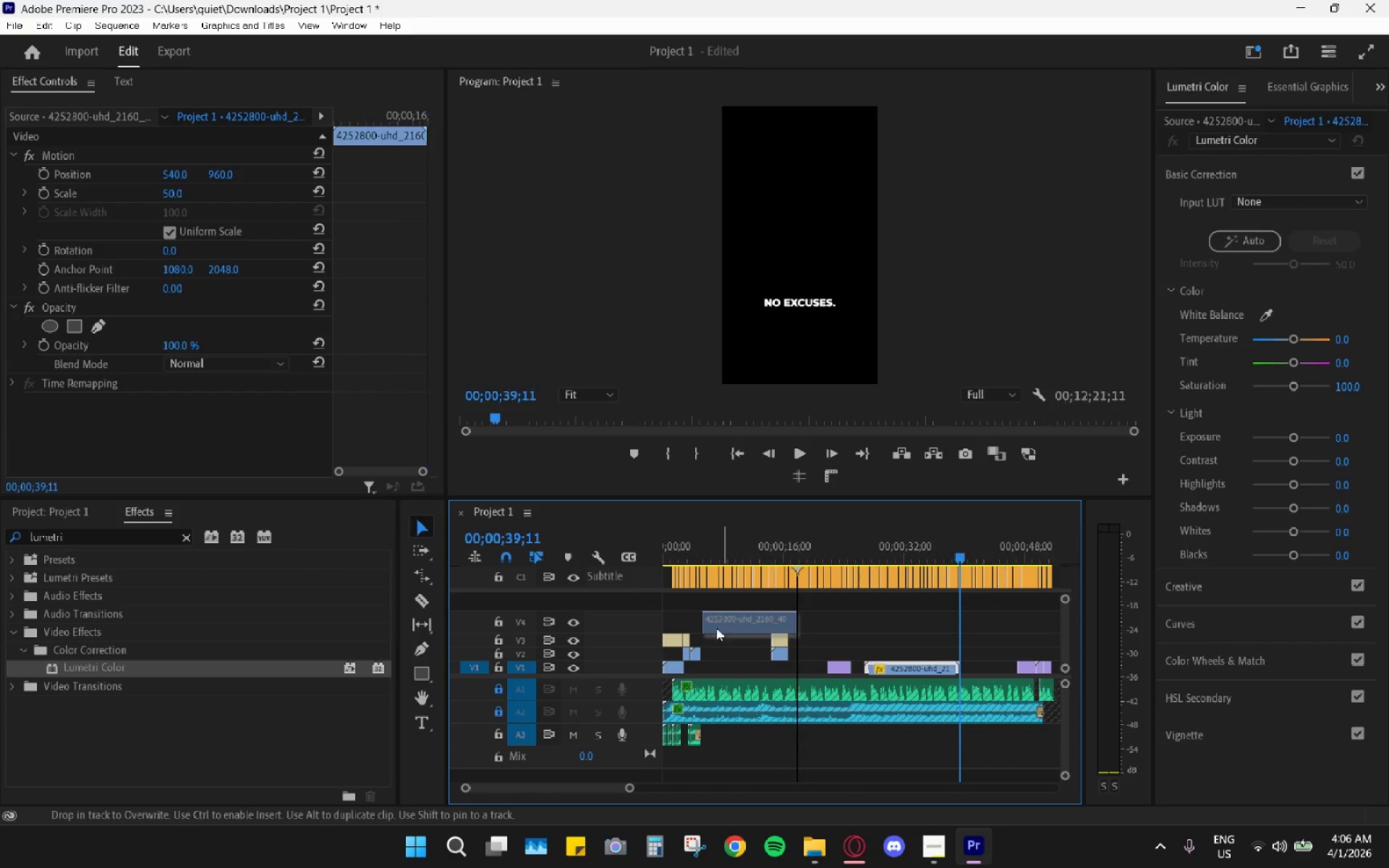 
hold_key(key=AltLeft, duration=0.64)
scroll: coordinate [713, 637], scroll_direction: up, amount: 15.0
 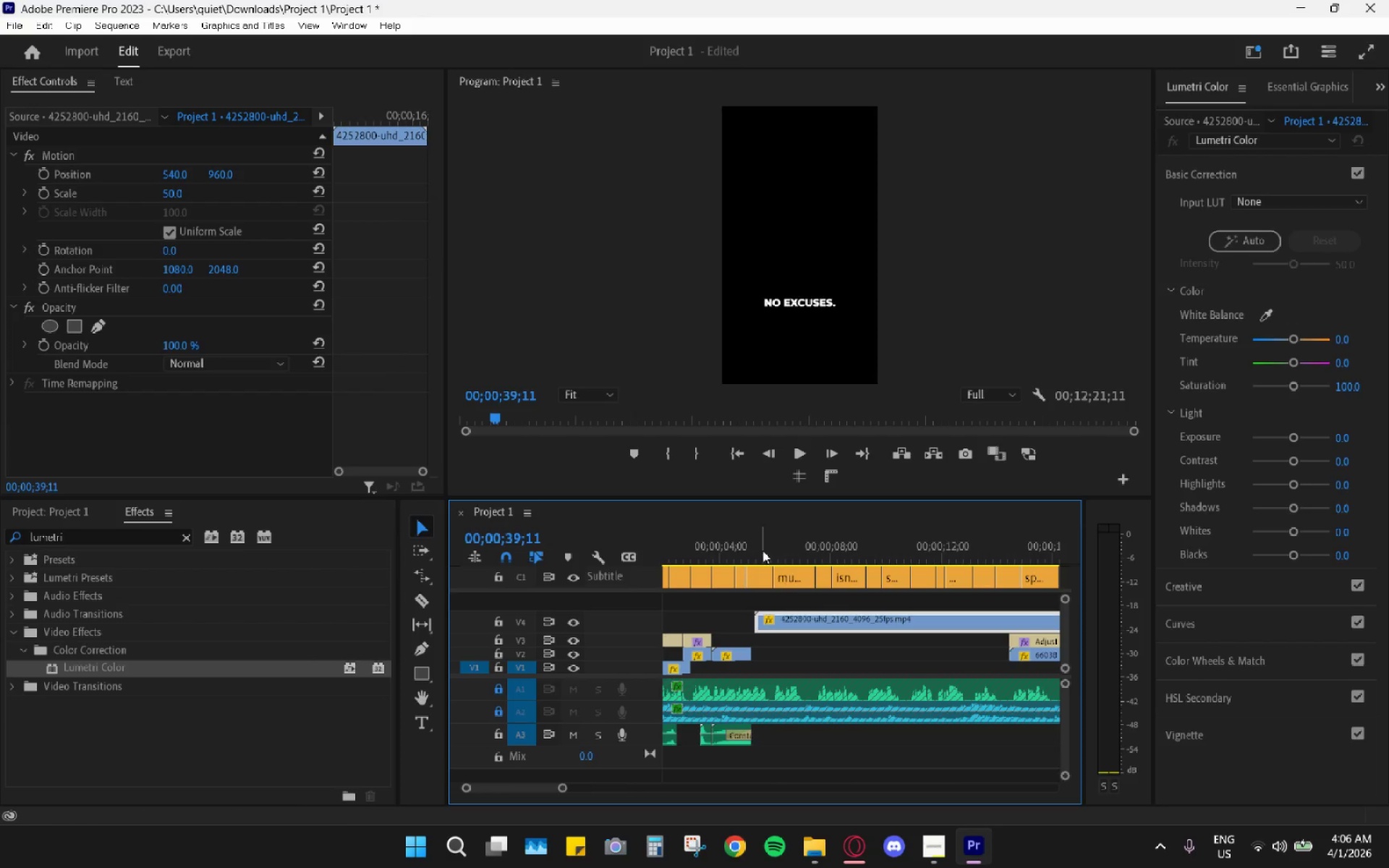 
left_click_drag(start_coordinate=[762, 547], to_coordinate=[715, 540])
 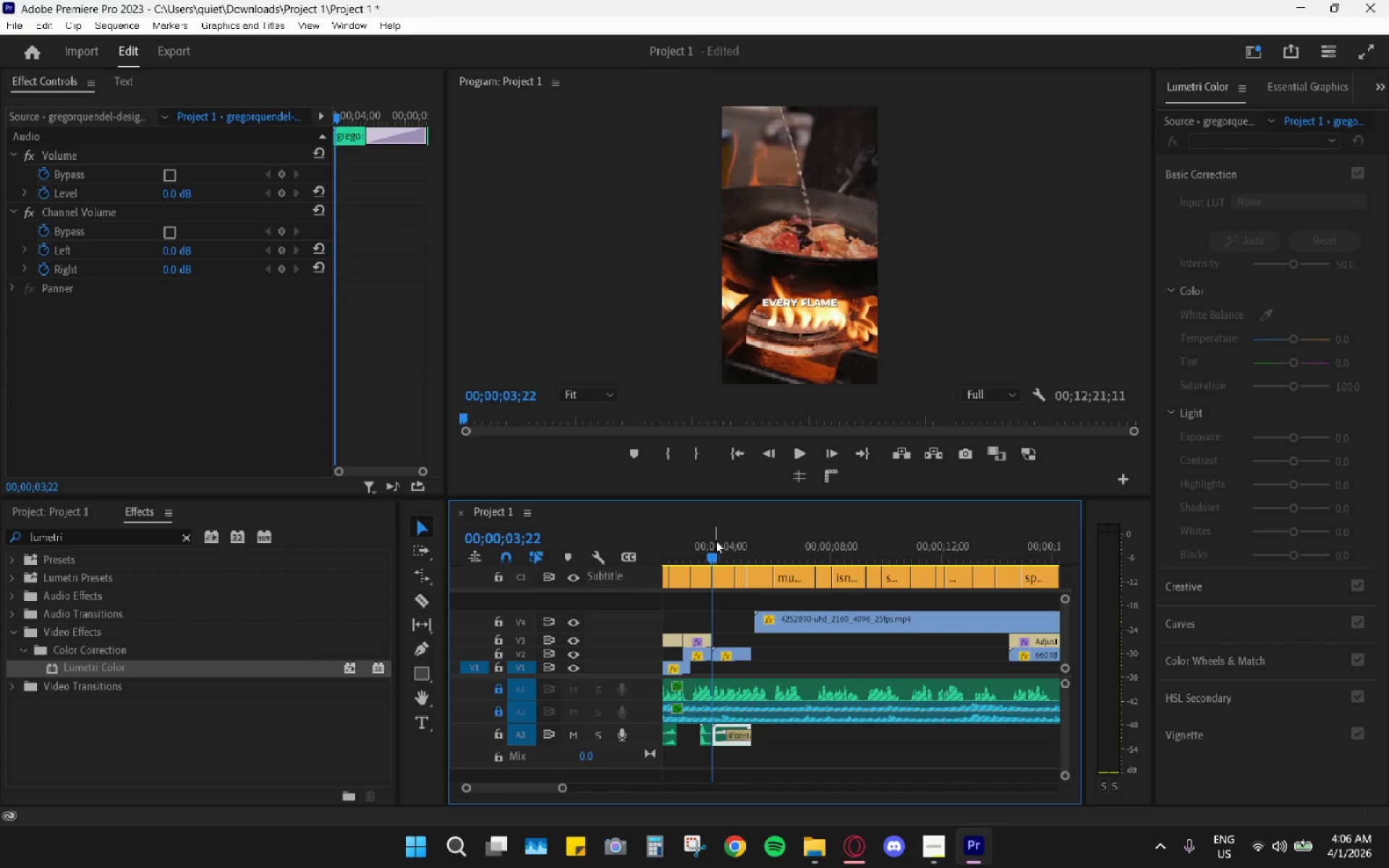 
key(Space)
 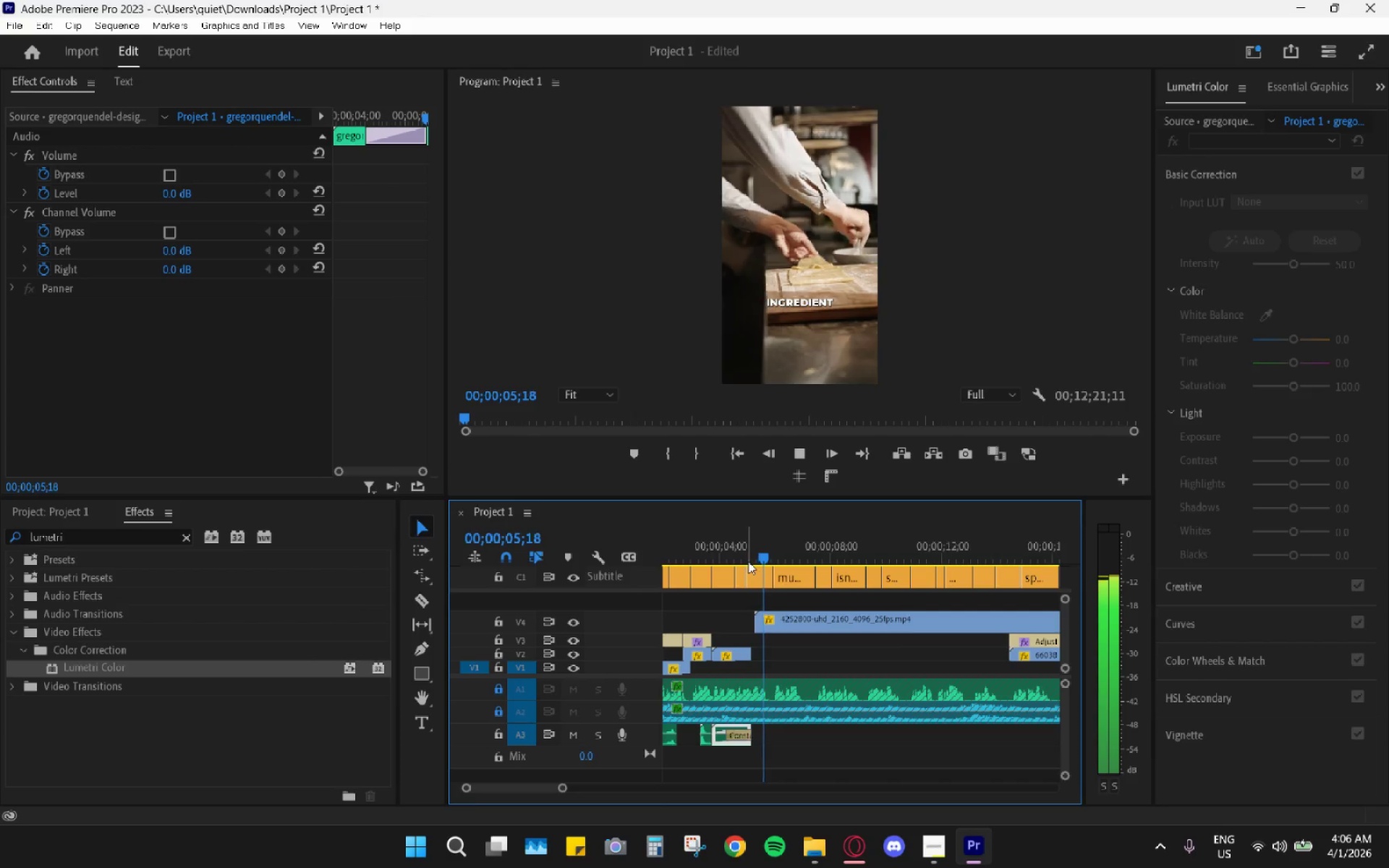 
key(Space)
 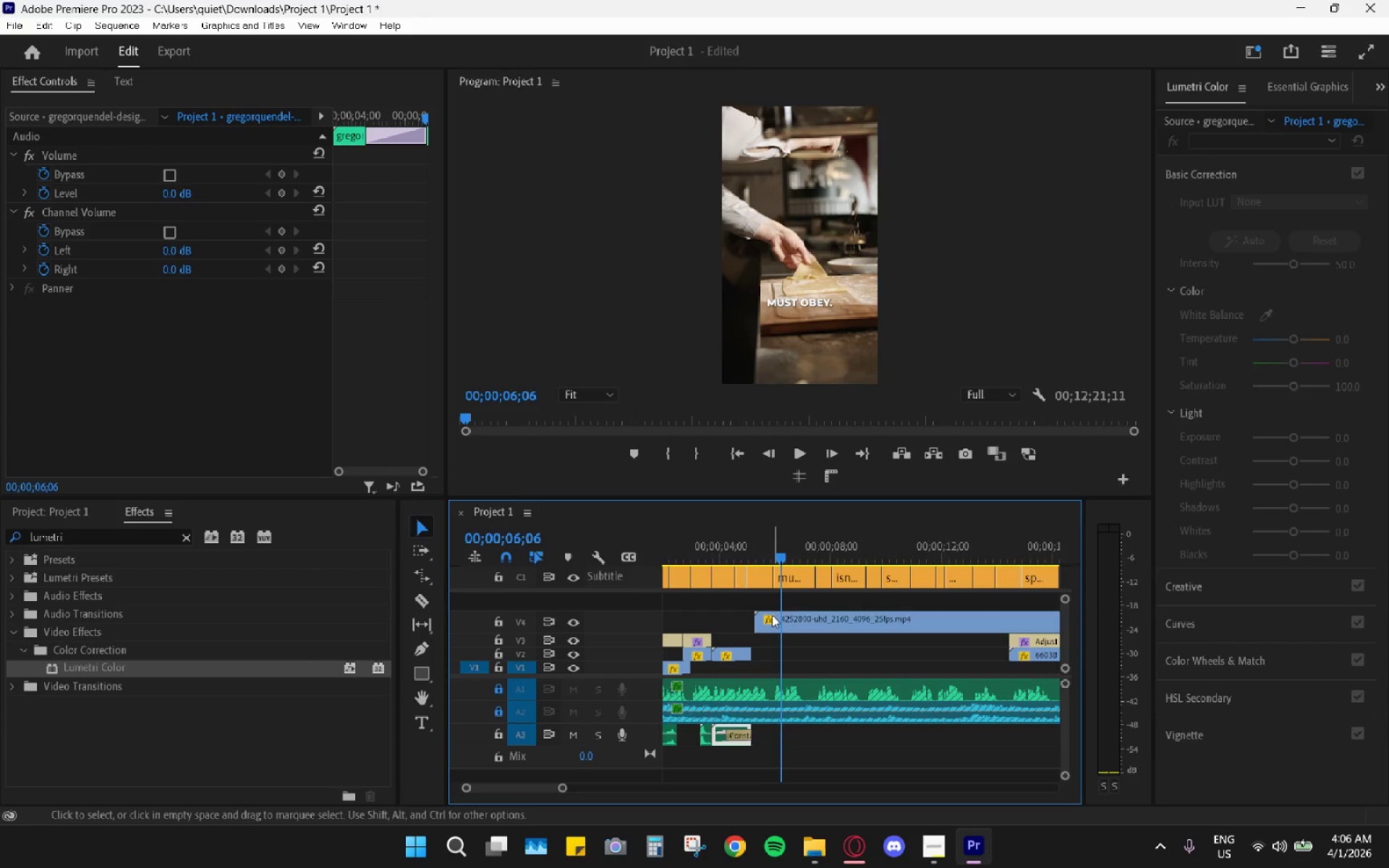 
left_click_drag(start_coordinate=[773, 617], to_coordinate=[769, 619])
 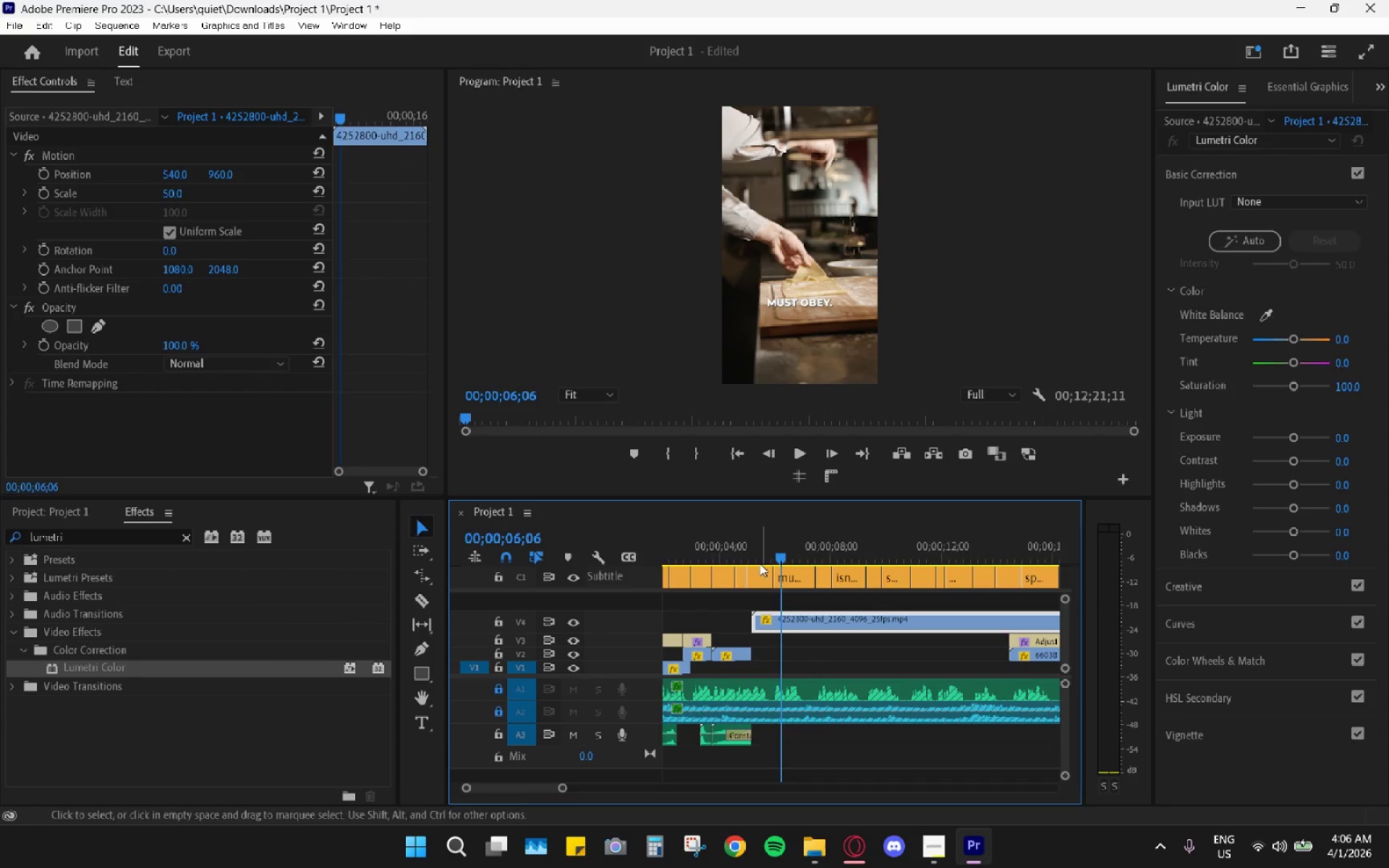 
left_click_drag(start_coordinate=[757, 551], to_coordinate=[781, 550])
 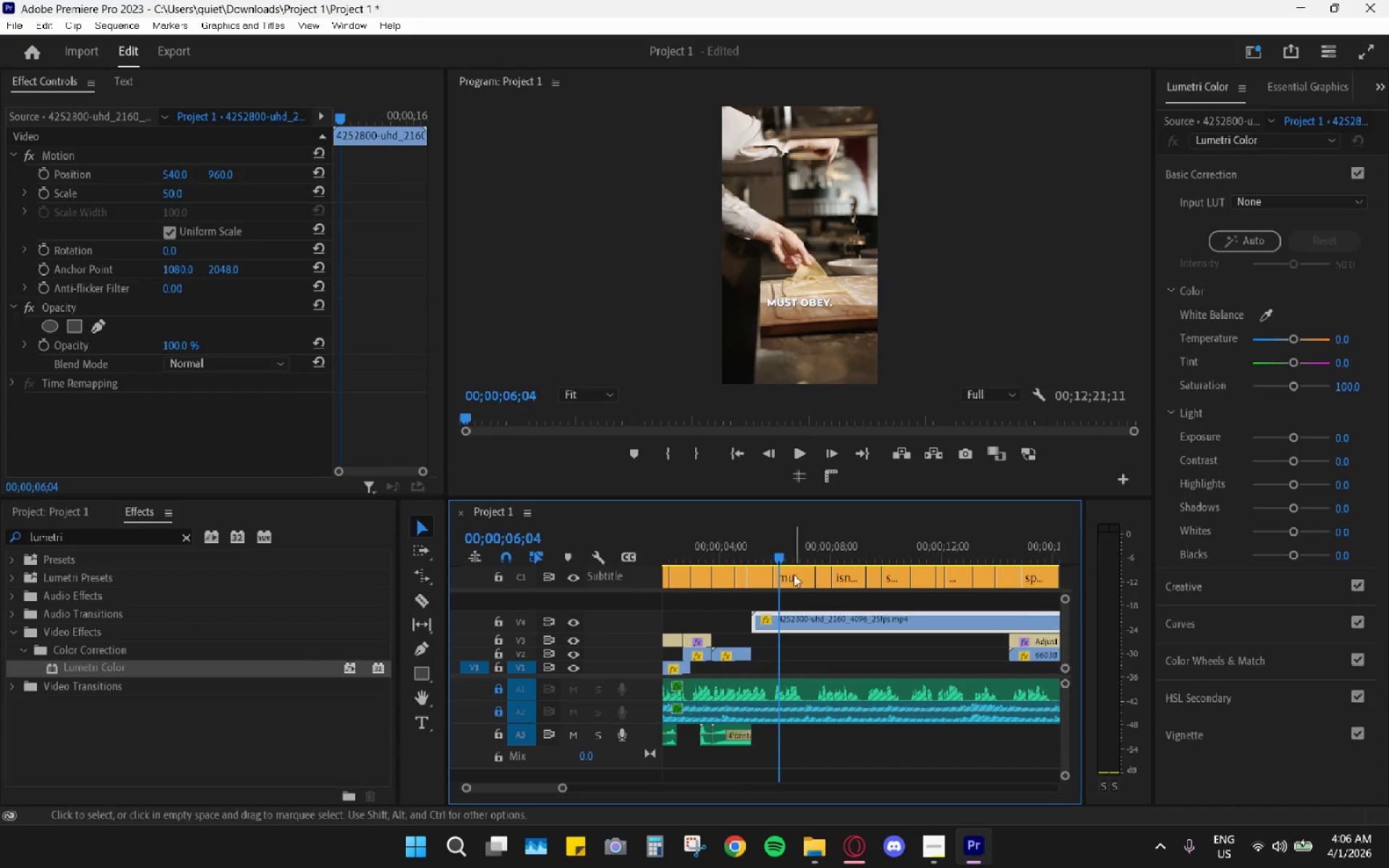 
type(ch  c)
 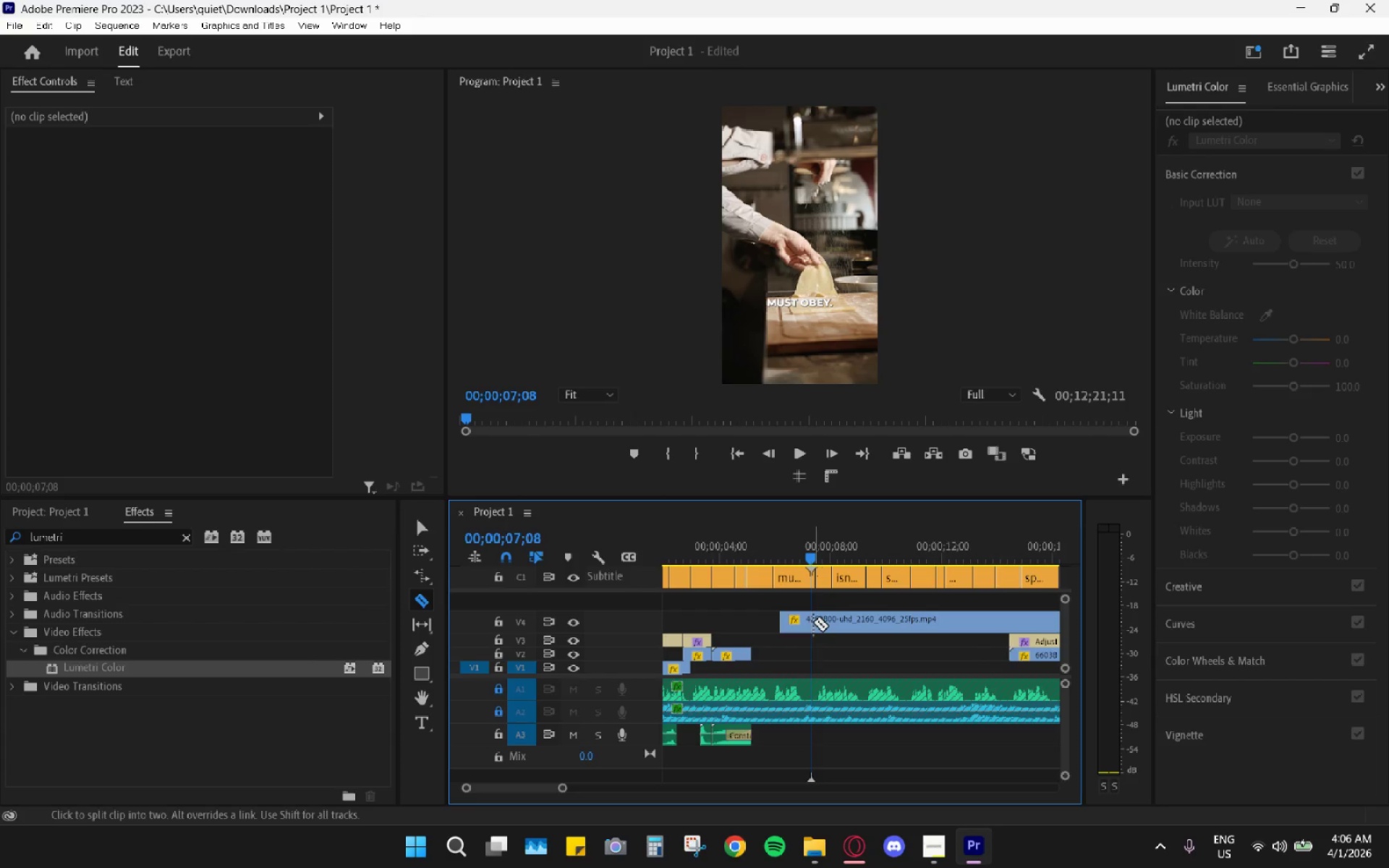 
left_click([812, 622])
 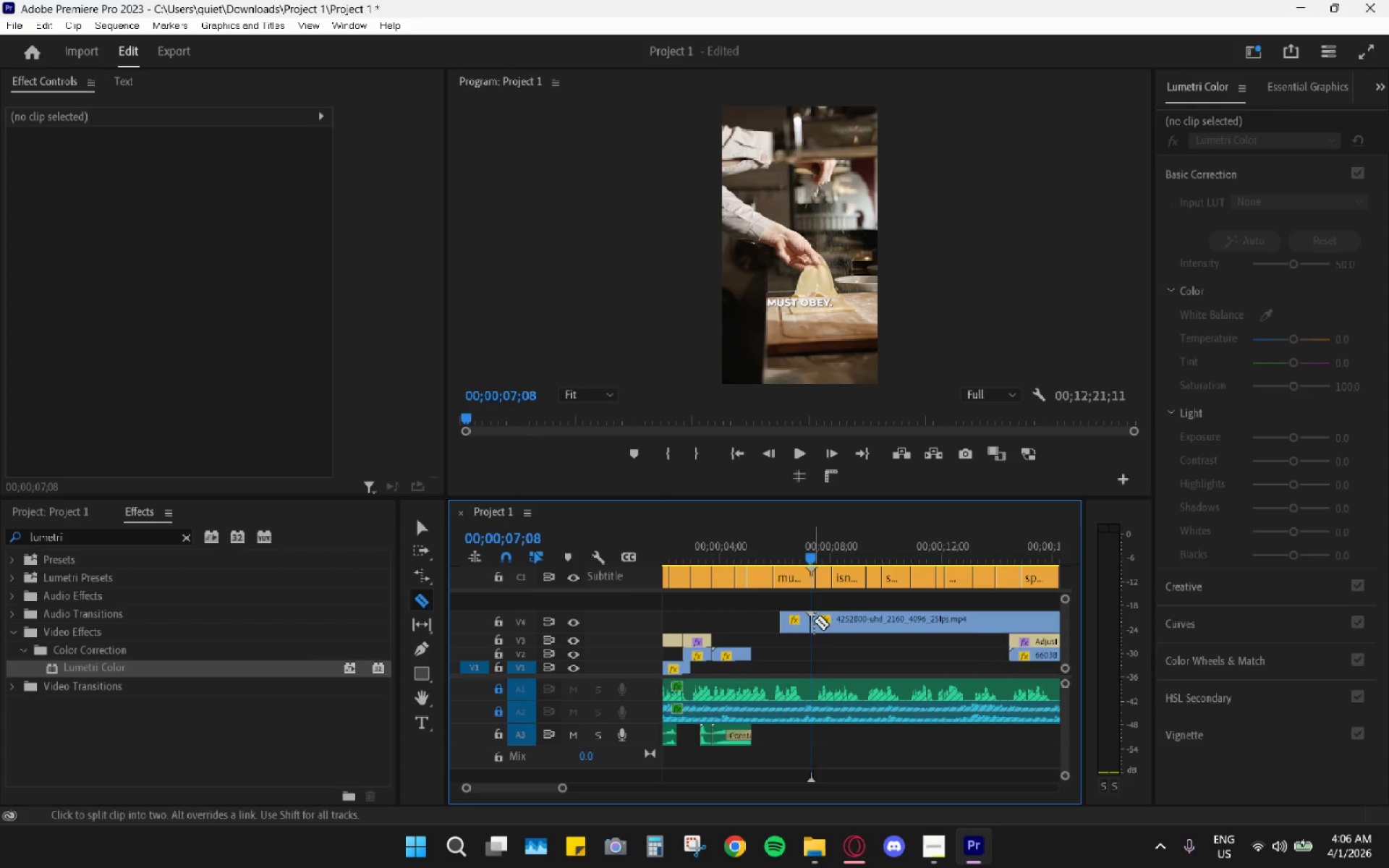 
key(V)
 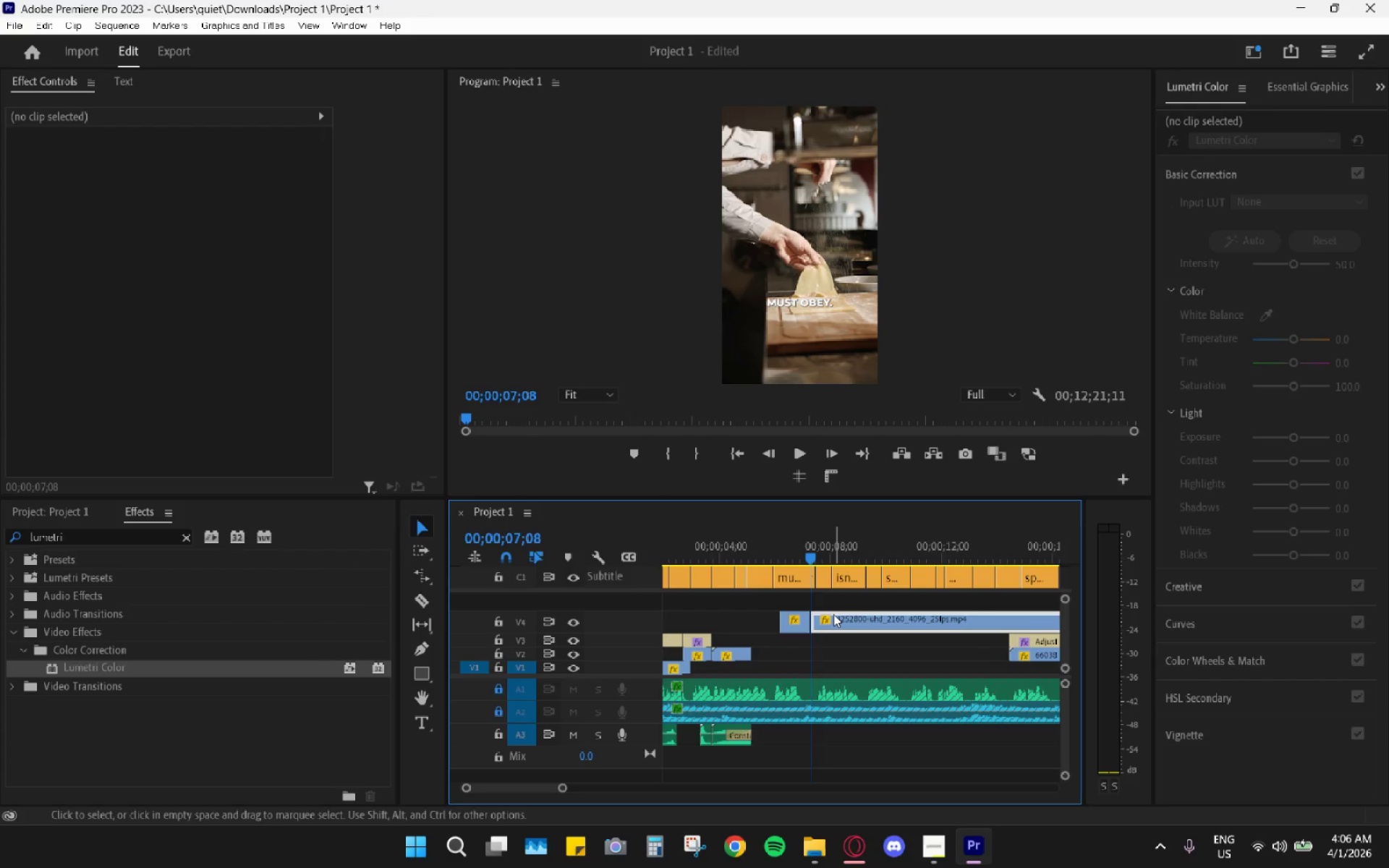 
double_click([833, 614])
 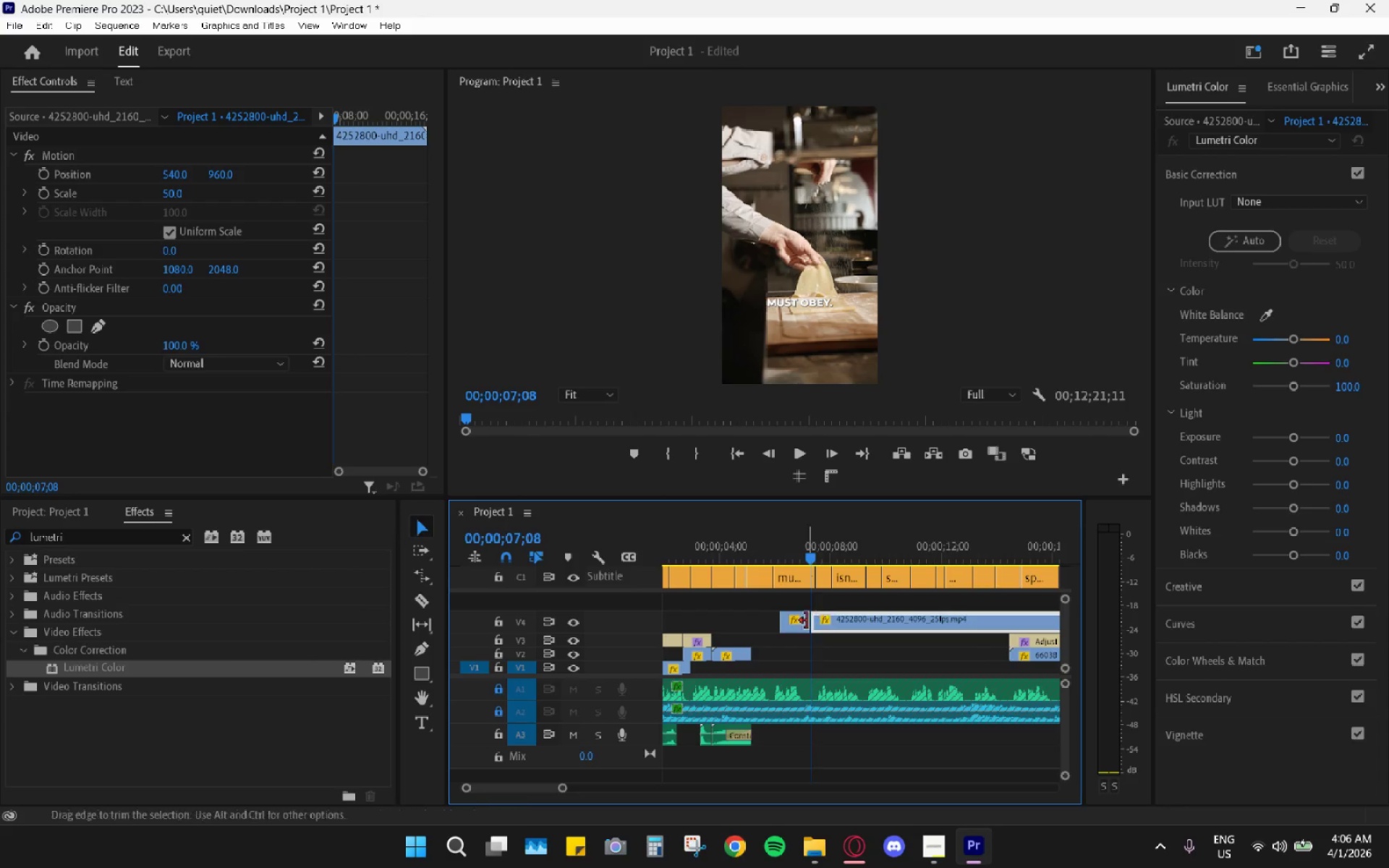 
key(H)
 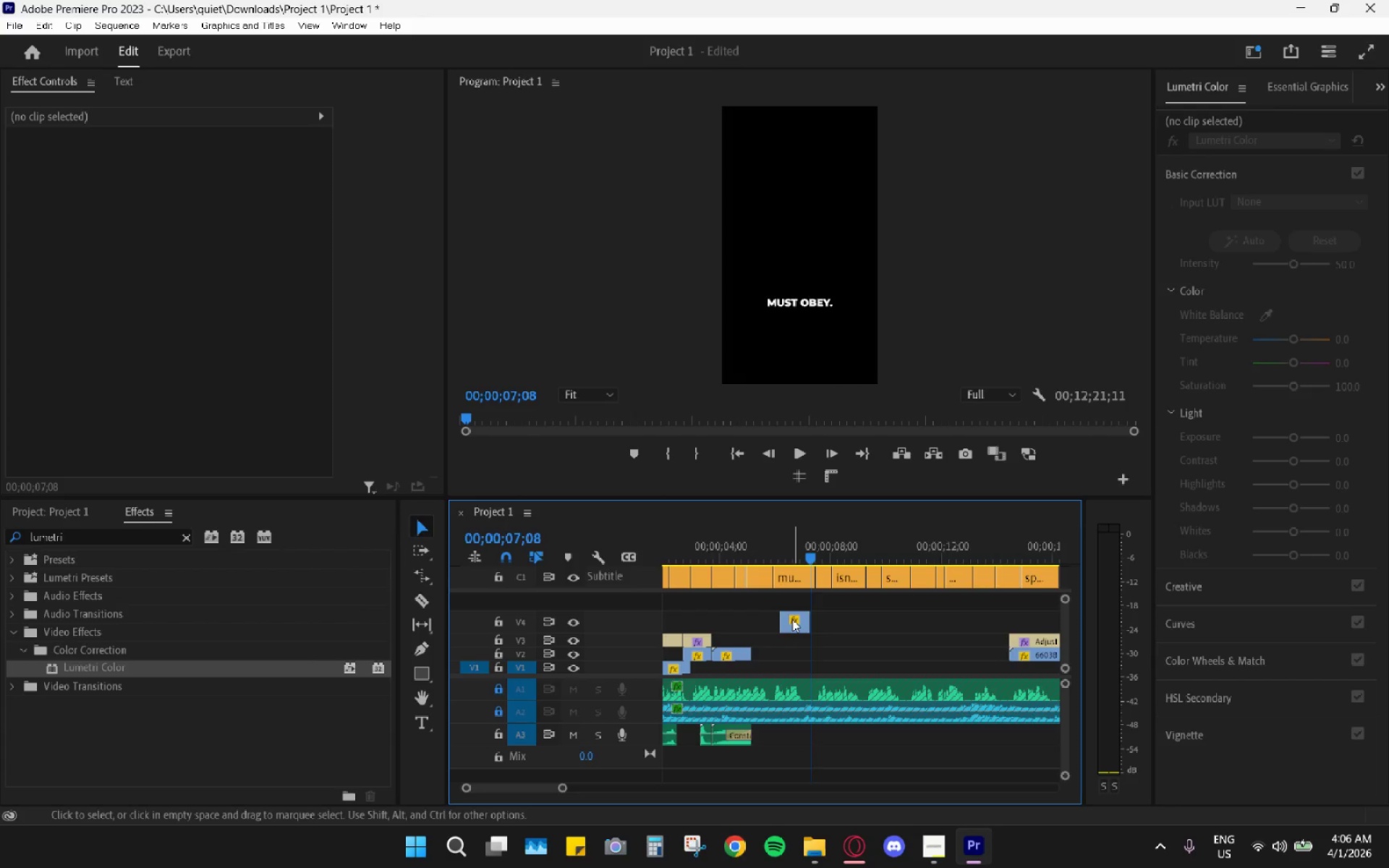 
left_click_drag(start_coordinate=[793, 619], to_coordinate=[781, 638])
 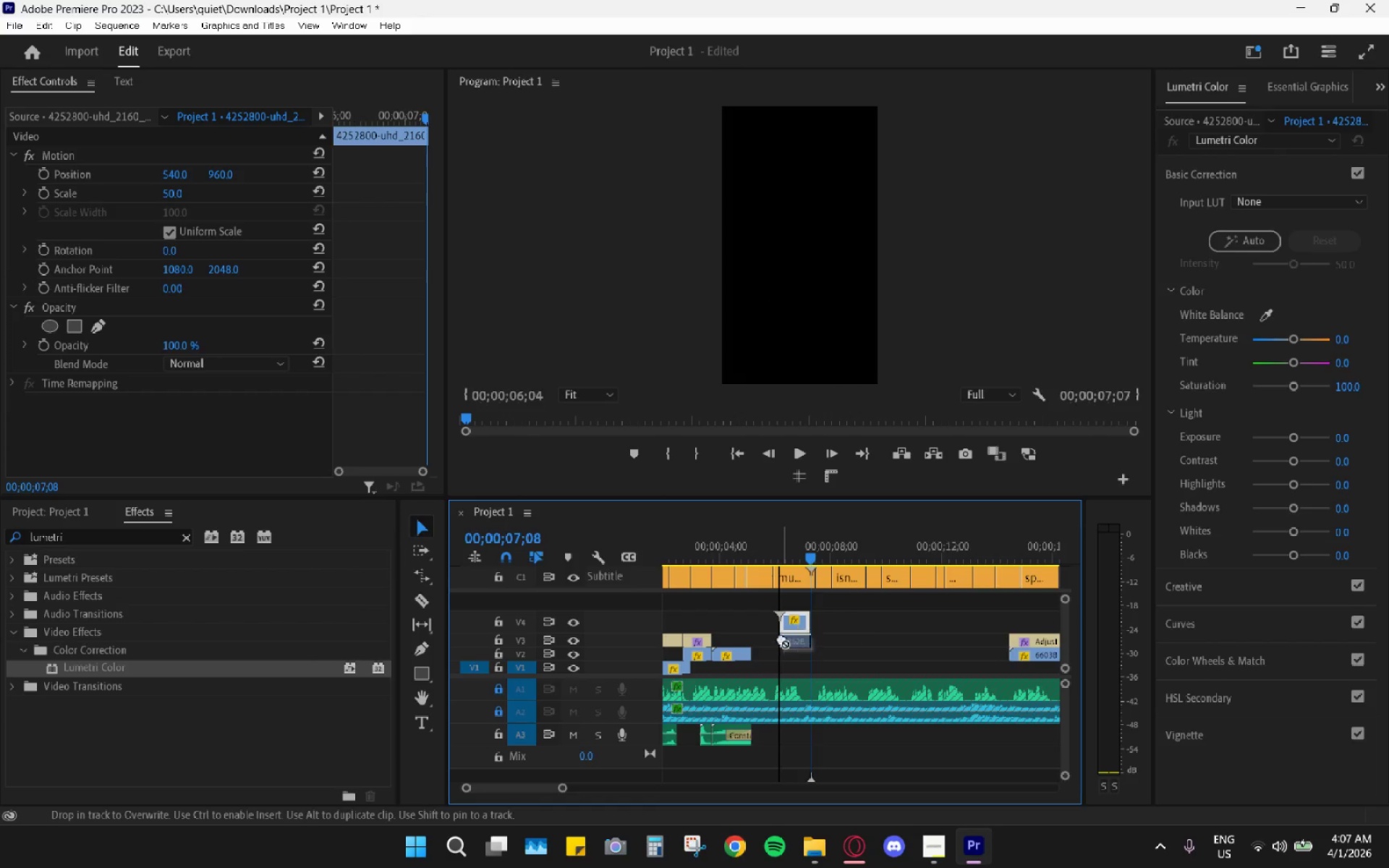 
hold_key(key=AltLeft, duration=0.66)
scroll: coordinate [773, 639], scroll_direction: up, amount: 10.0
 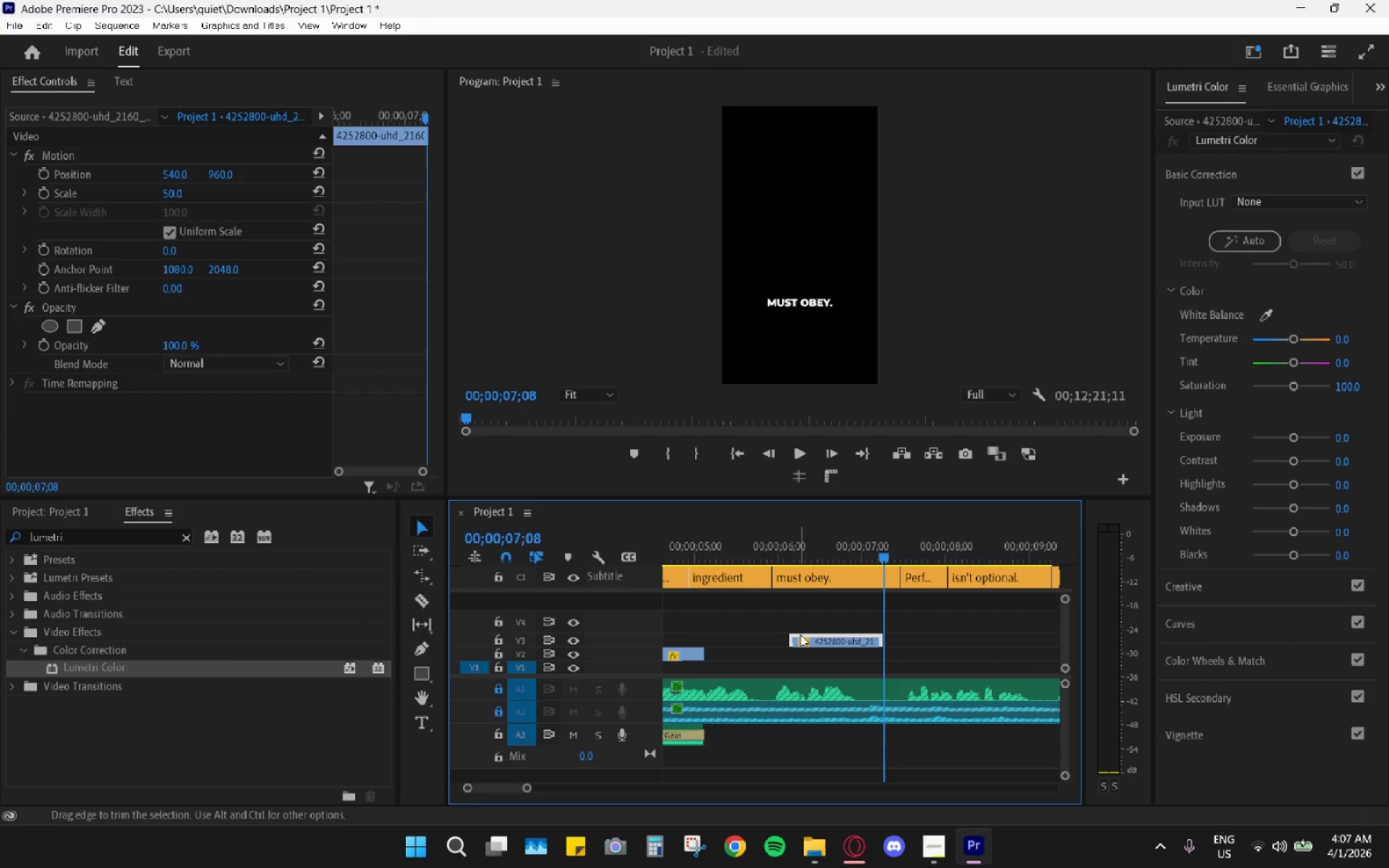 
left_click_drag(start_coordinate=[804, 637], to_coordinate=[724, 641])
 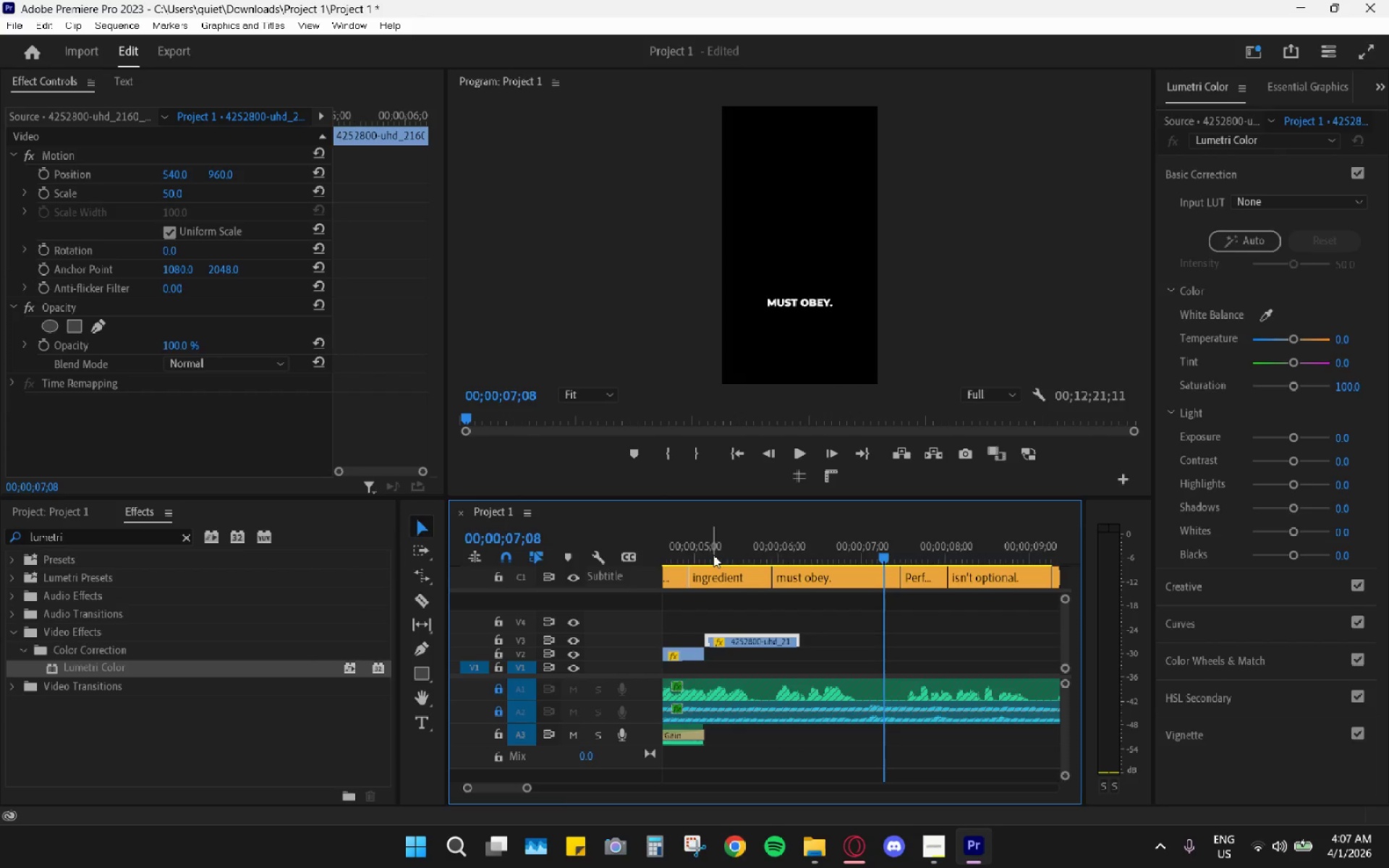 
left_click([709, 550])
 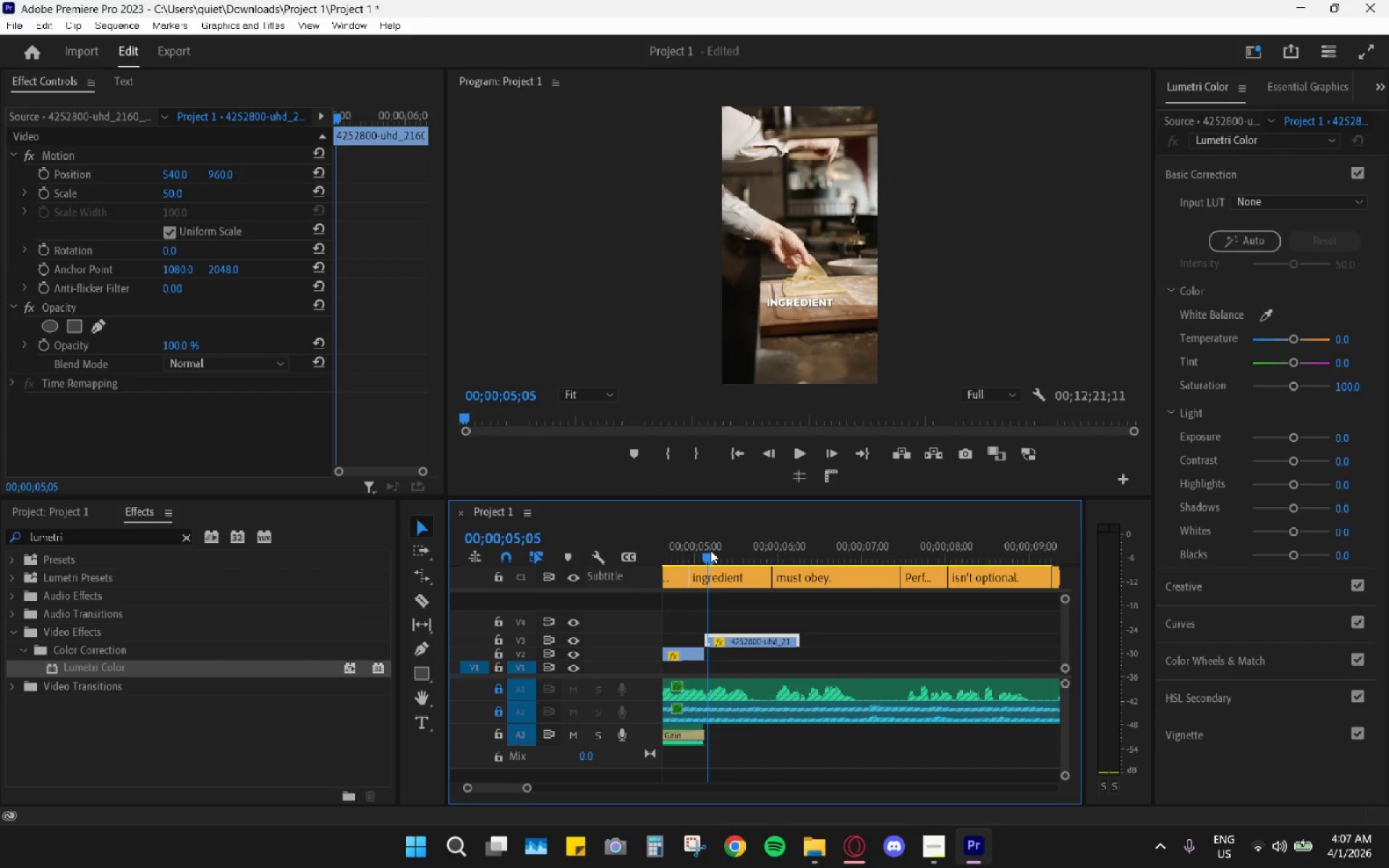 
key(Space)
 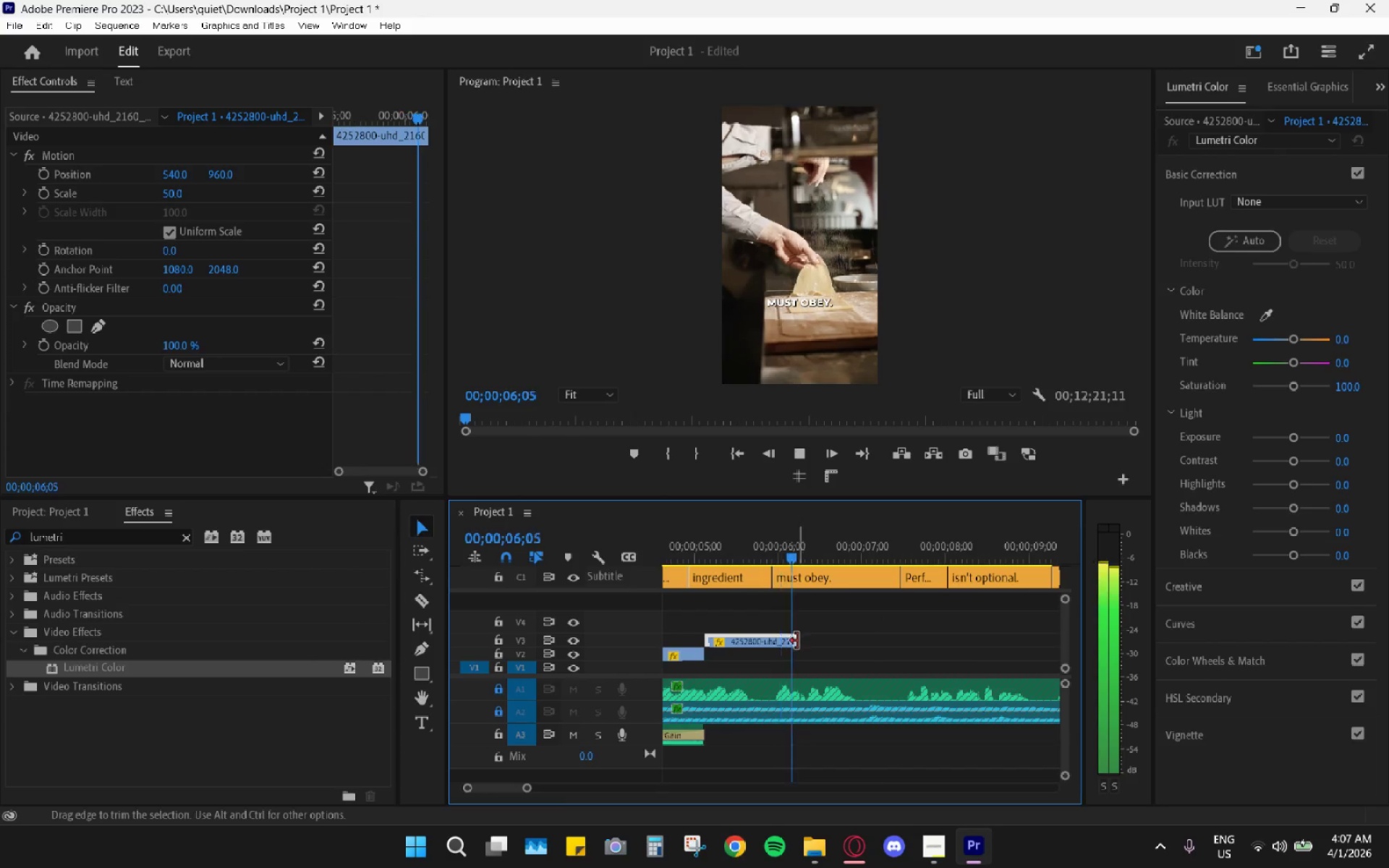 
key(Space)
 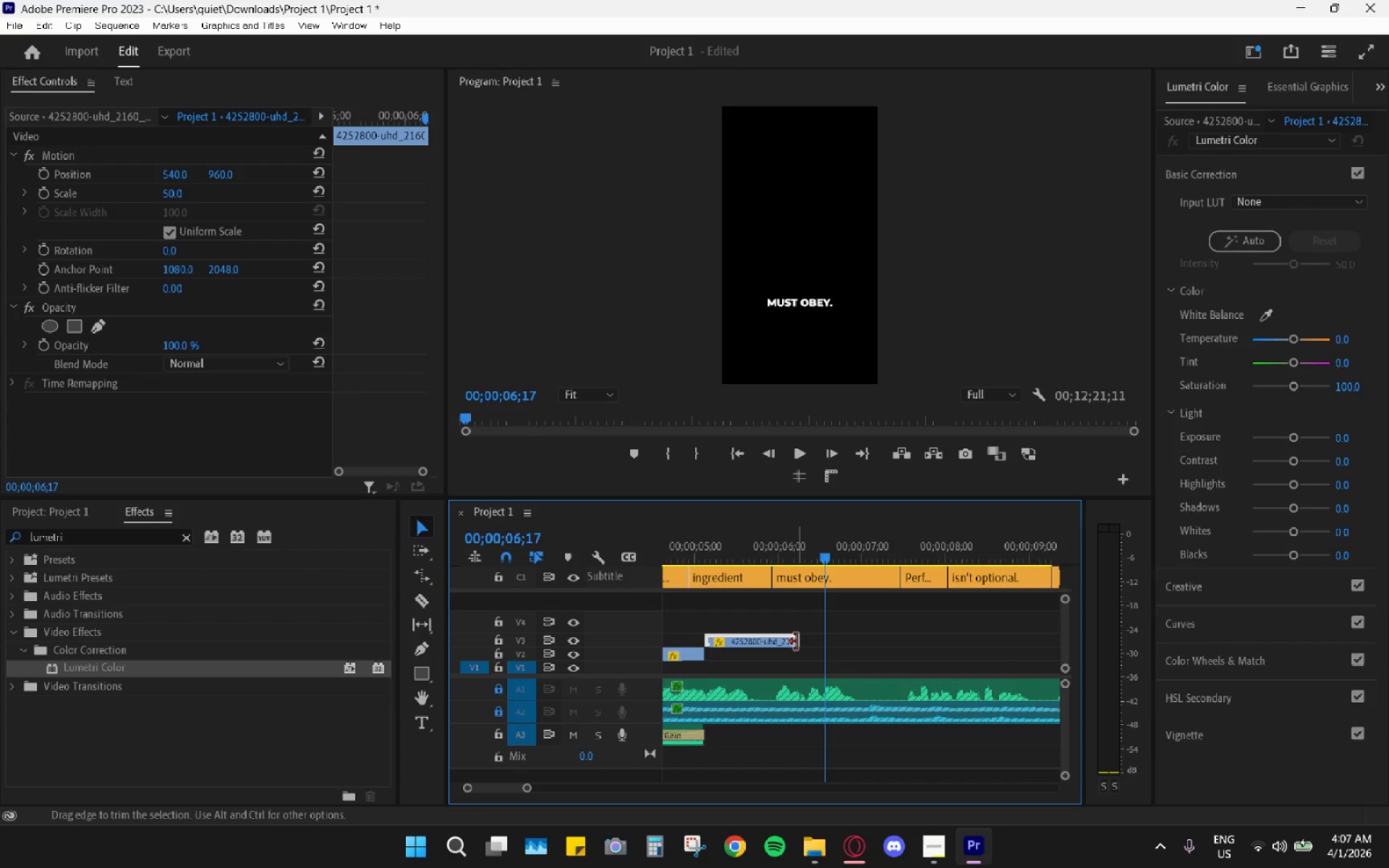 
left_click_drag(start_coordinate=[797, 642], to_coordinate=[892, 642])
 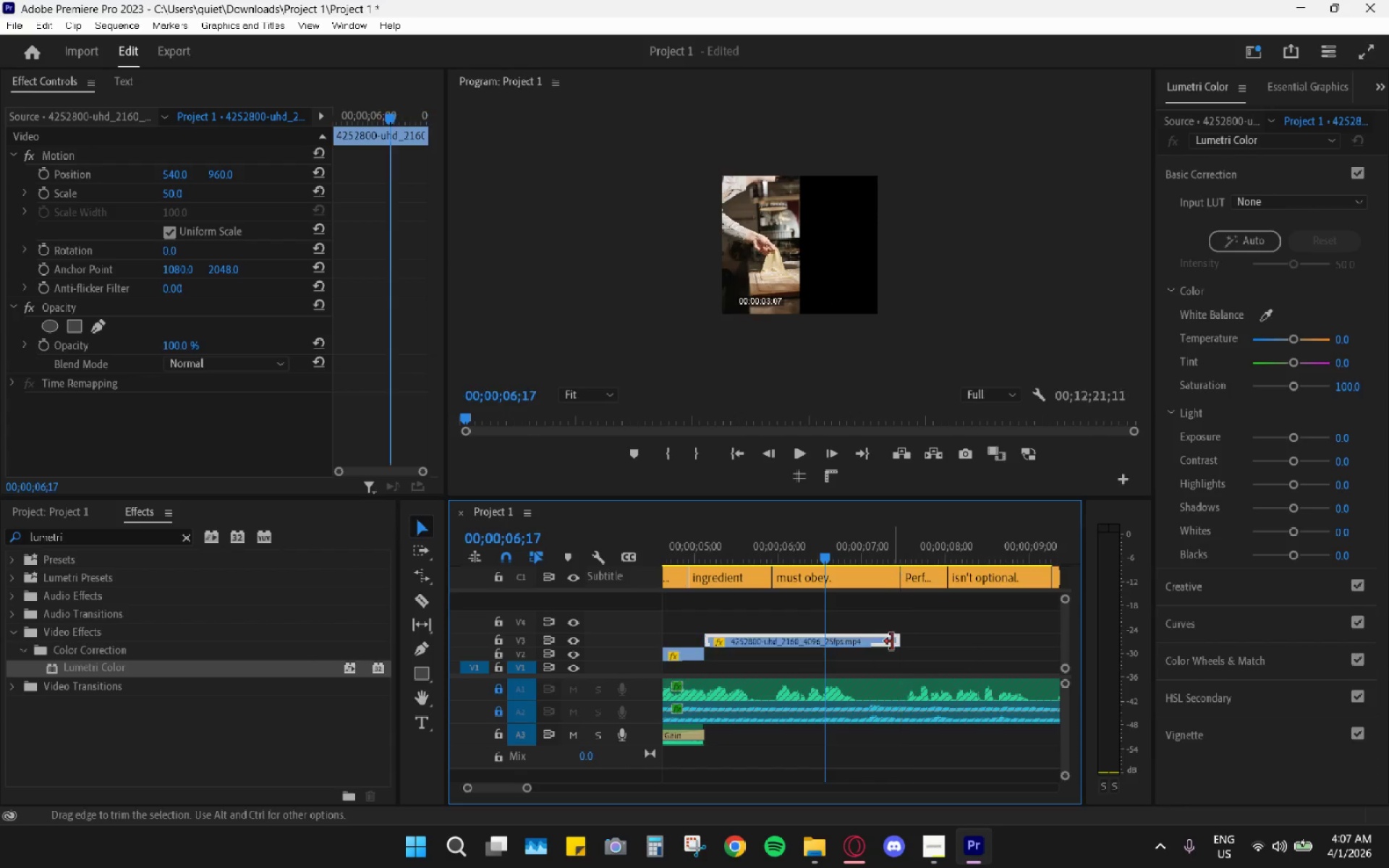 
key(Space)
 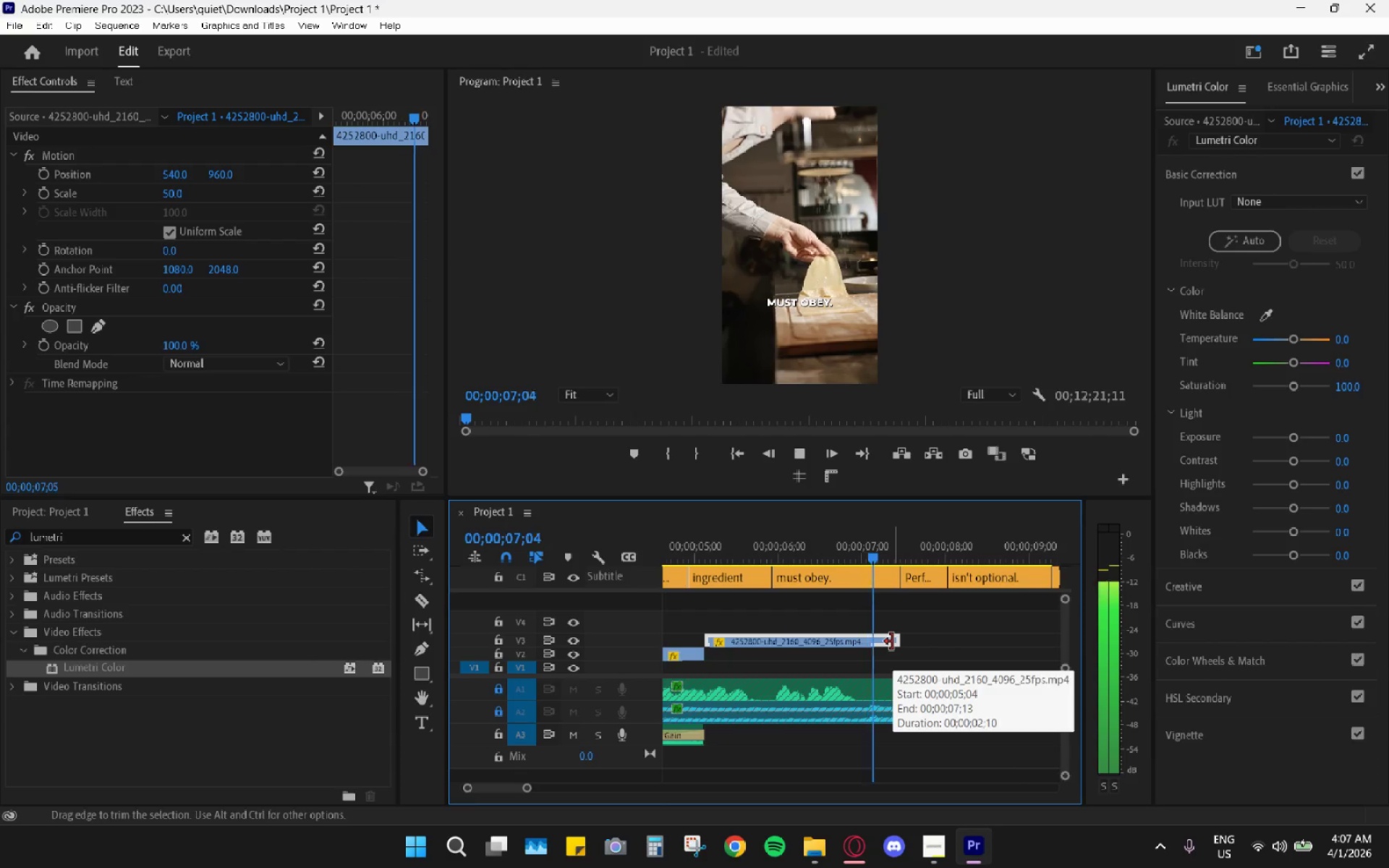 
key(Space)
 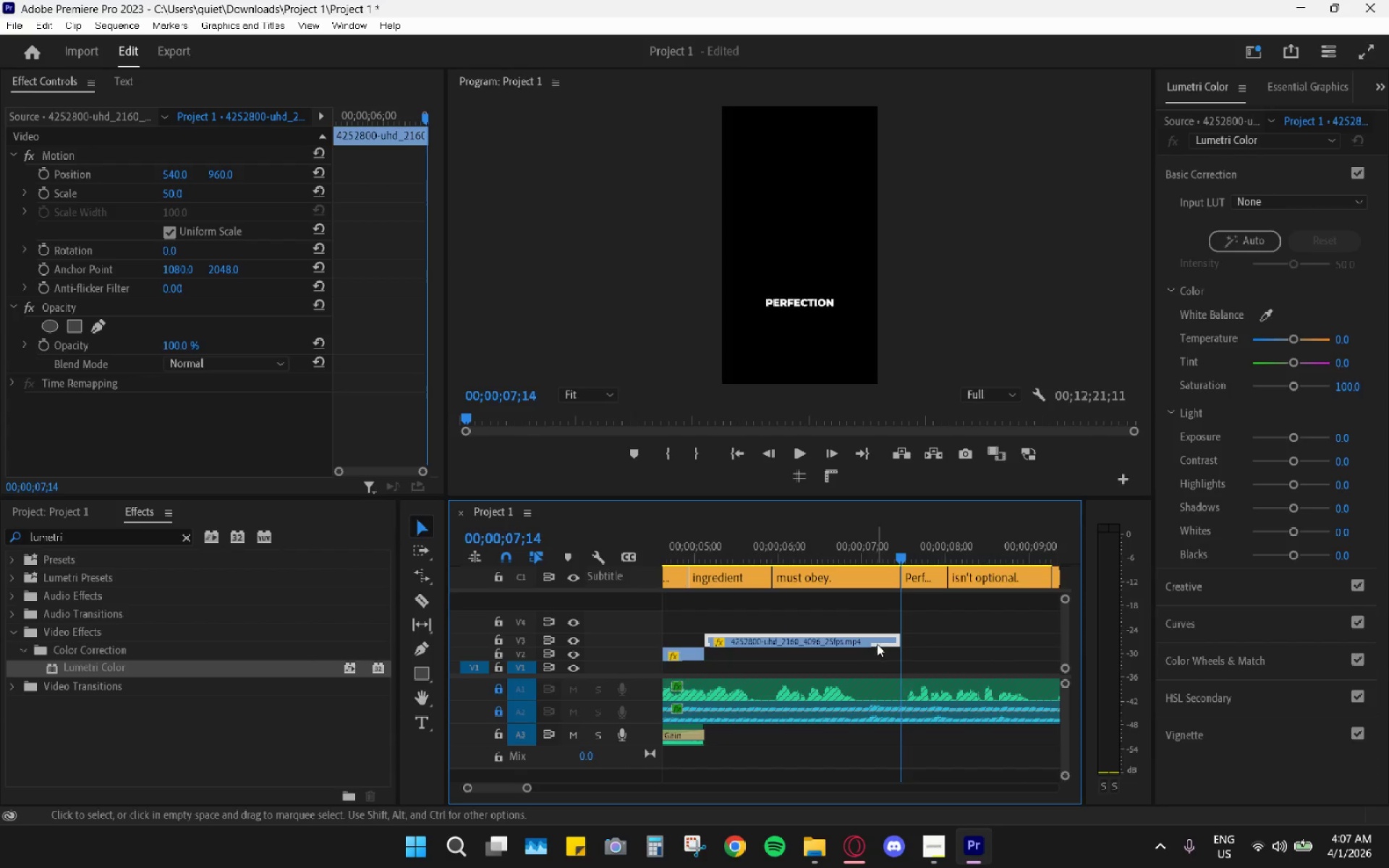 
hold_key(key=AltLeft, duration=0.73)
scroll: coordinate [877, 650], scroll_direction: down, amount: 9.0
 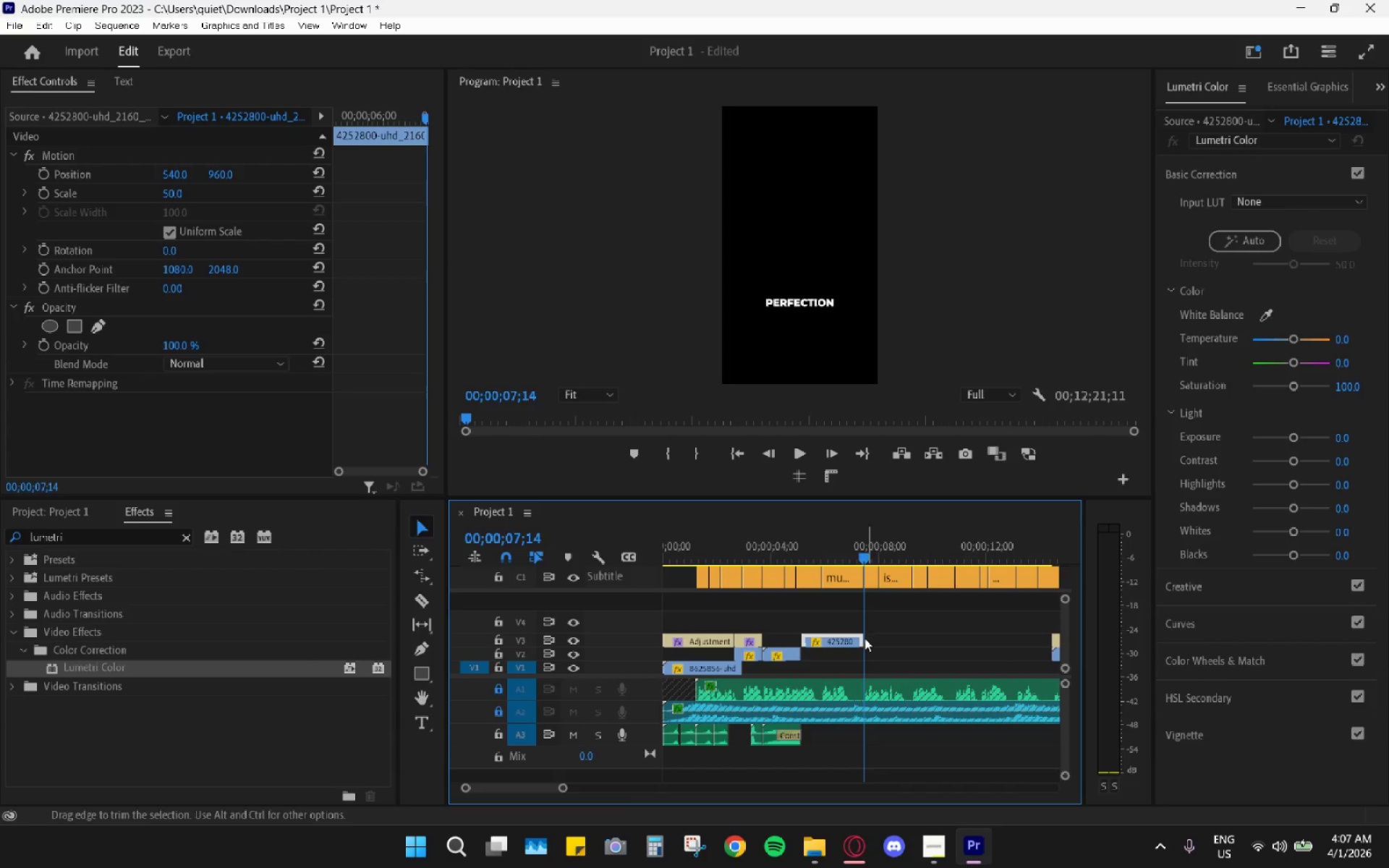 
left_click_drag(start_coordinate=[863, 638], to_coordinate=[1003, 642])
 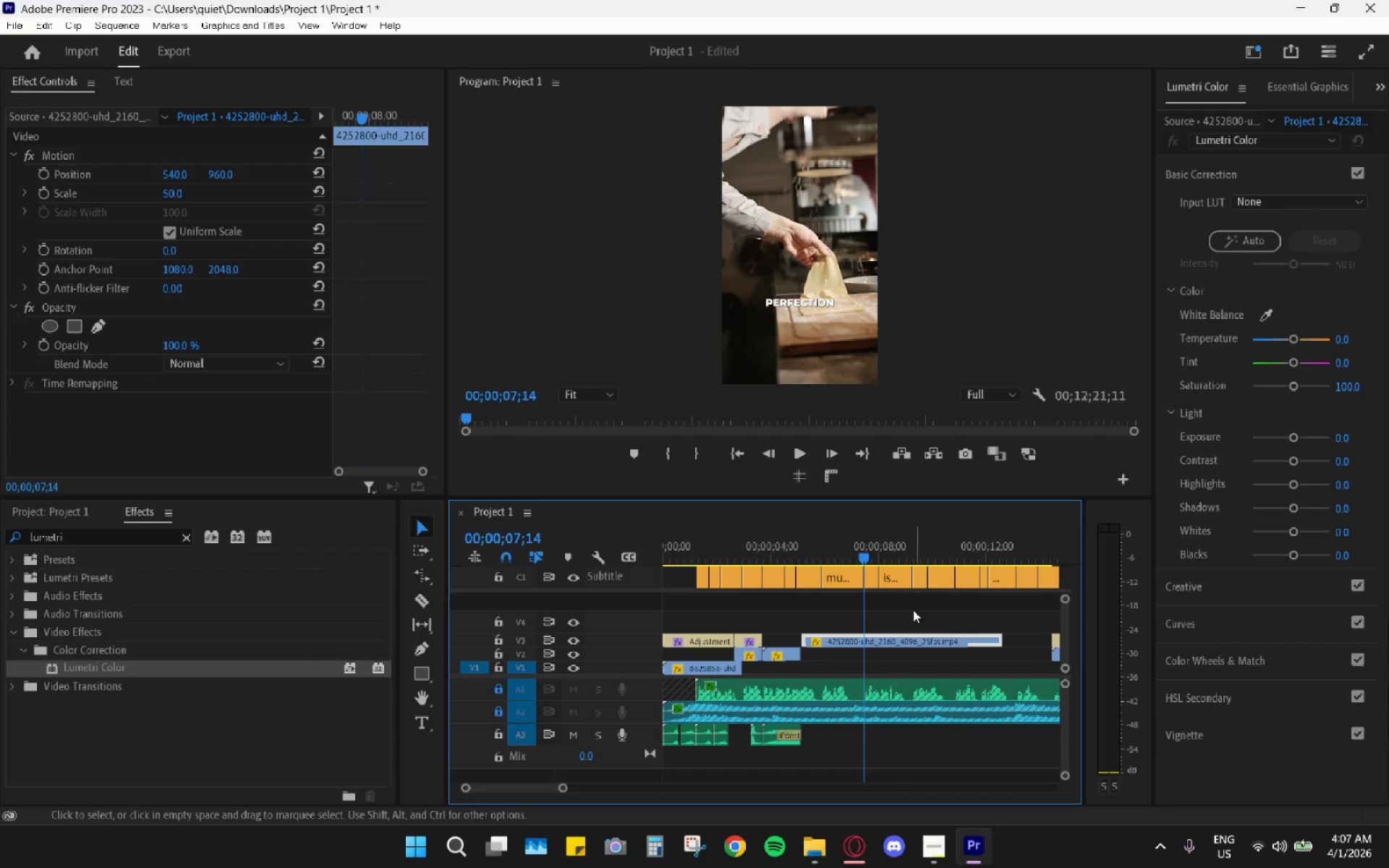 
key(Space)
 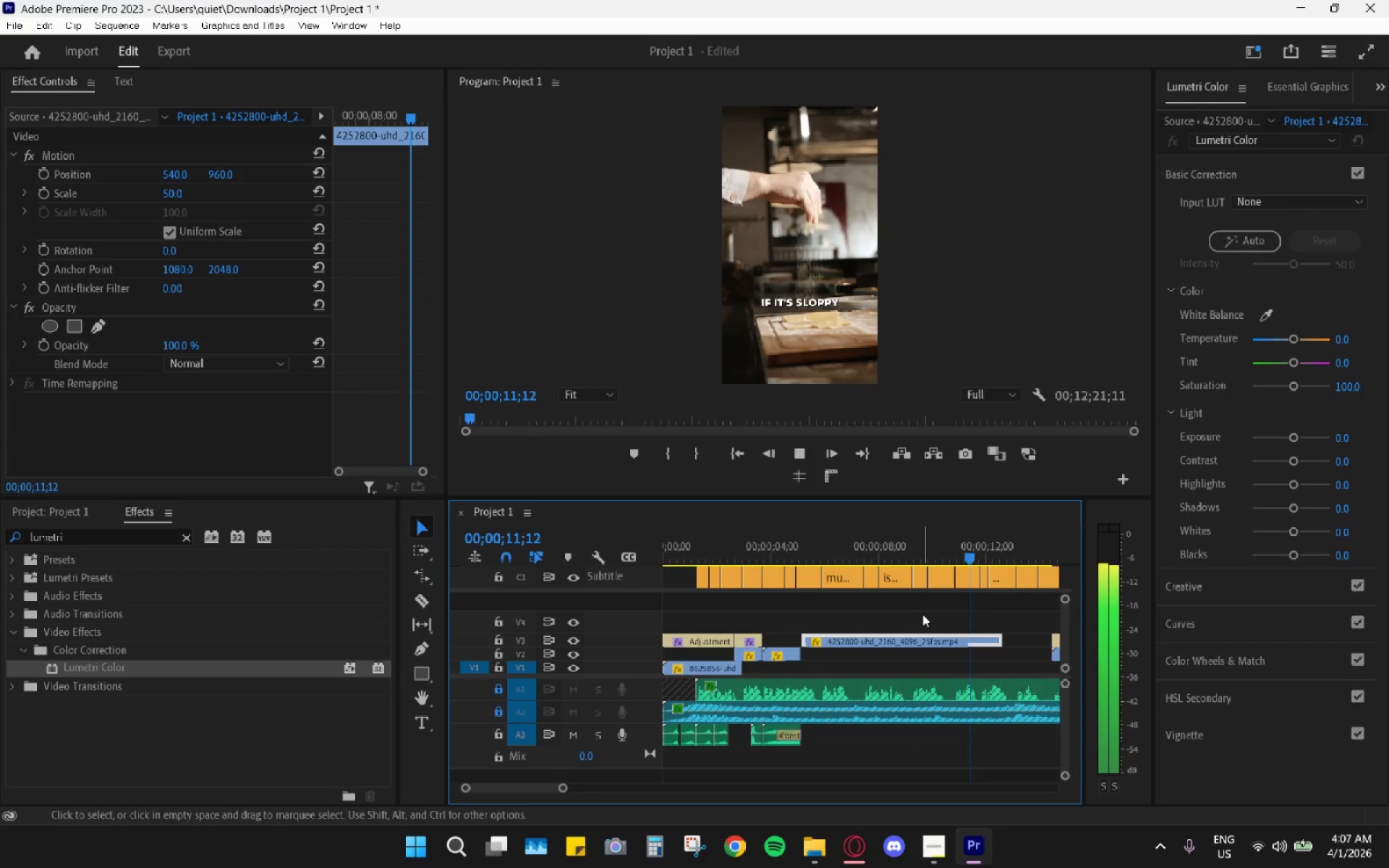 
wait(5.41)
 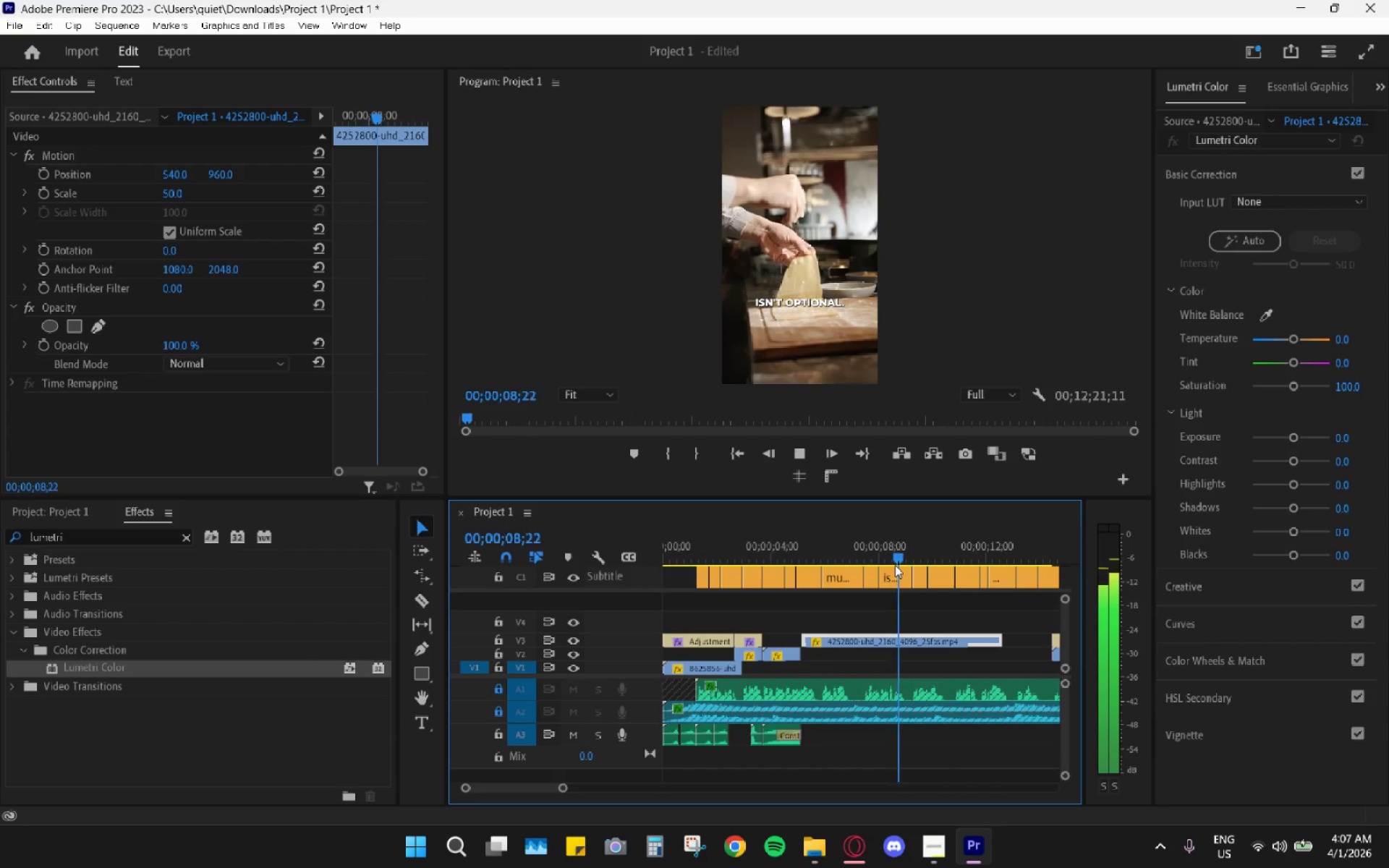 
key(Space)
 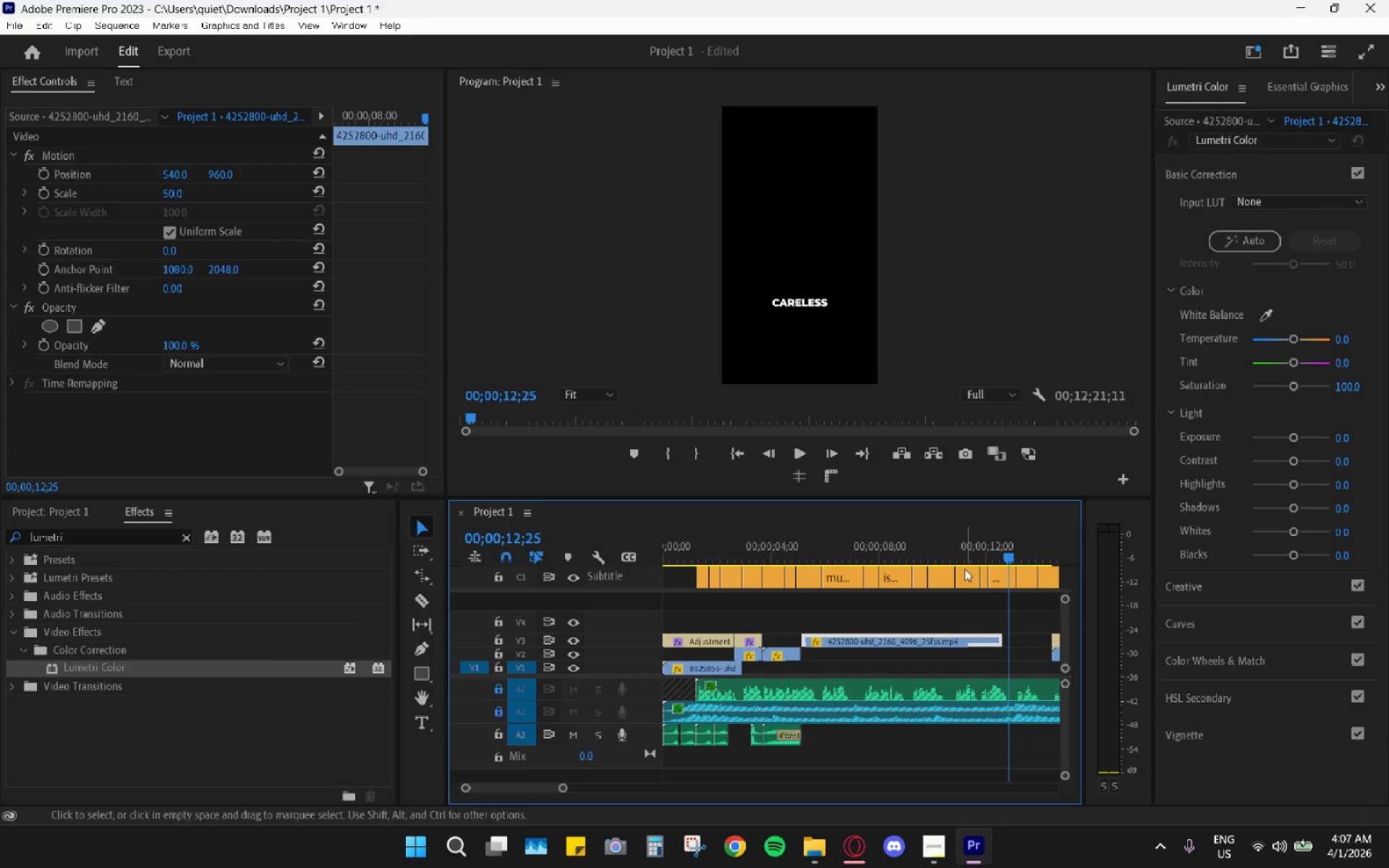 
left_click_drag(start_coordinate=[956, 551], to_coordinate=[952, 550])
 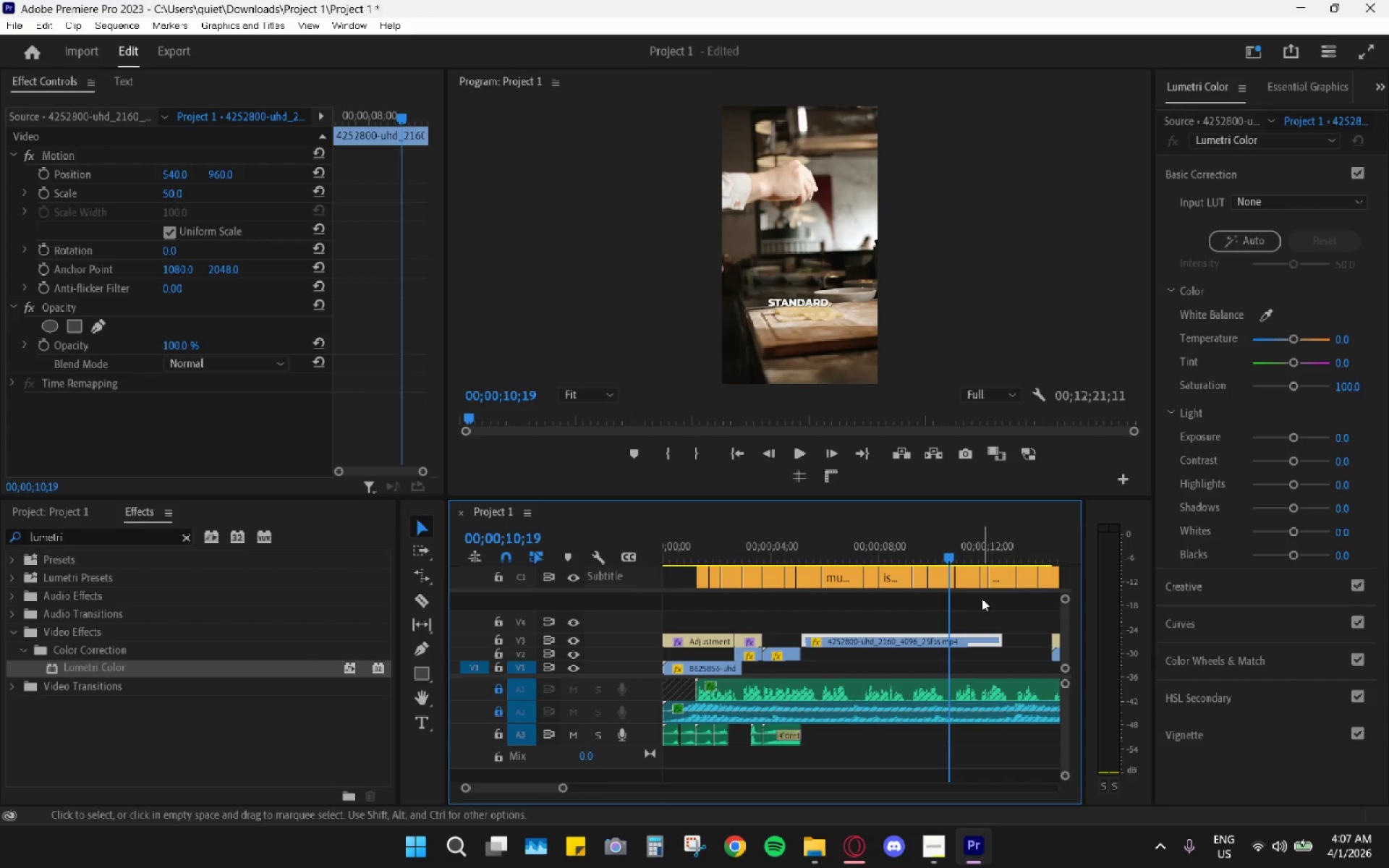 
hold_key(key=AltLeft, duration=0.34)
scroll: coordinate [967, 620], scroll_direction: down, amount: 4.0
 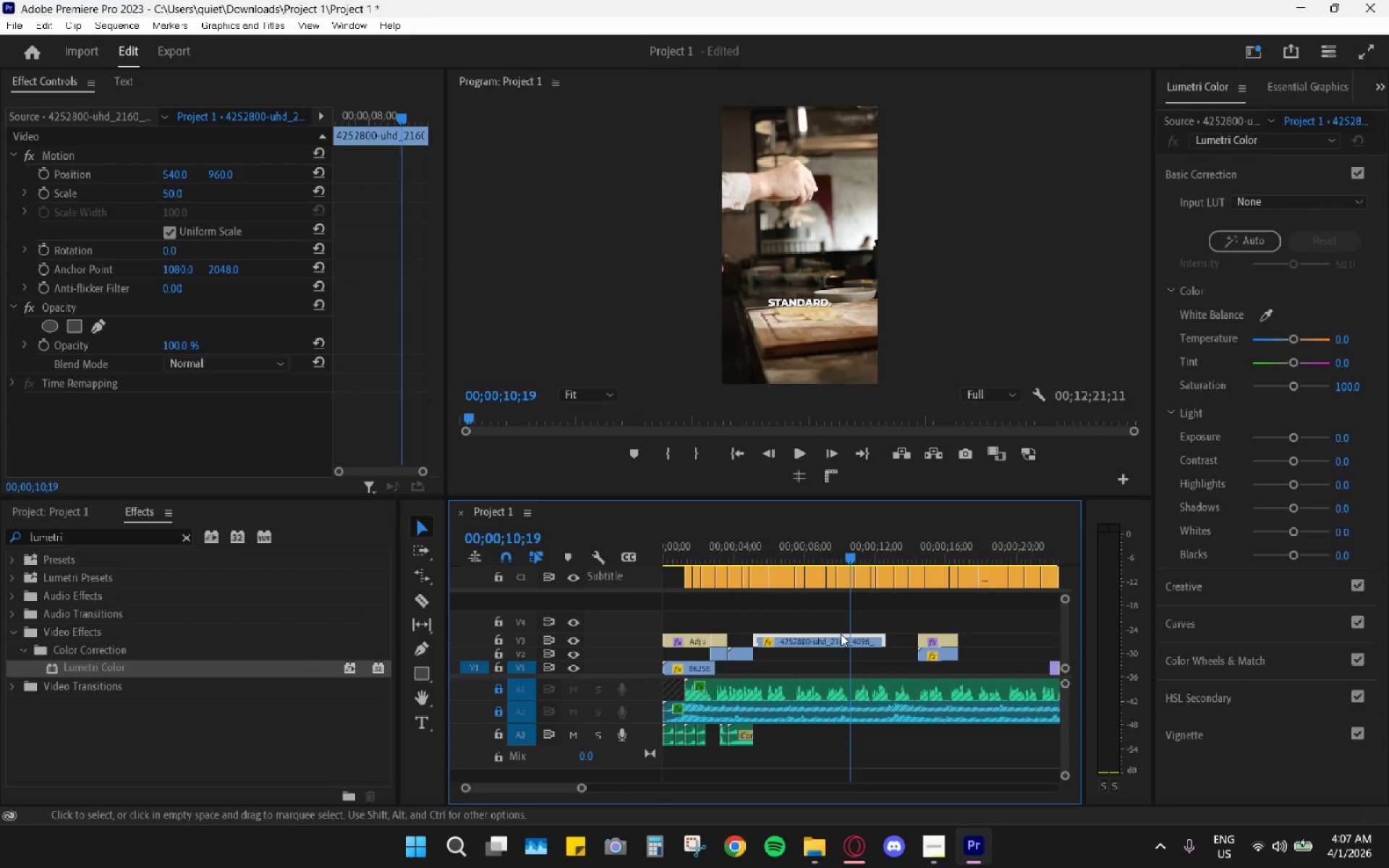 
left_click_drag(start_coordinate=[820, 639], to_coordinate=[812, 620])
 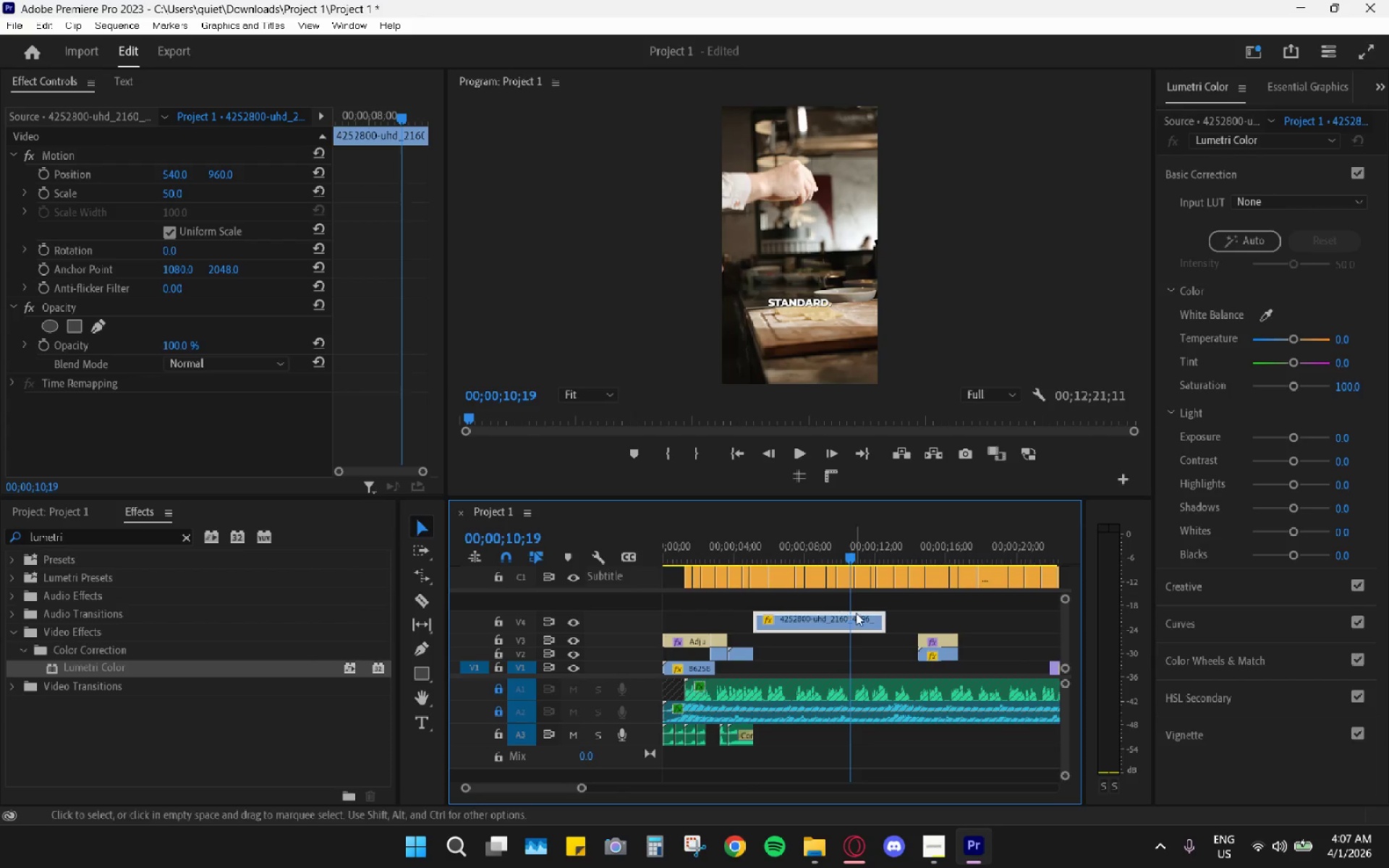 
left_click_drag(start_coordinate=[874, 618], to_coordinate=[998, 621])
 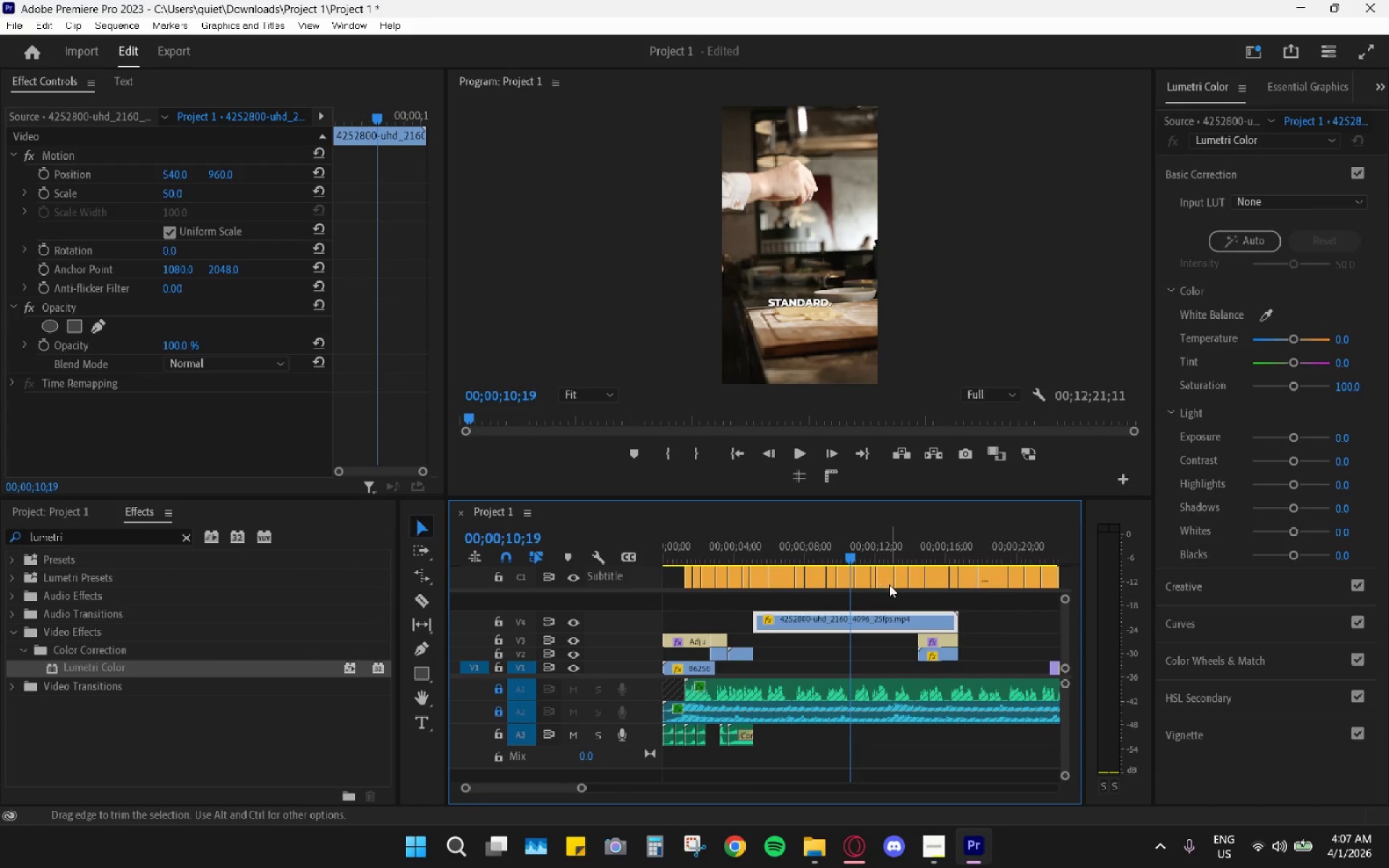 
key(Space)
 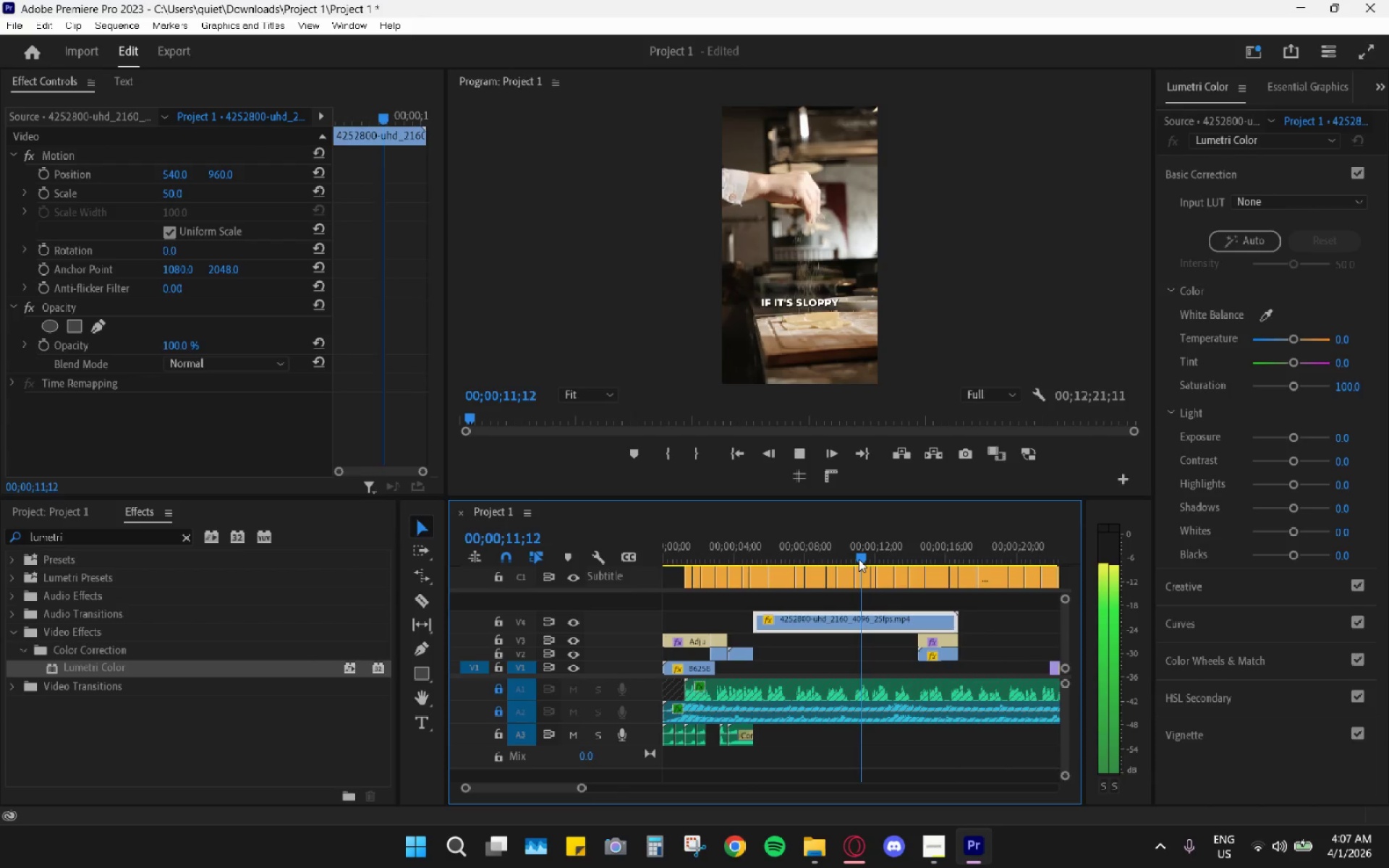 
left_click([859, 559])
 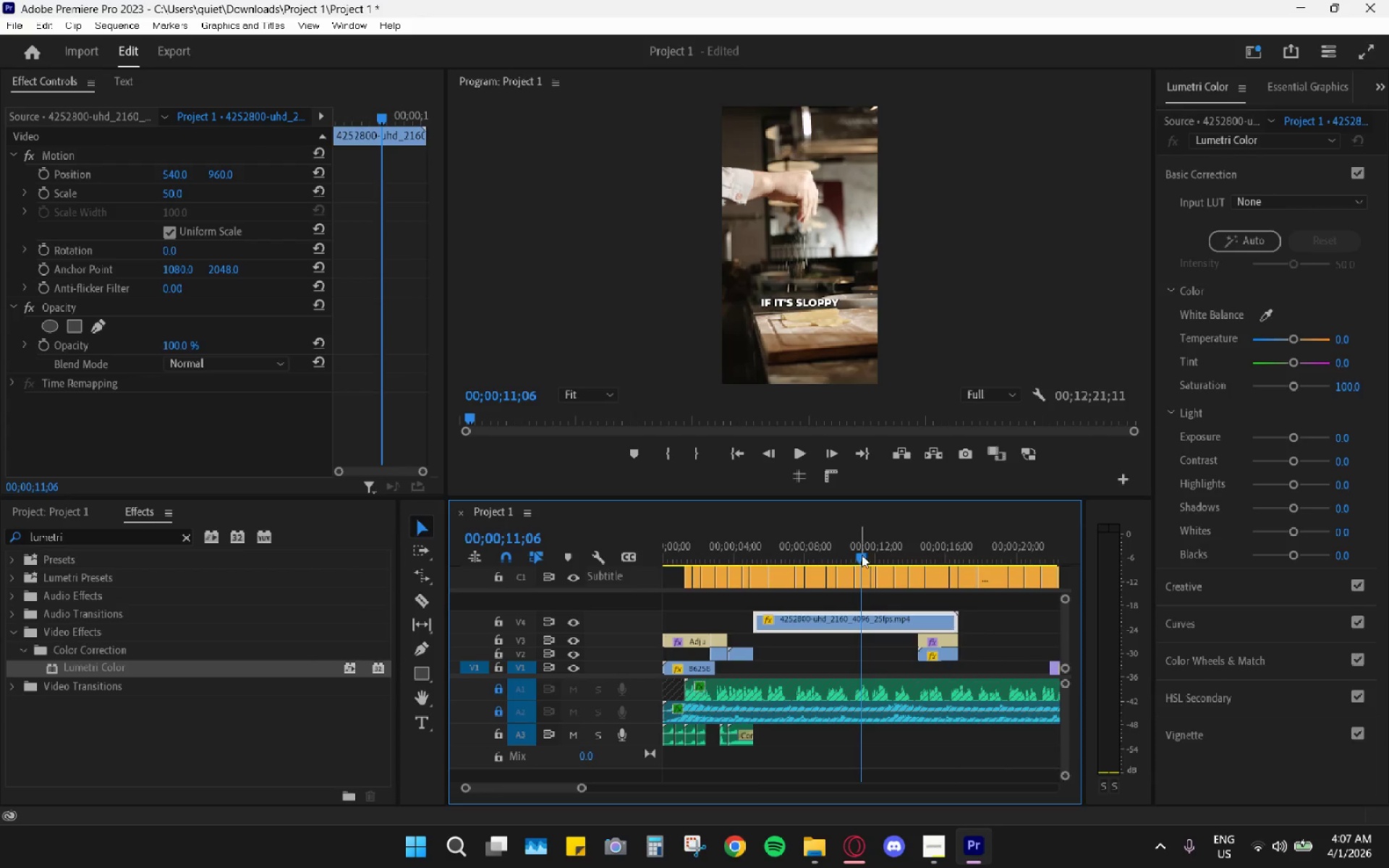 
key(Space)
 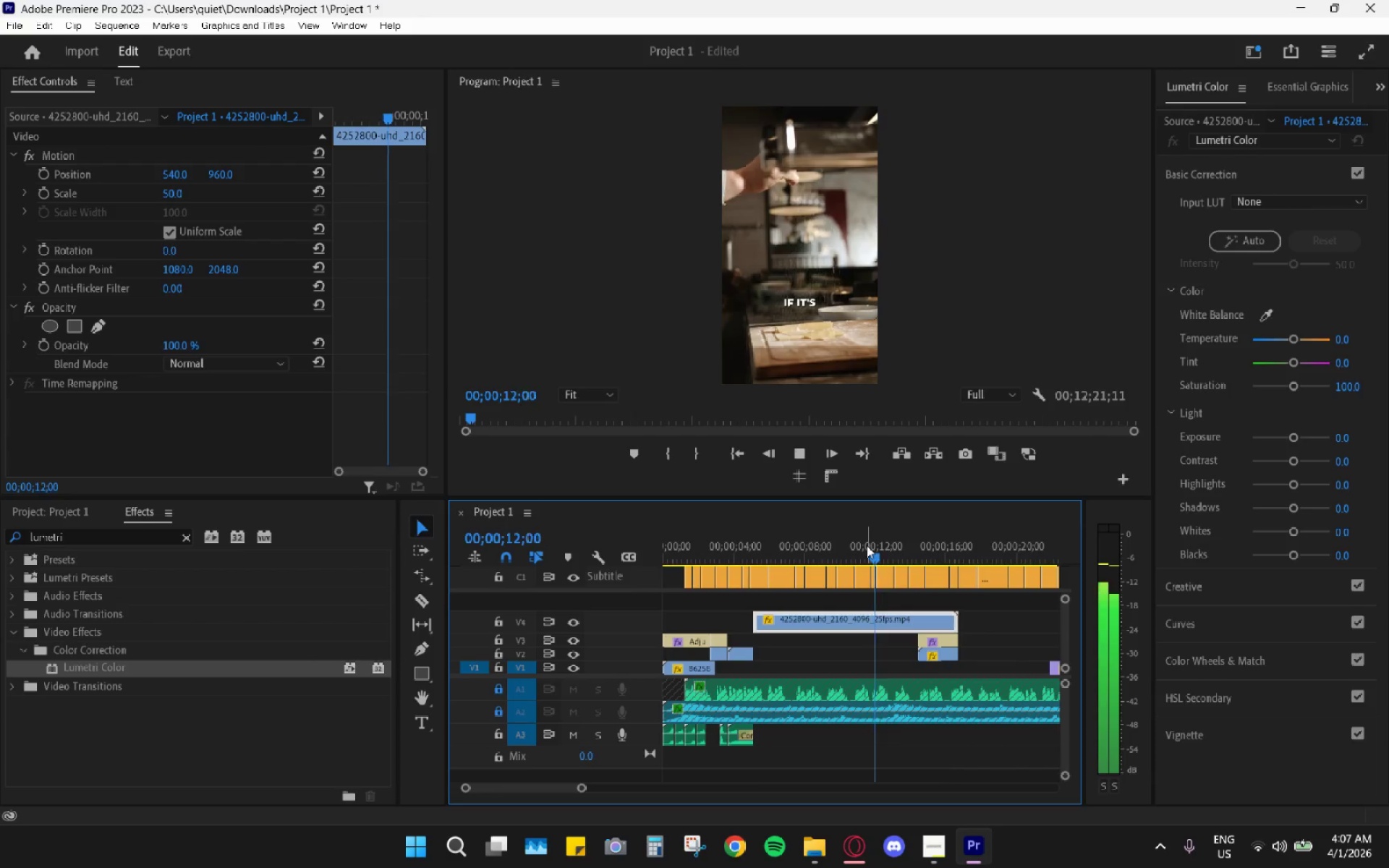 
key(Space)
 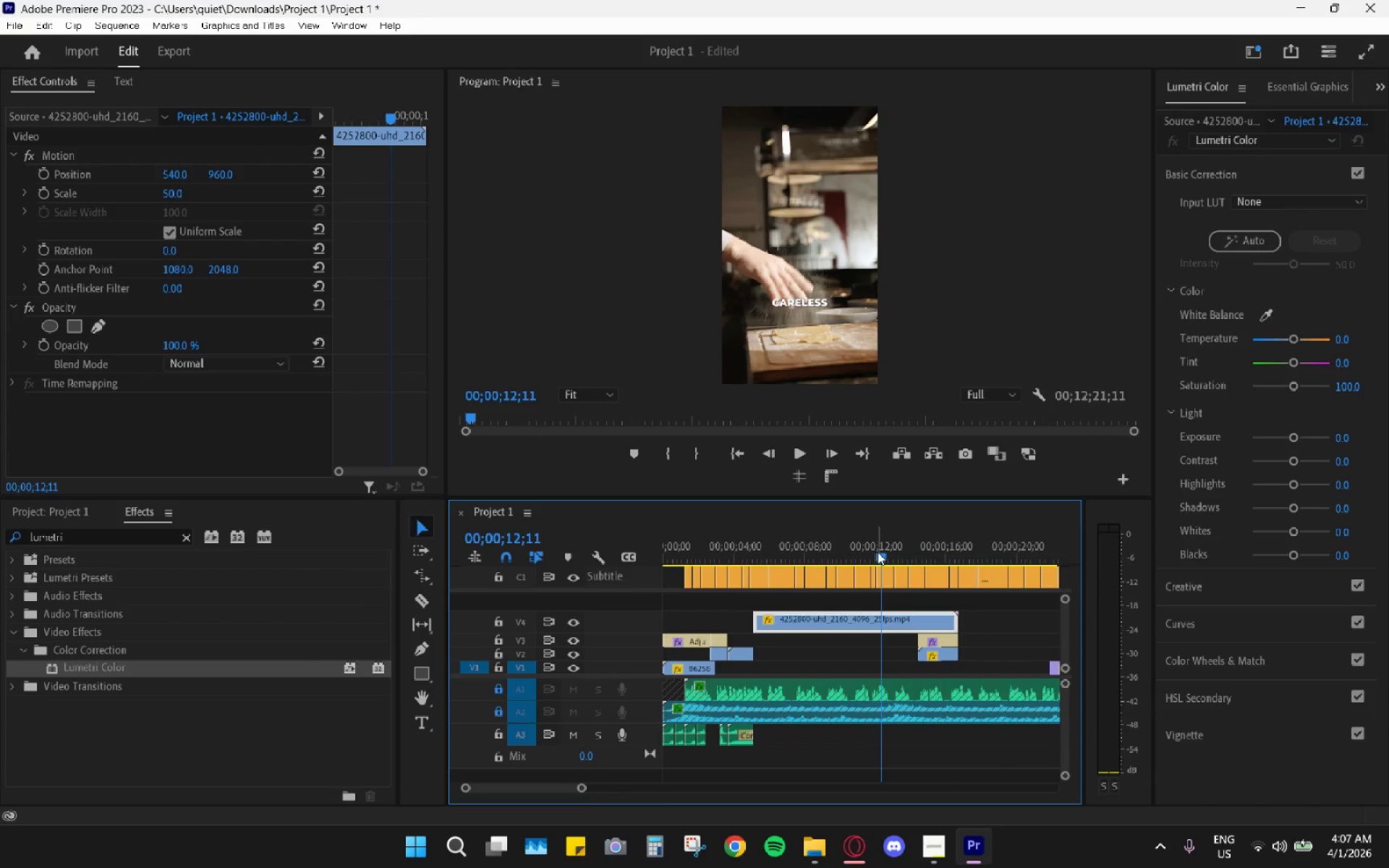 
left_click_drag(start_coordinate=[882, 551], to_coordinate=[875, 550])
 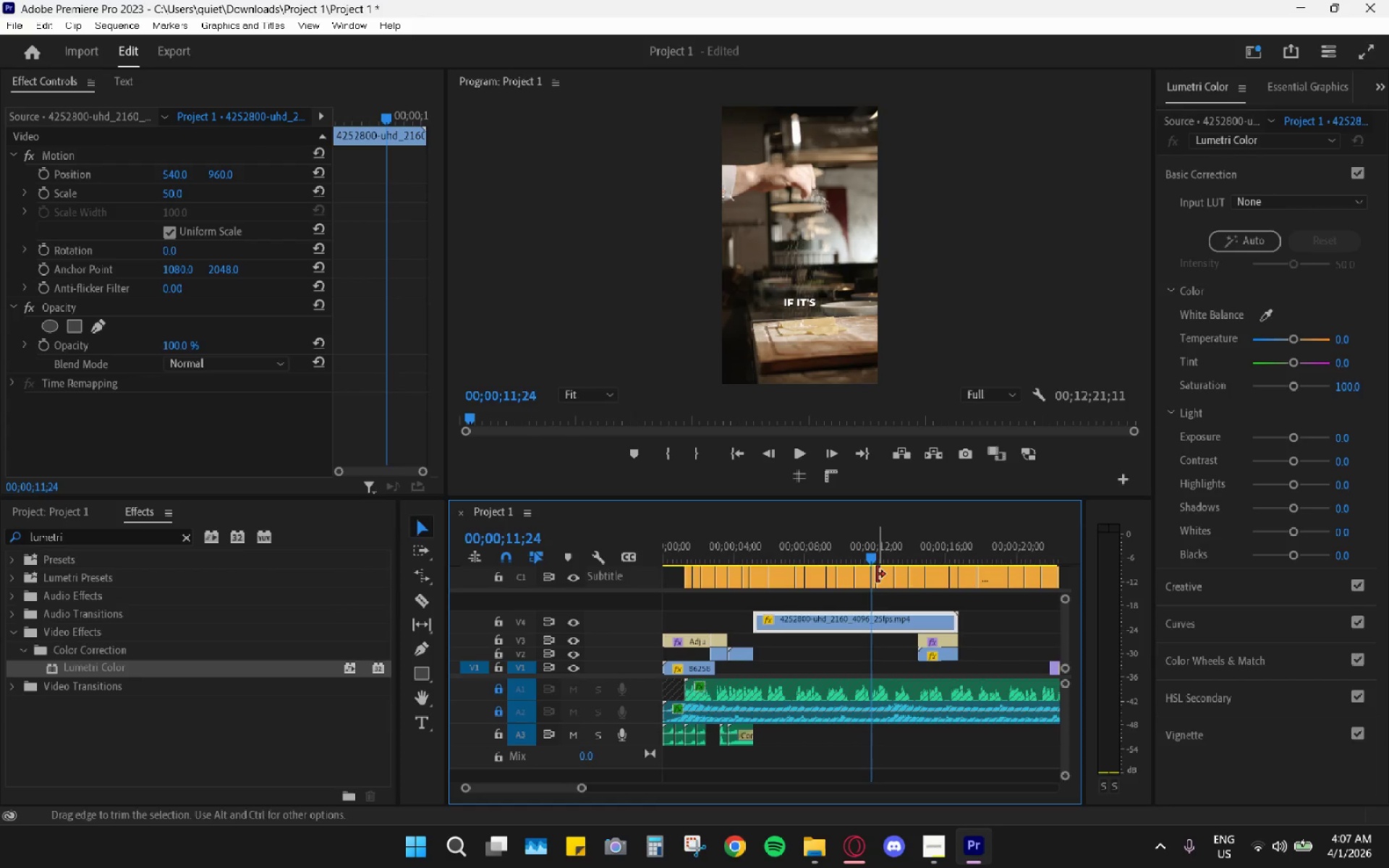 
key(C)
 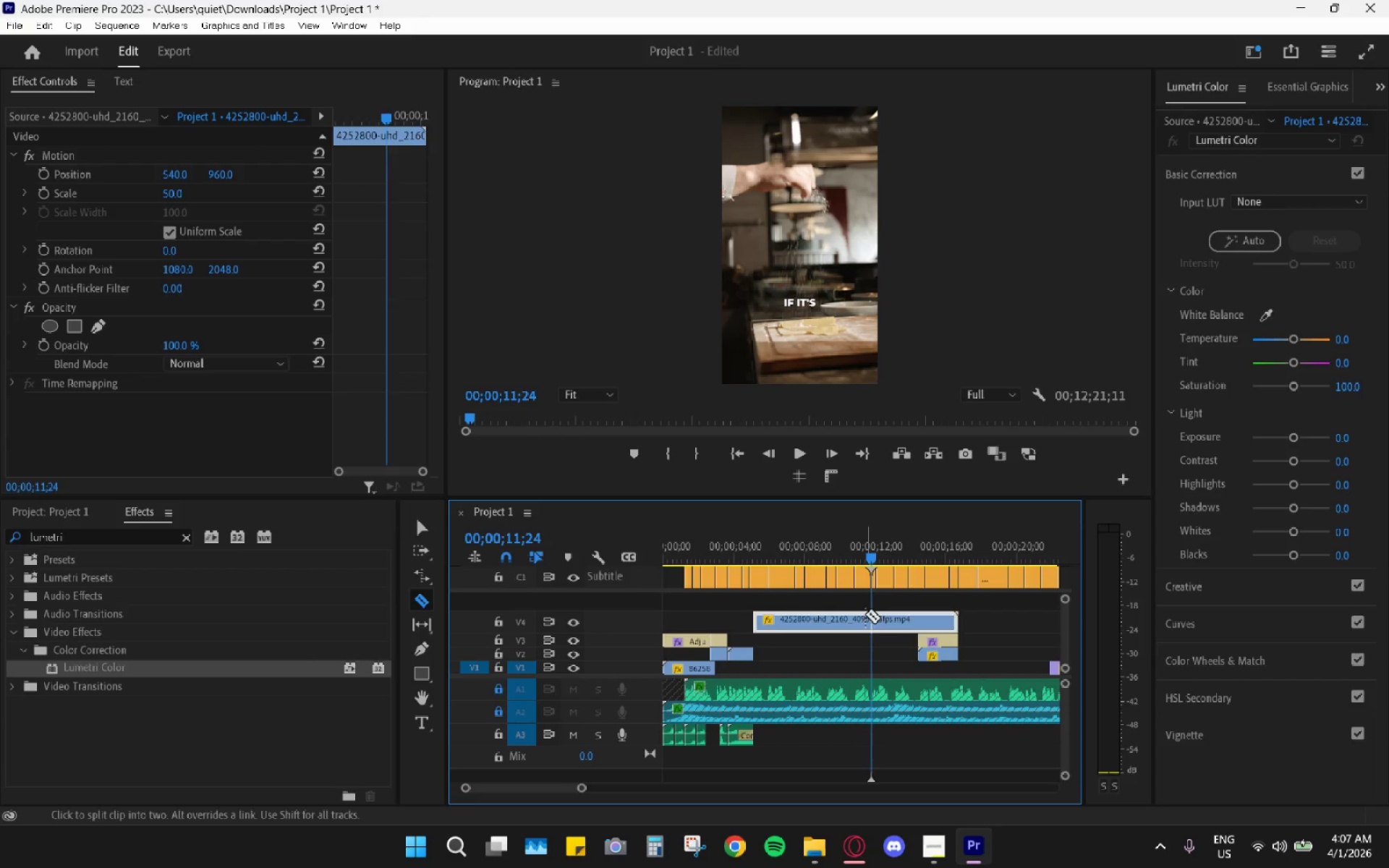 
left_click([865, 614])
 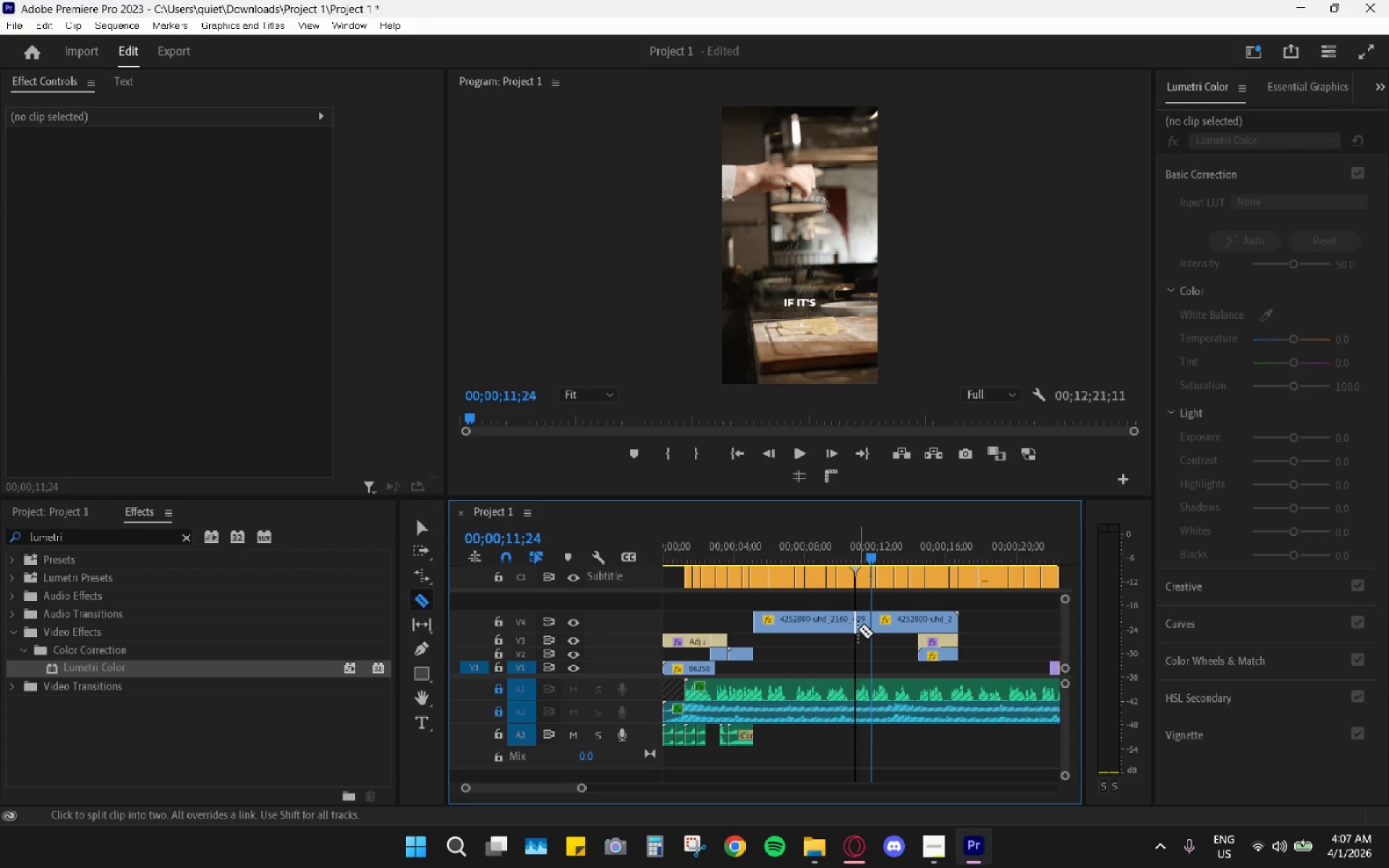 
key(V)
 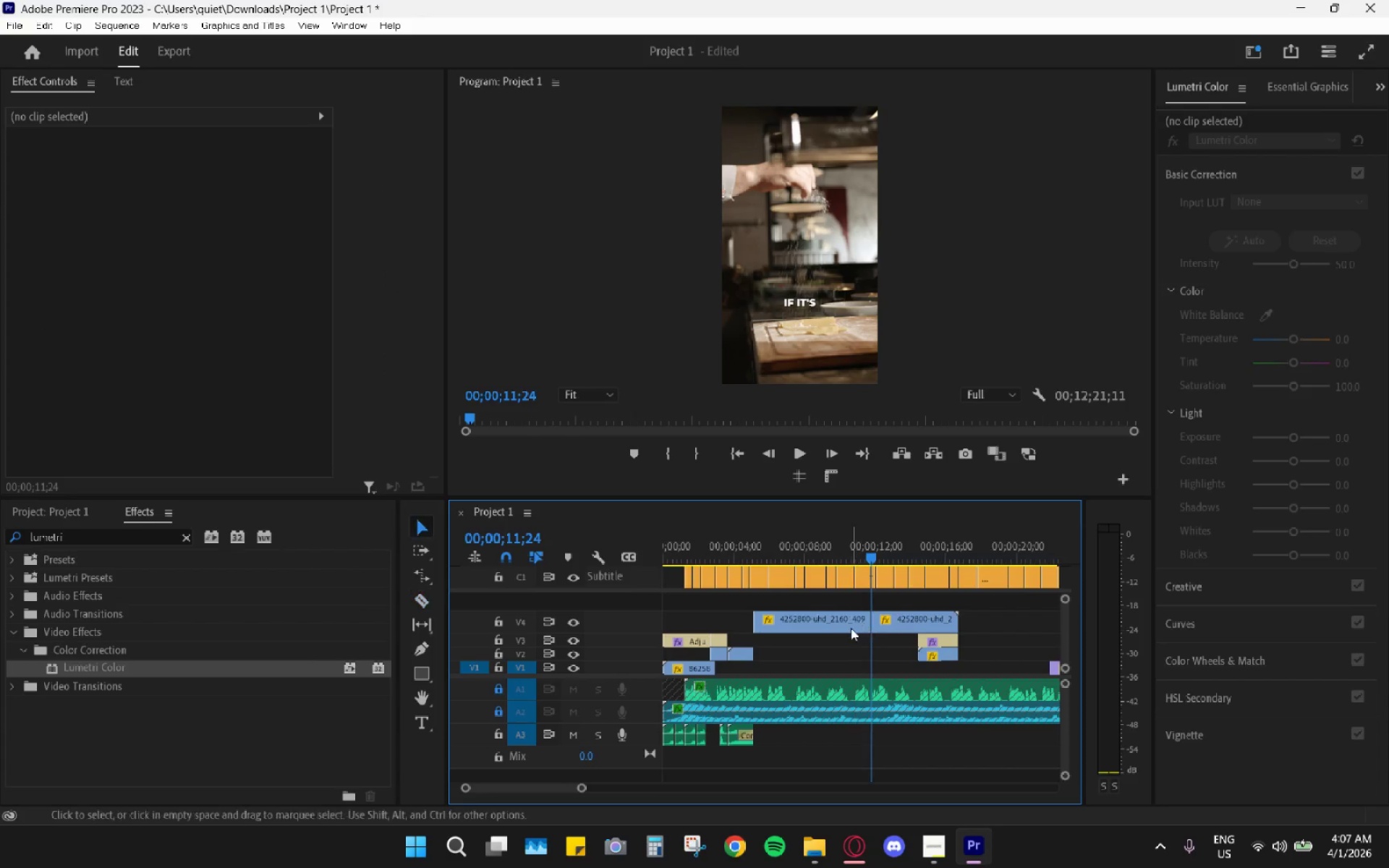 
left_click([850, 628])
 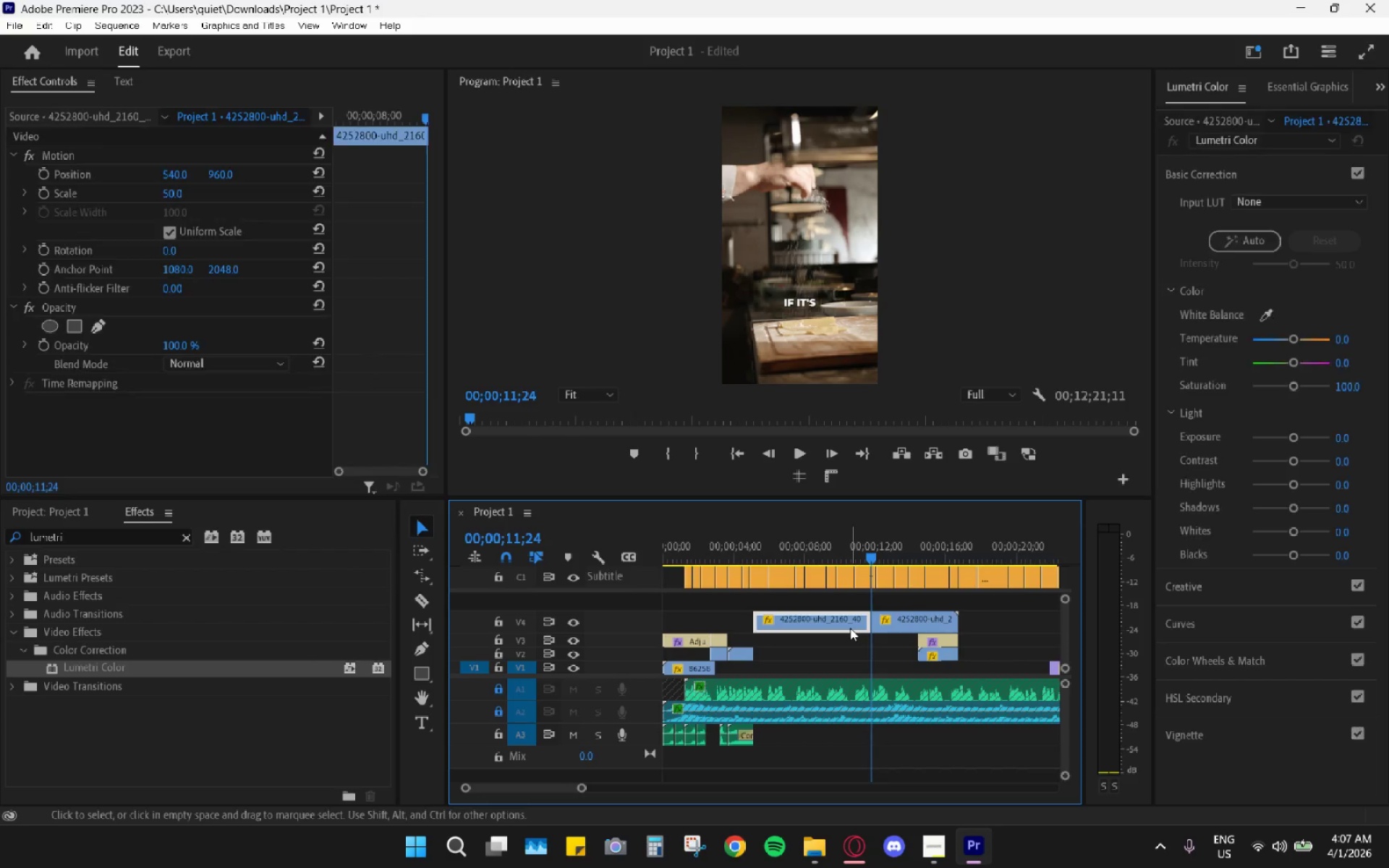 
key(H)
 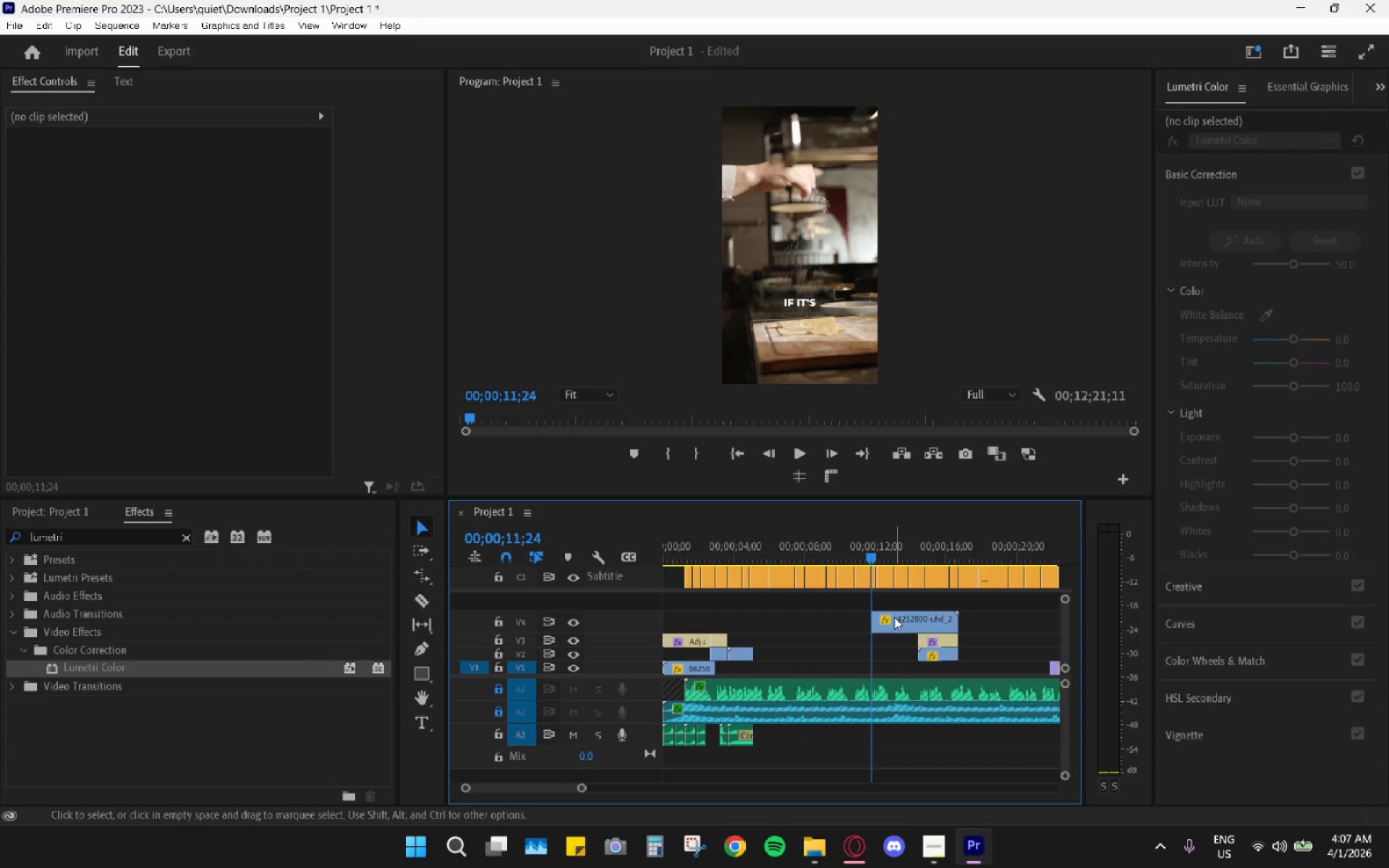 
left_click_drag(start_coordinate=[893, 618], to_coordinate=[775, 631])
 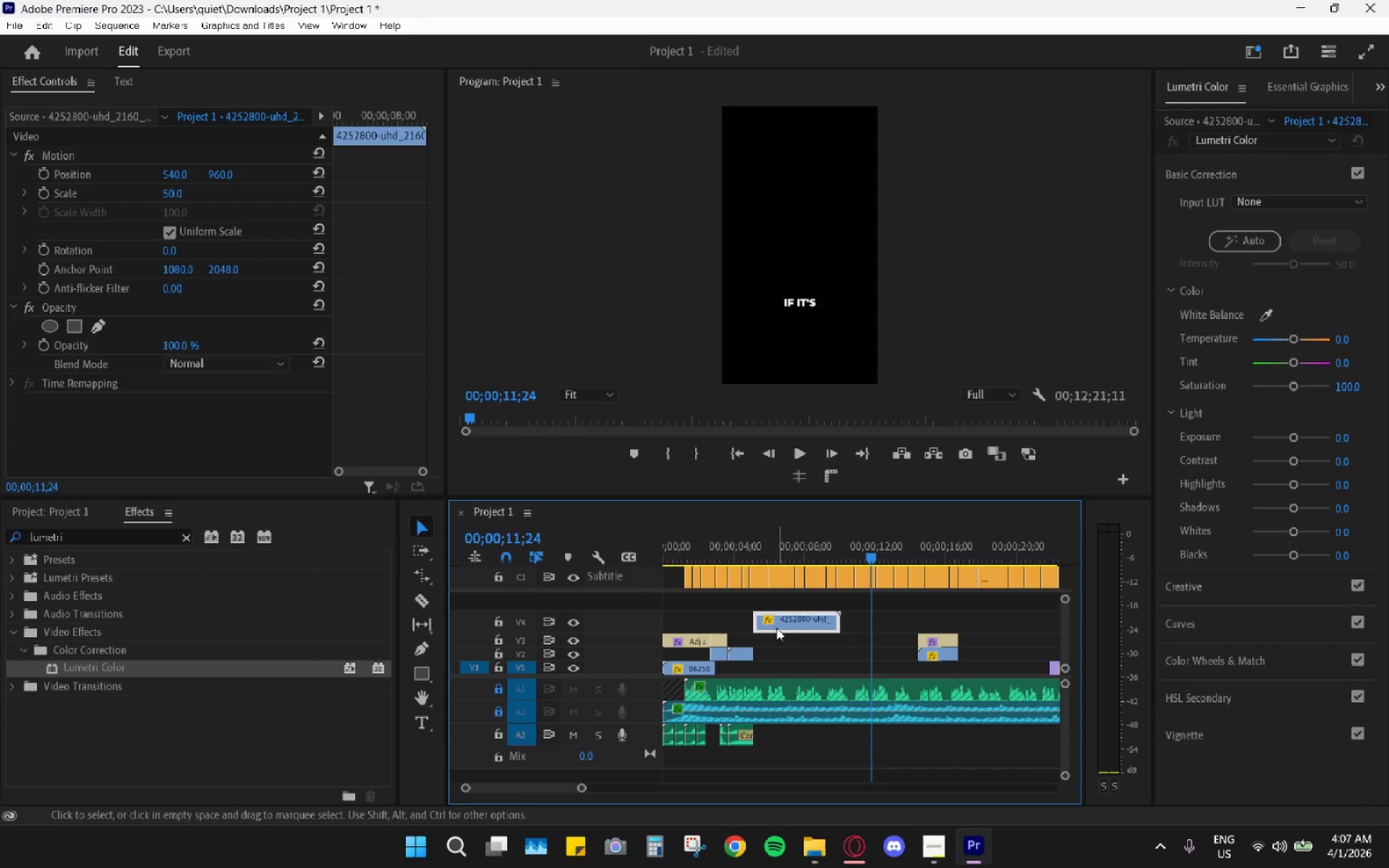 
key(Space)
 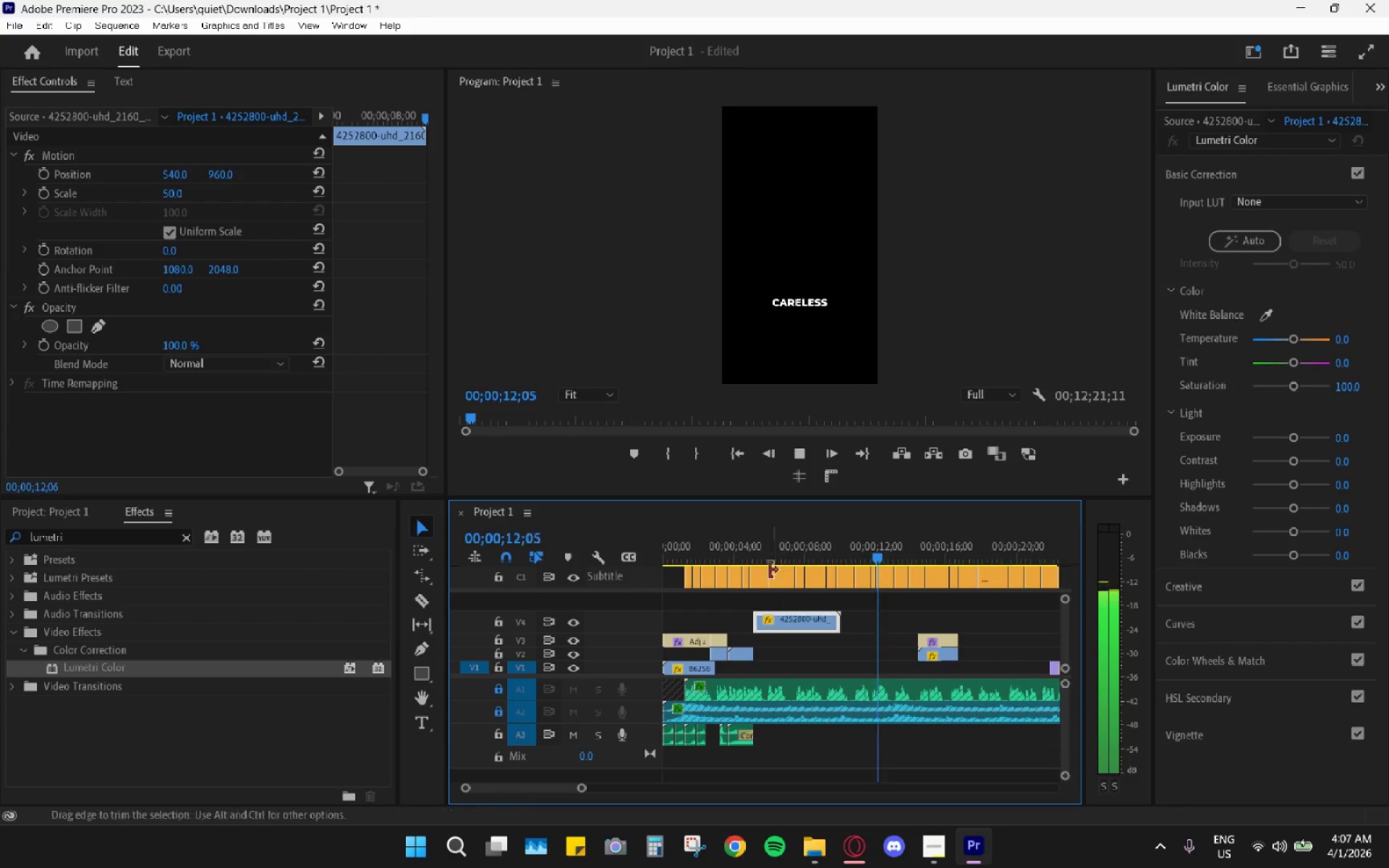 
left_click_drag(start_coordinate=[761, 551], to_coordinate=[752, 553])
 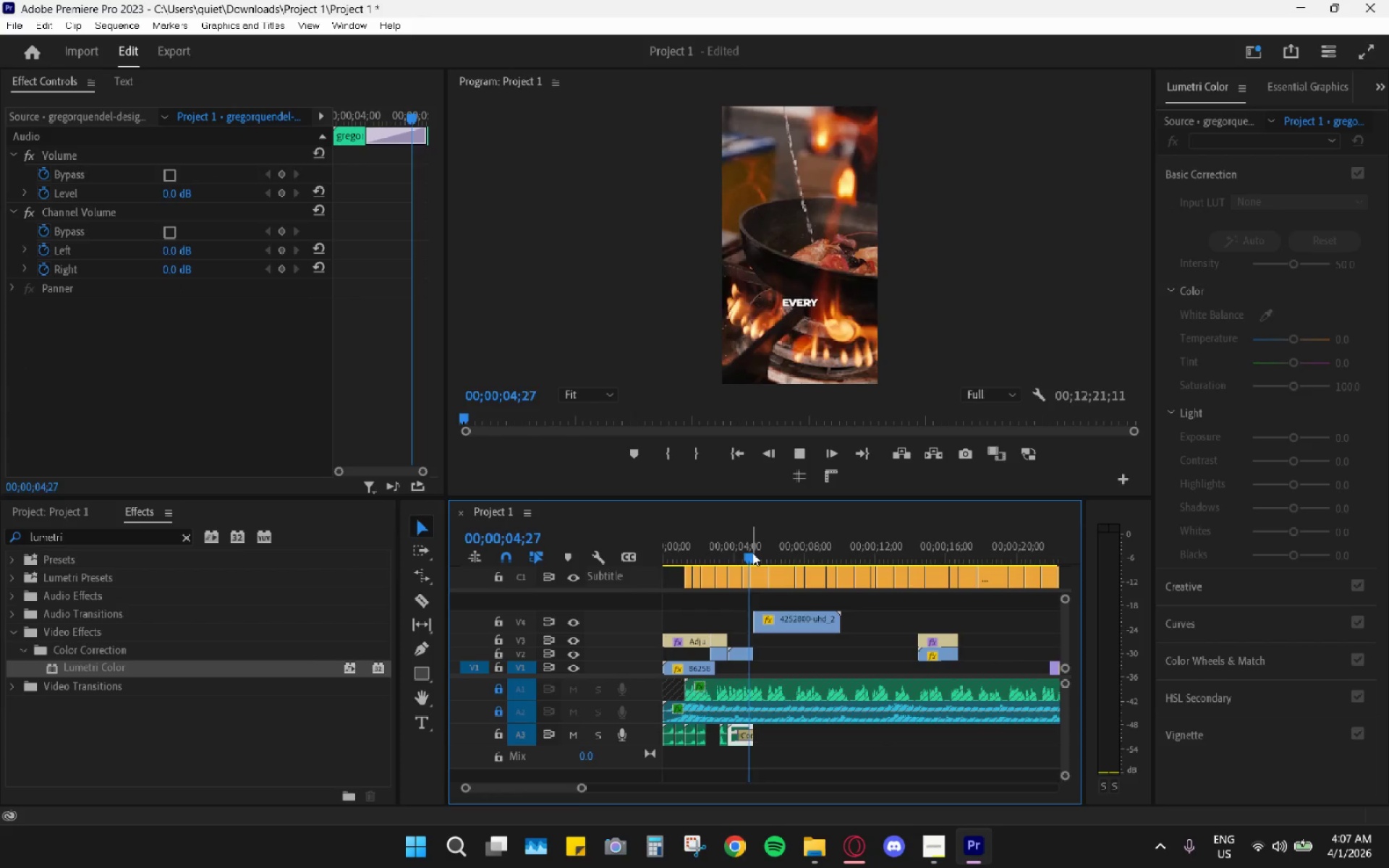 
key(Space)
 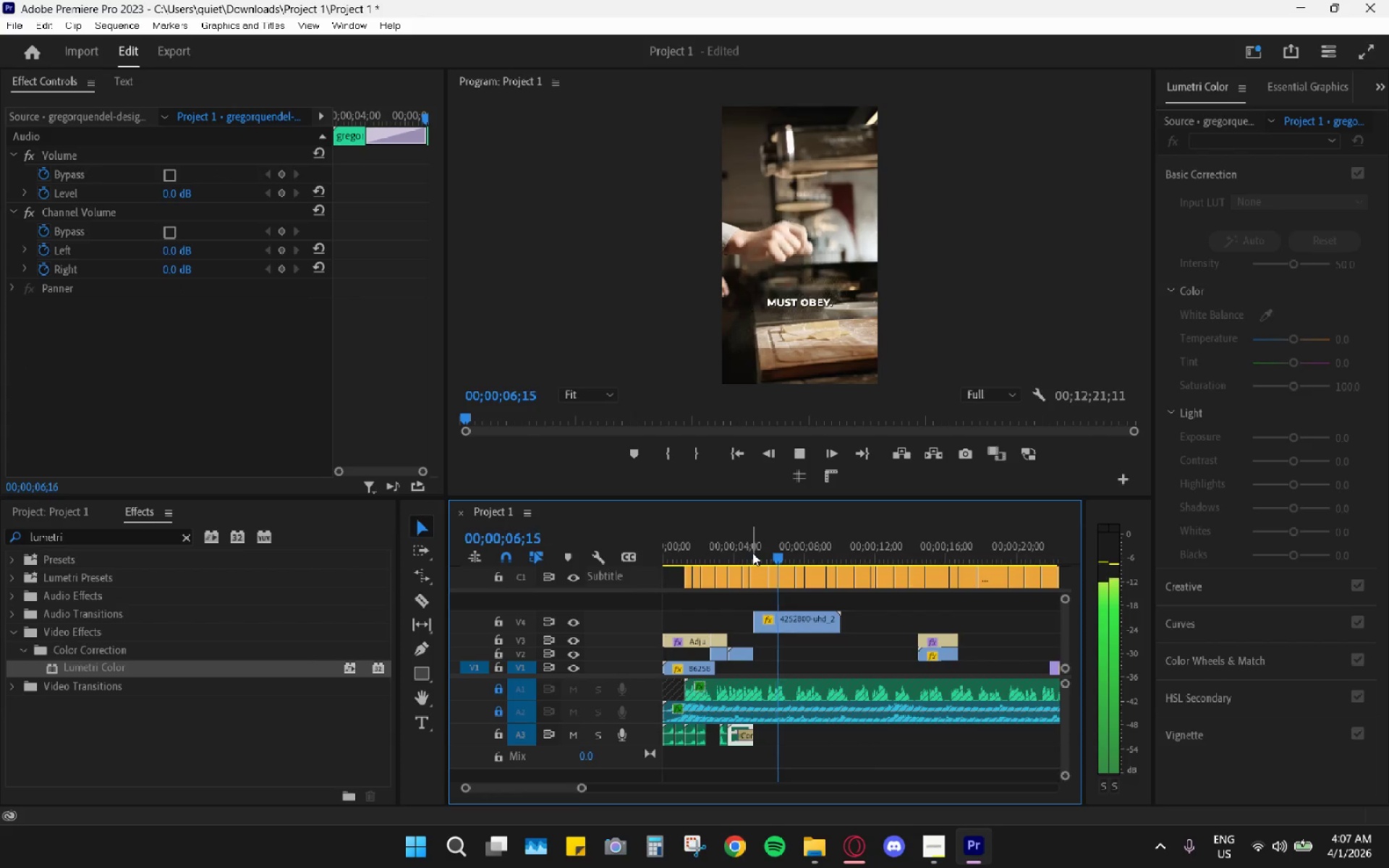 
key(Space)
 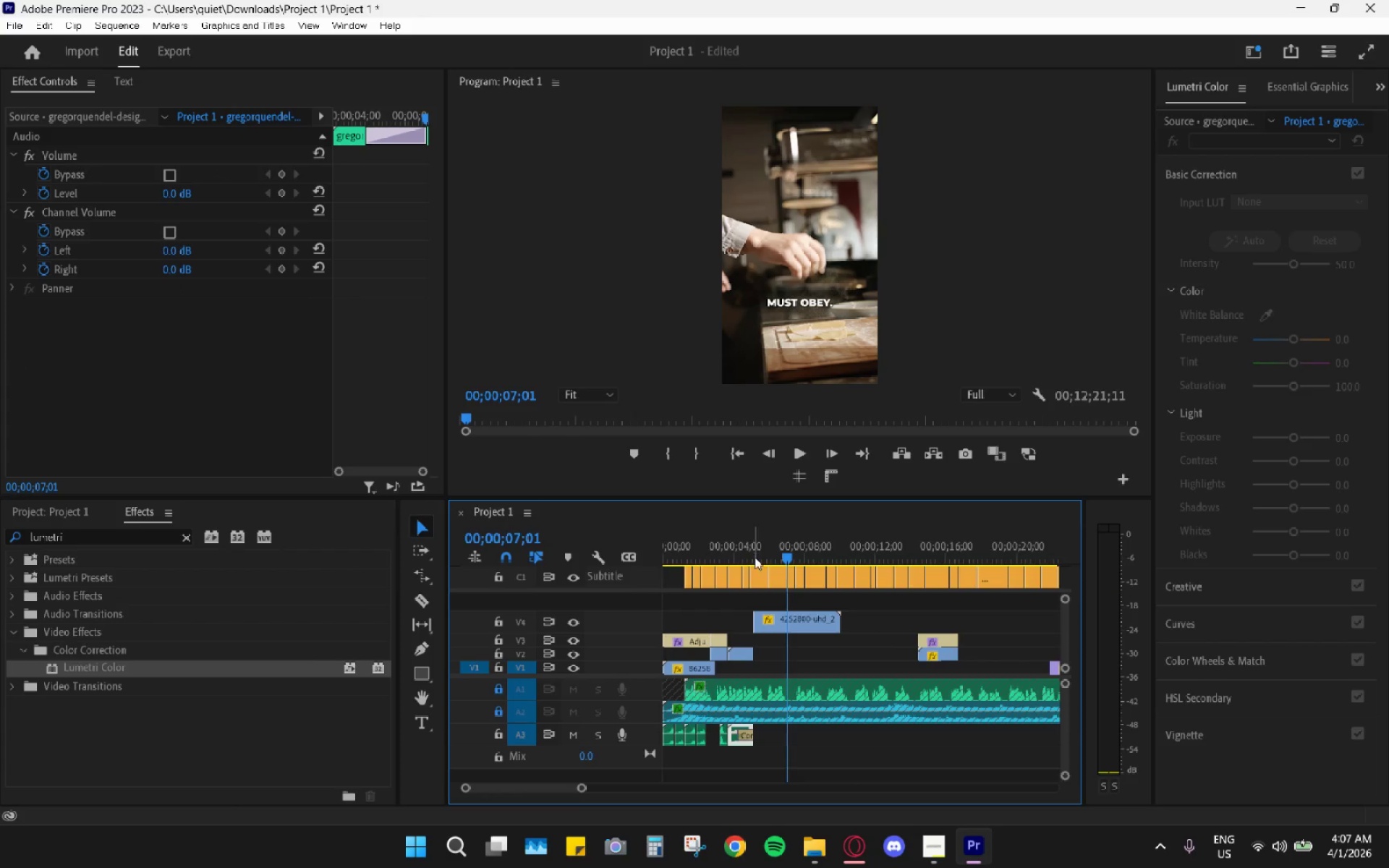 
key(Space)
 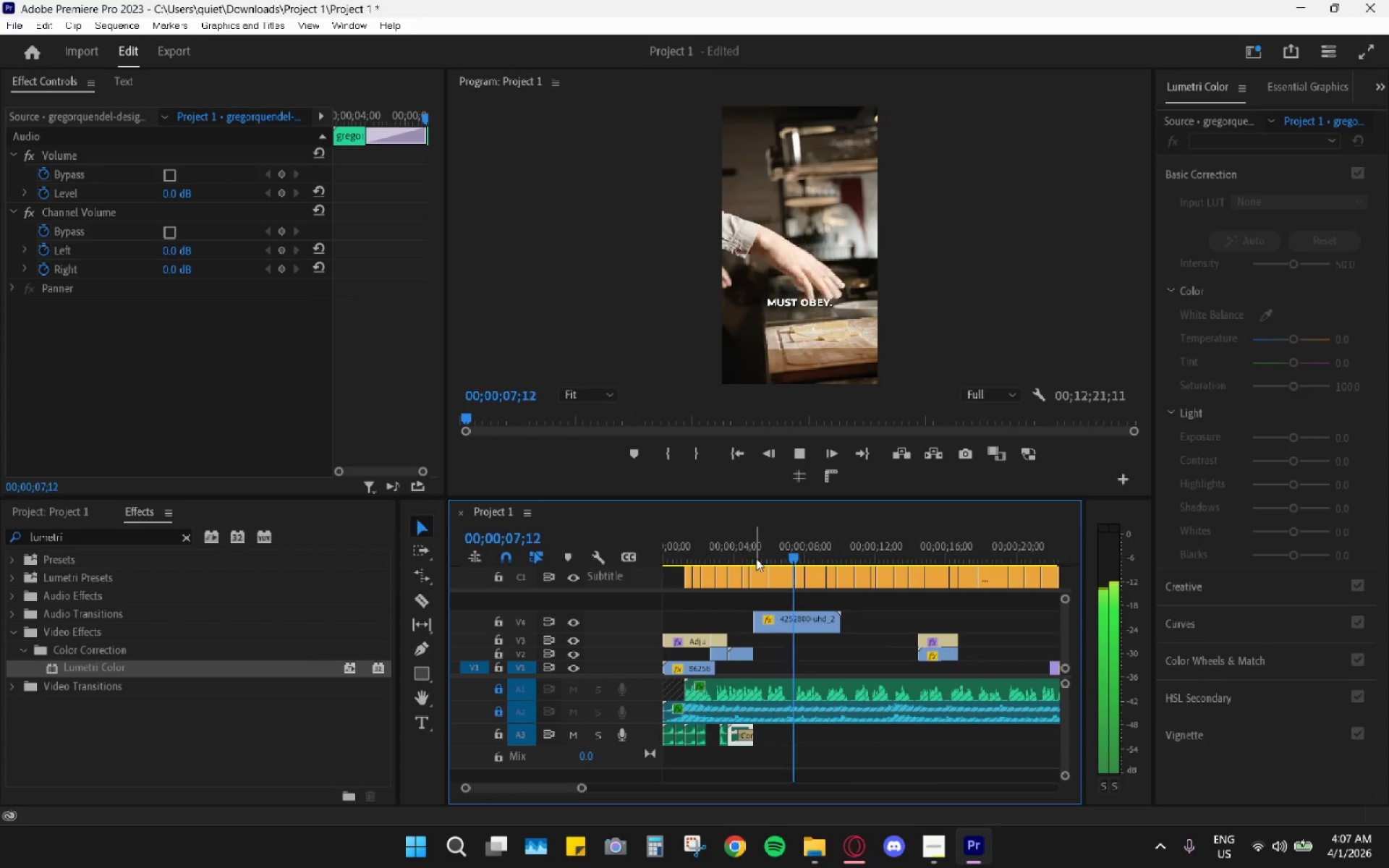 
key(Space)
 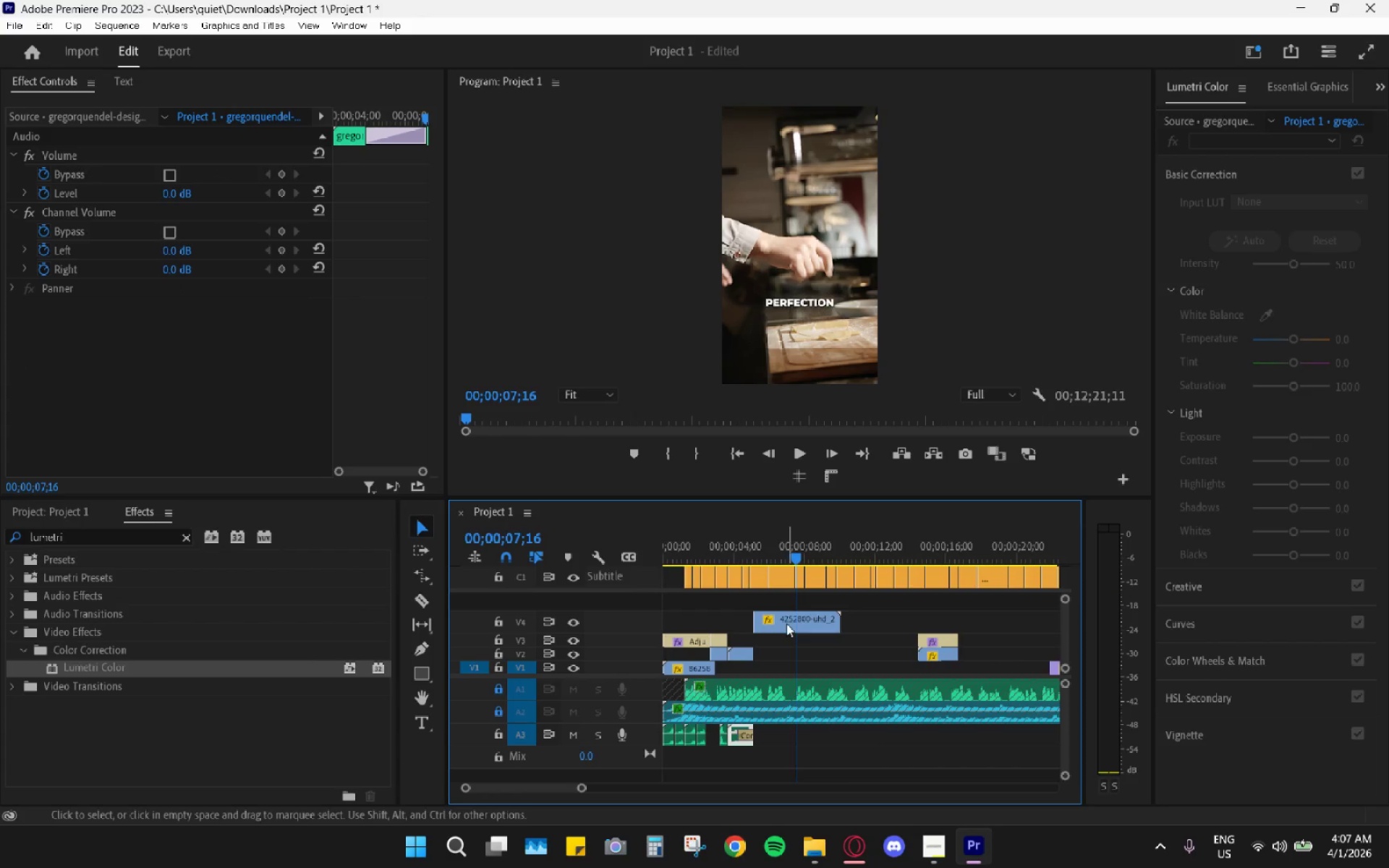 
left_click_drag(start_coordinate=[786, 624], to_coordinate=[798, 625])
 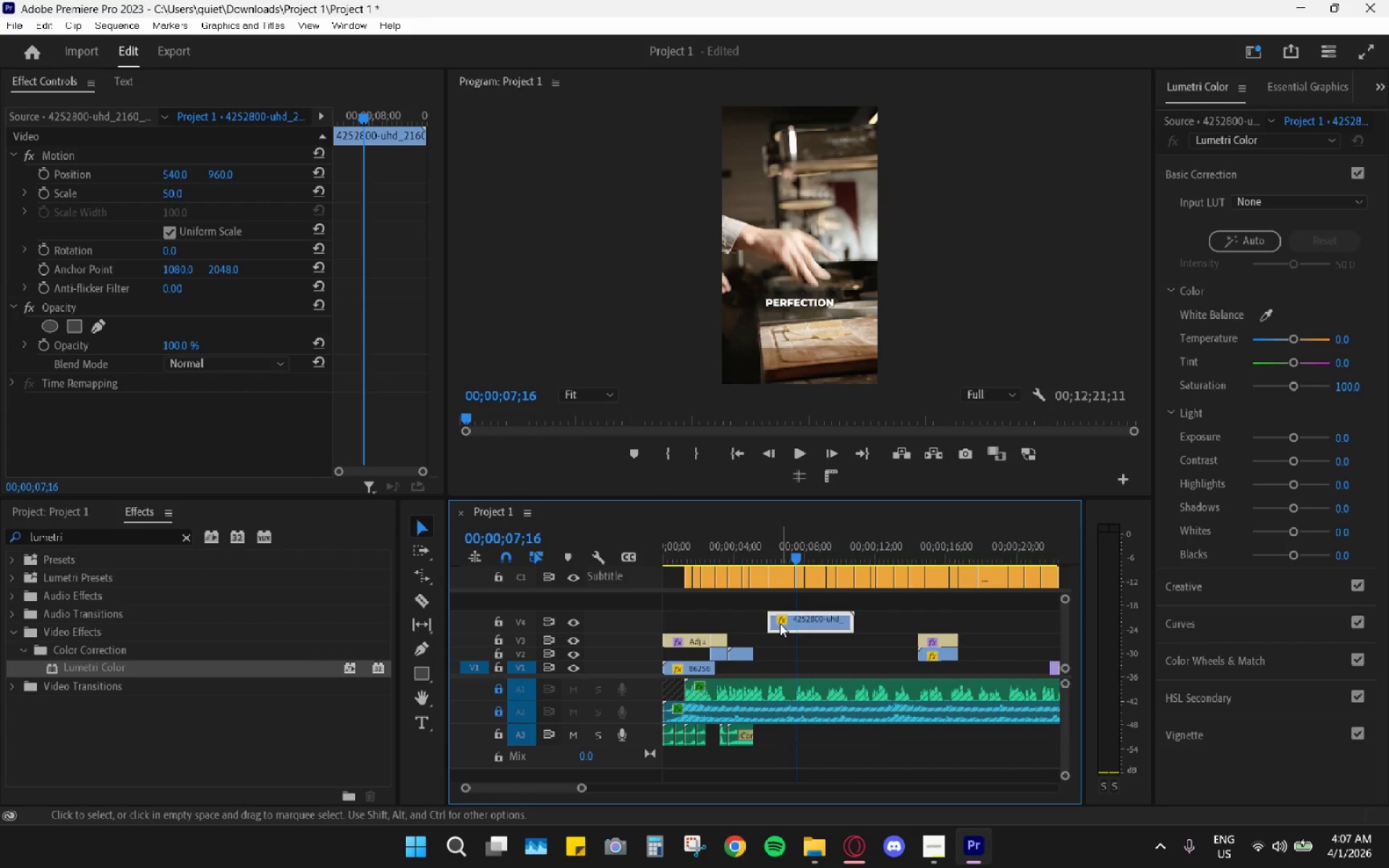 
left_click_drag(start_coordinate=[776, 621], to_coordinate=[783, 621])
 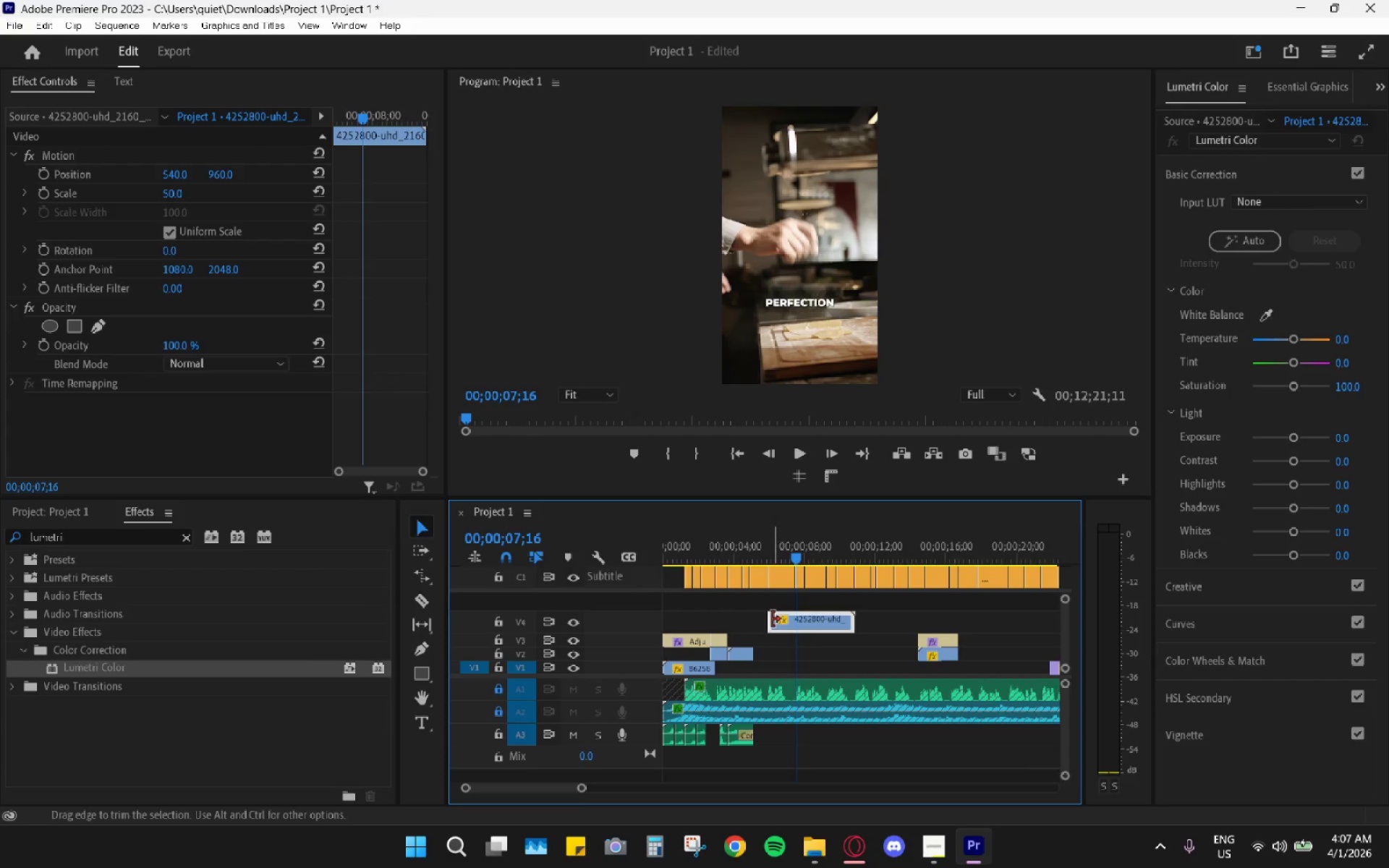 
left_click_drag(start_coordinate=[772, 619], to_coordinate=[753, 619])
 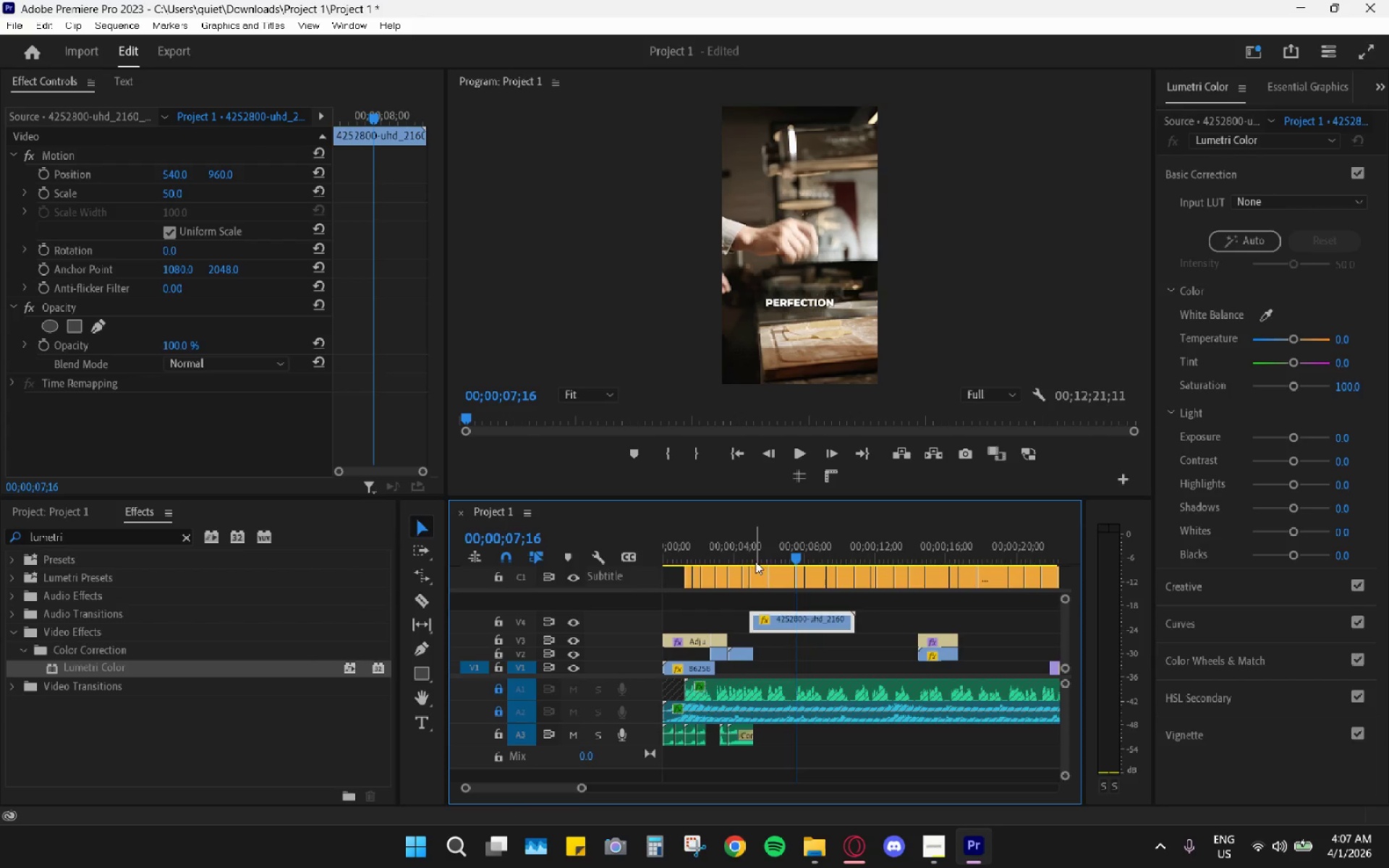 
left_click([753, 544])
 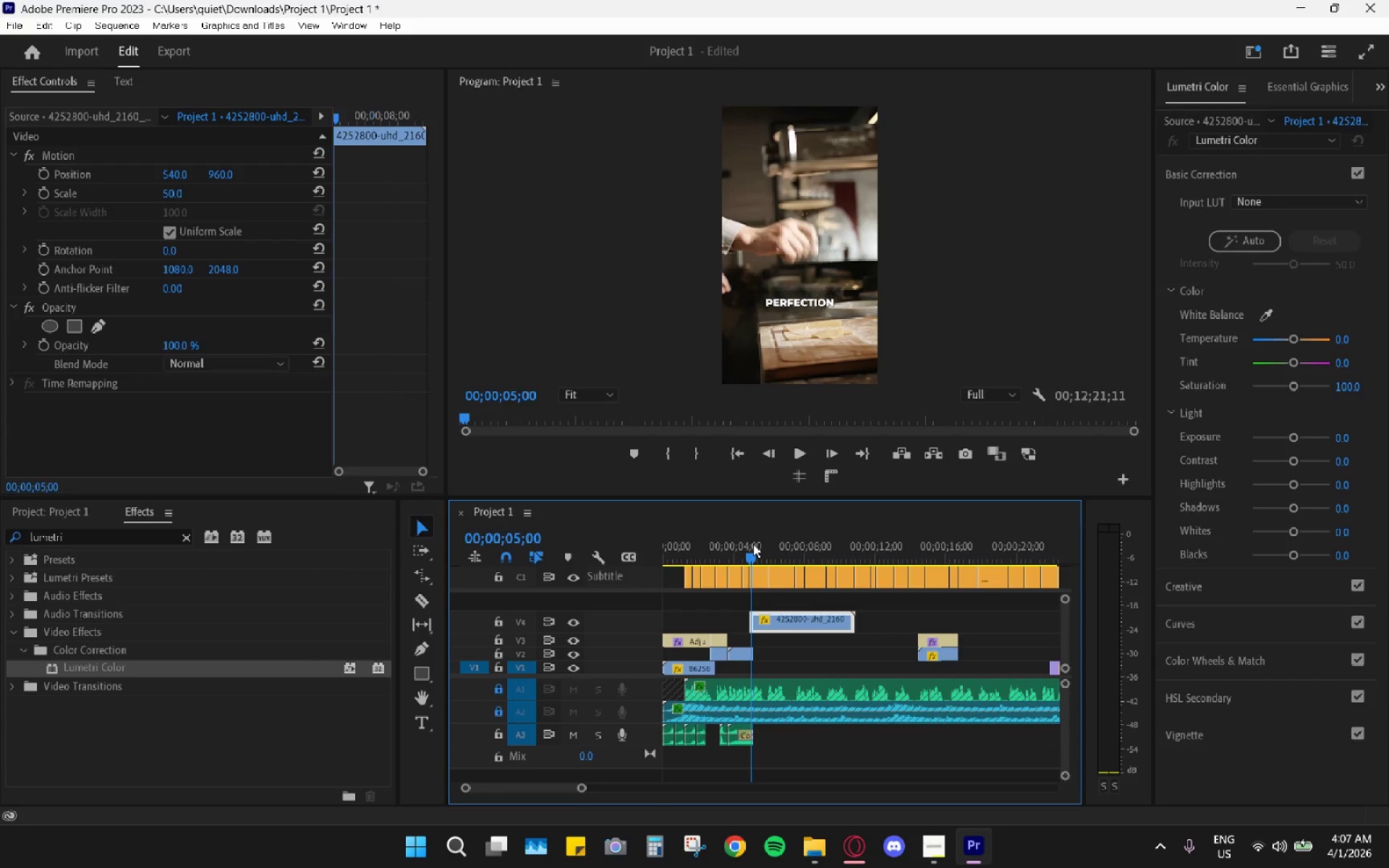 
key(Space)
 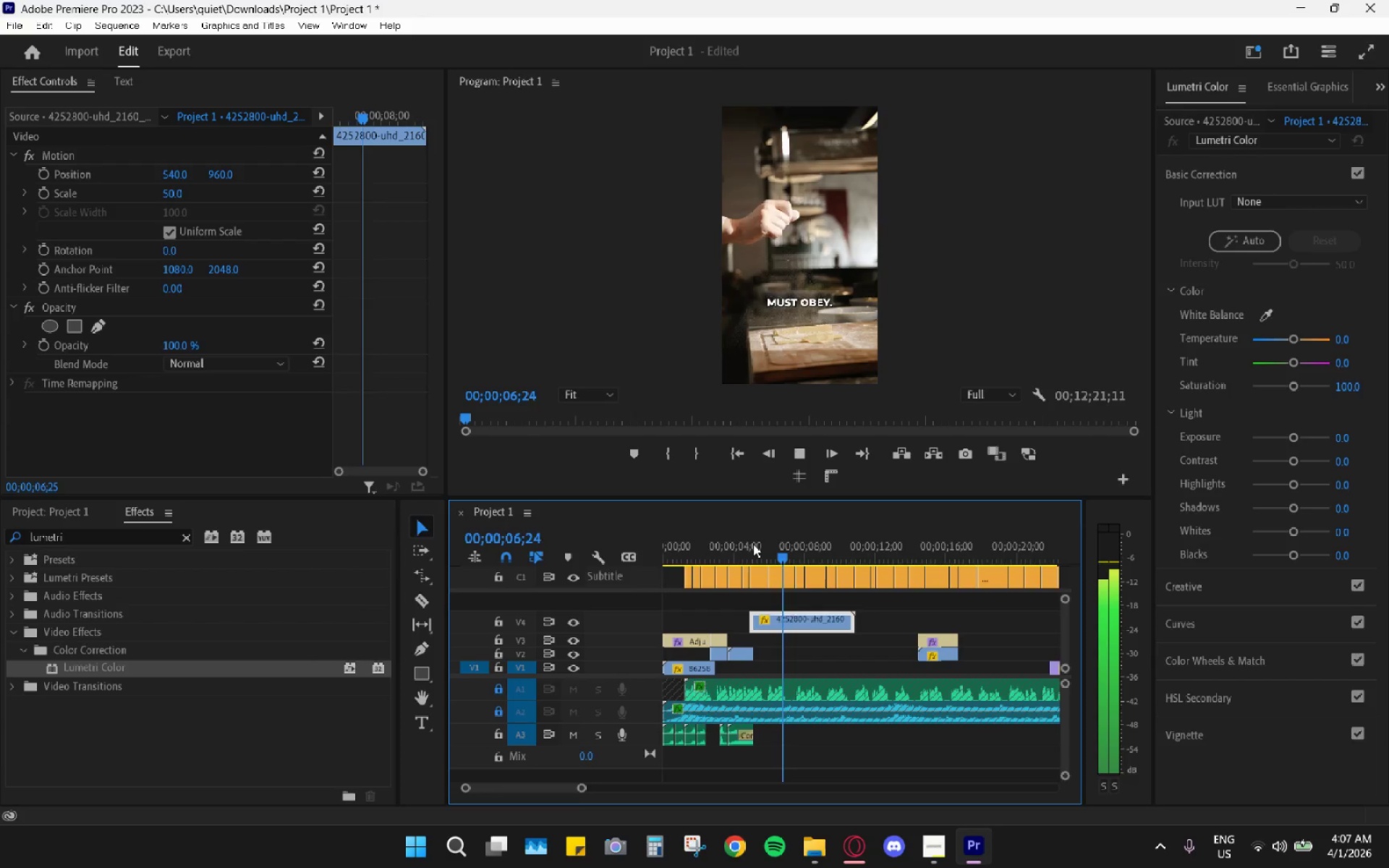 
key(Space)
 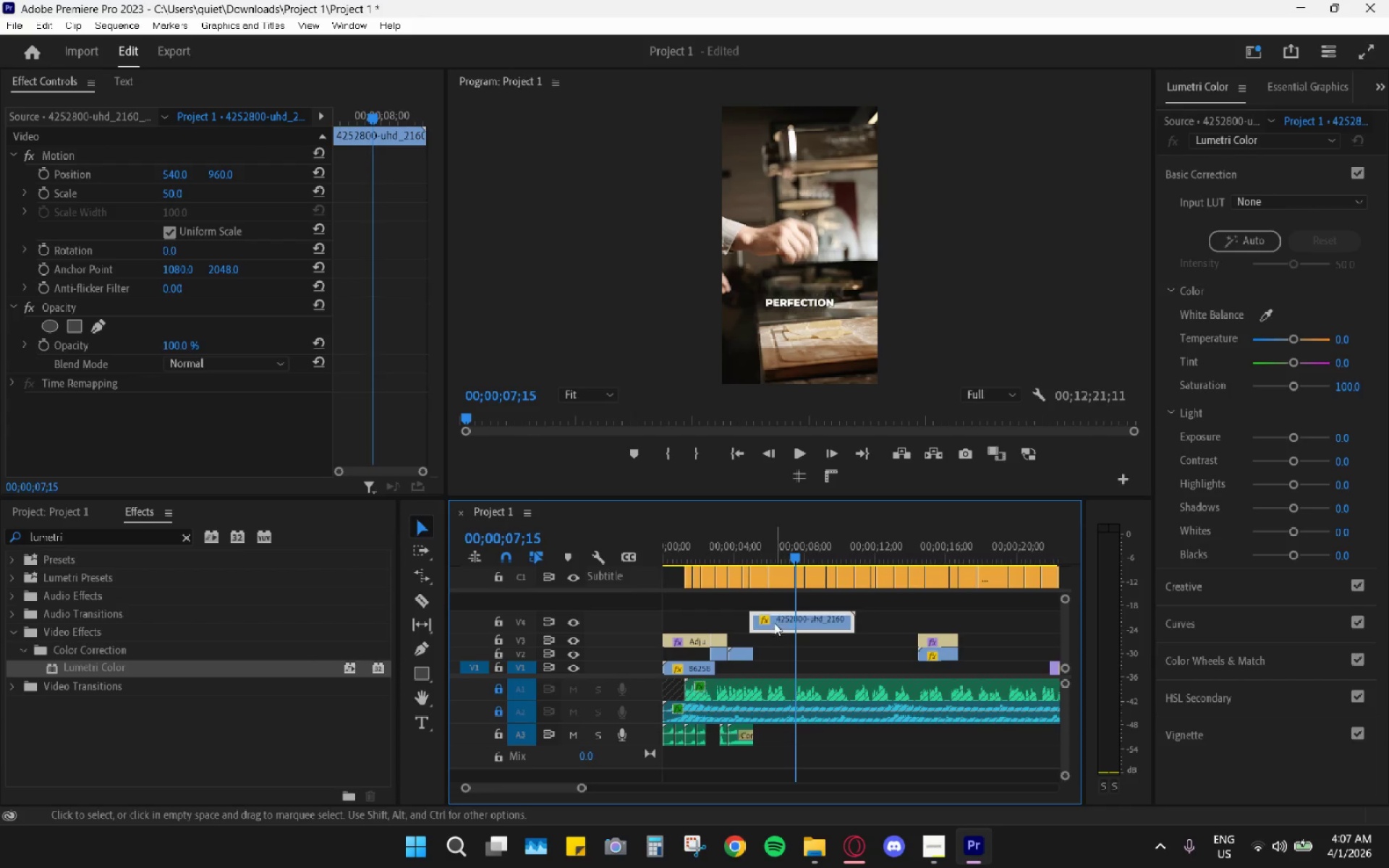 
left_click_drag(start_coordinate=[773, 623], to_coordinate=[781, 624])
 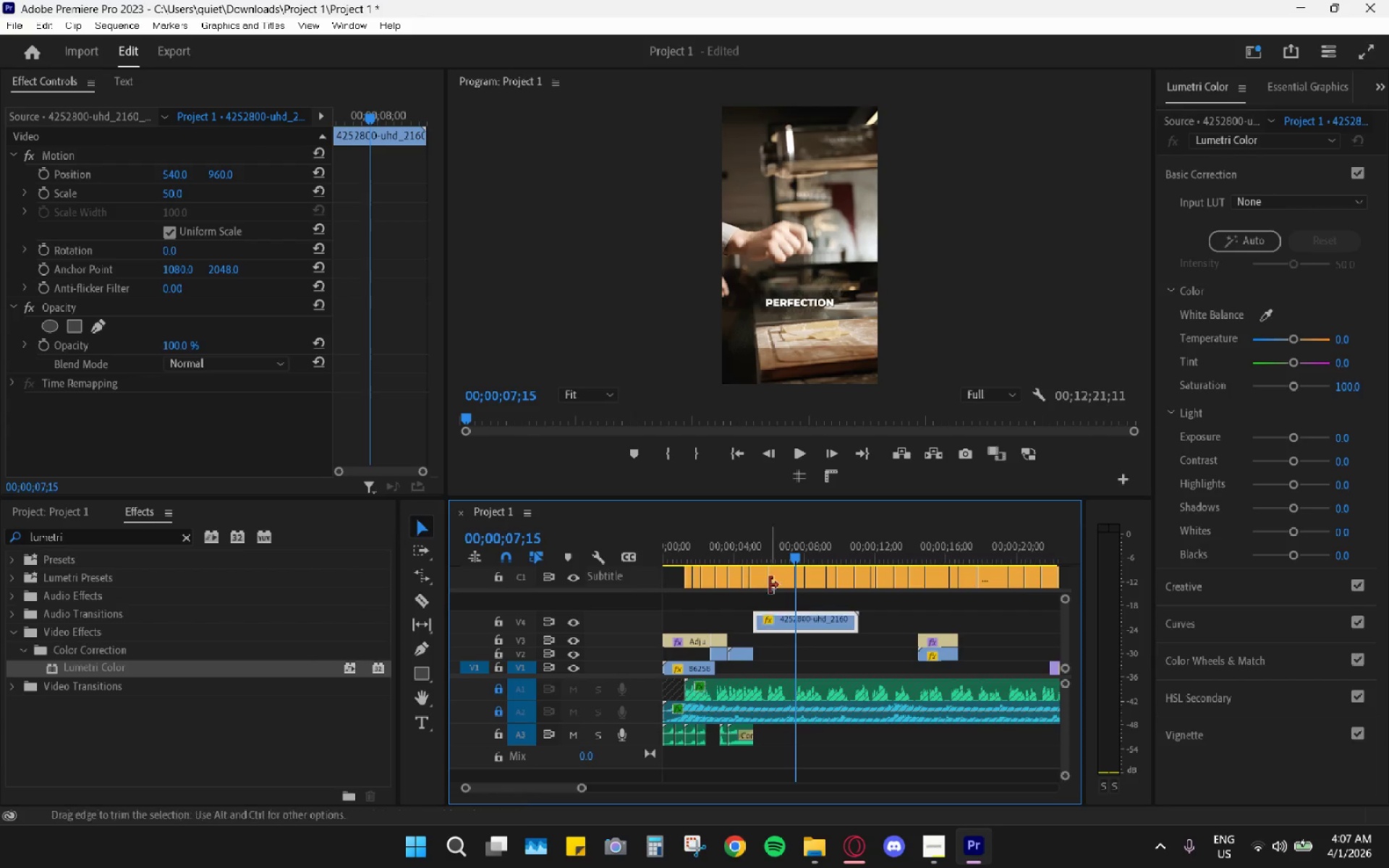 
left_click([759, 557])
 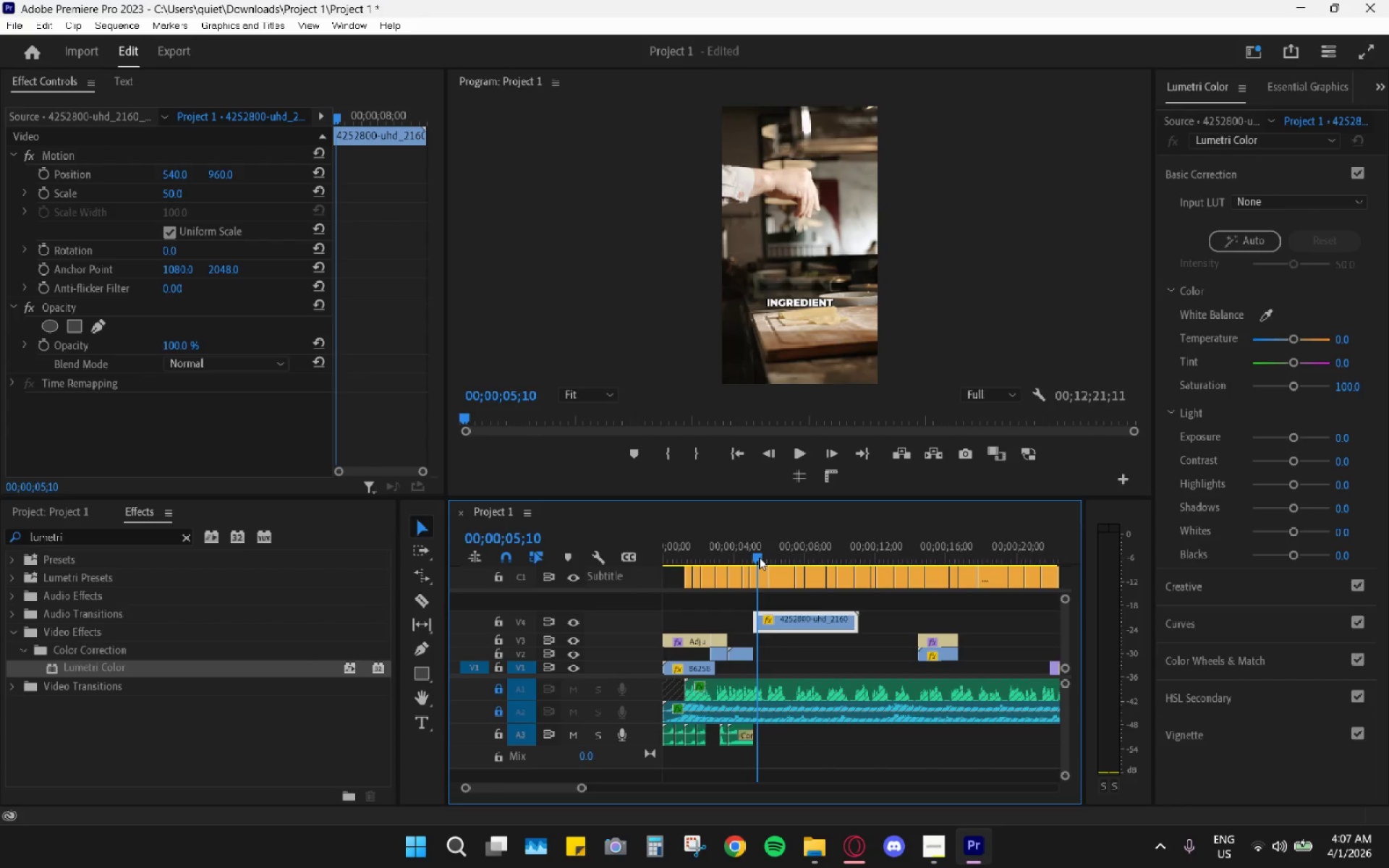 
key(Space)
 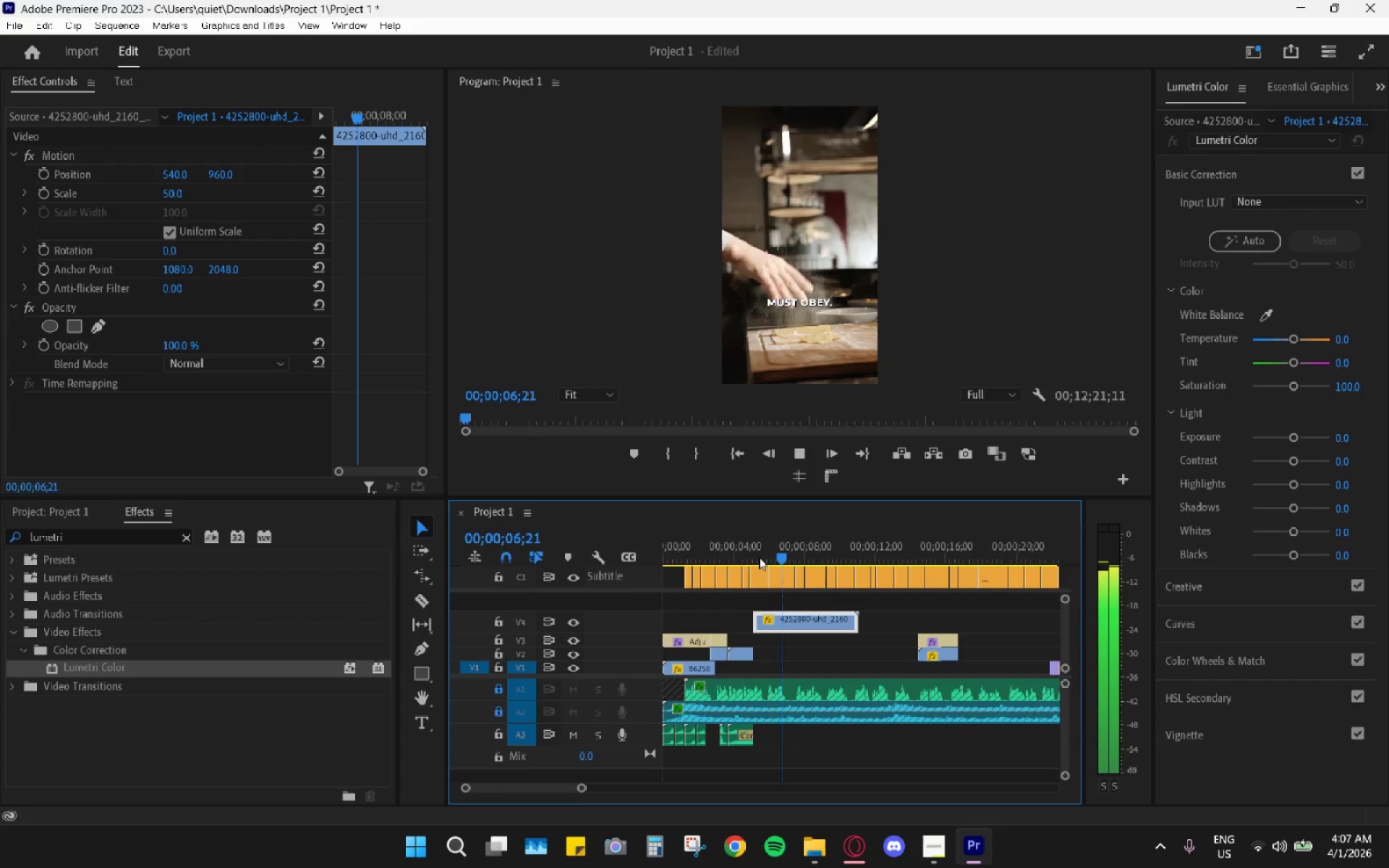 
key(Space)
 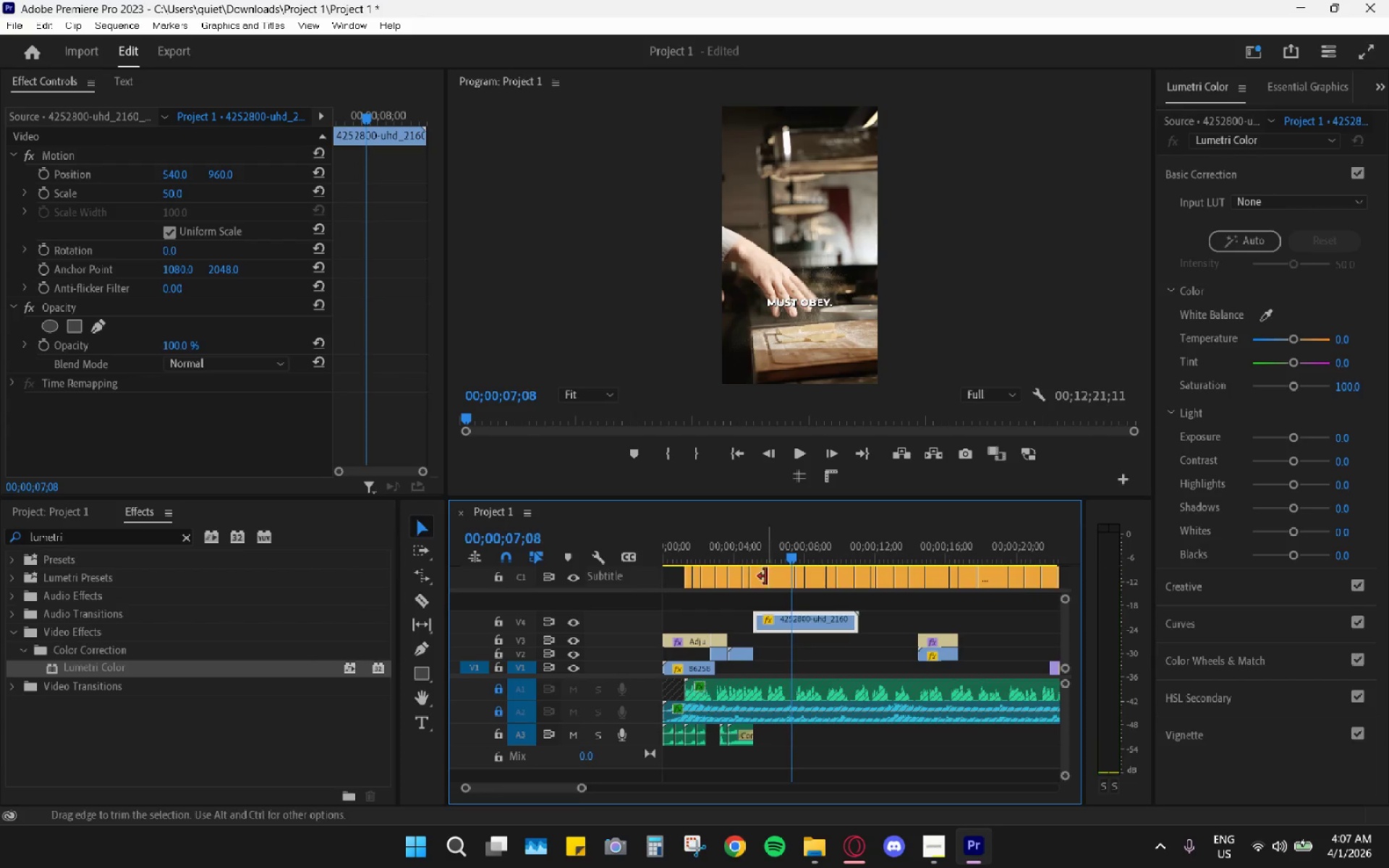 
hold_key(key=AltLeft, duration=0.59)
scroll: coordinate [766, 618], scroll_direction: up, amount: 8.0
 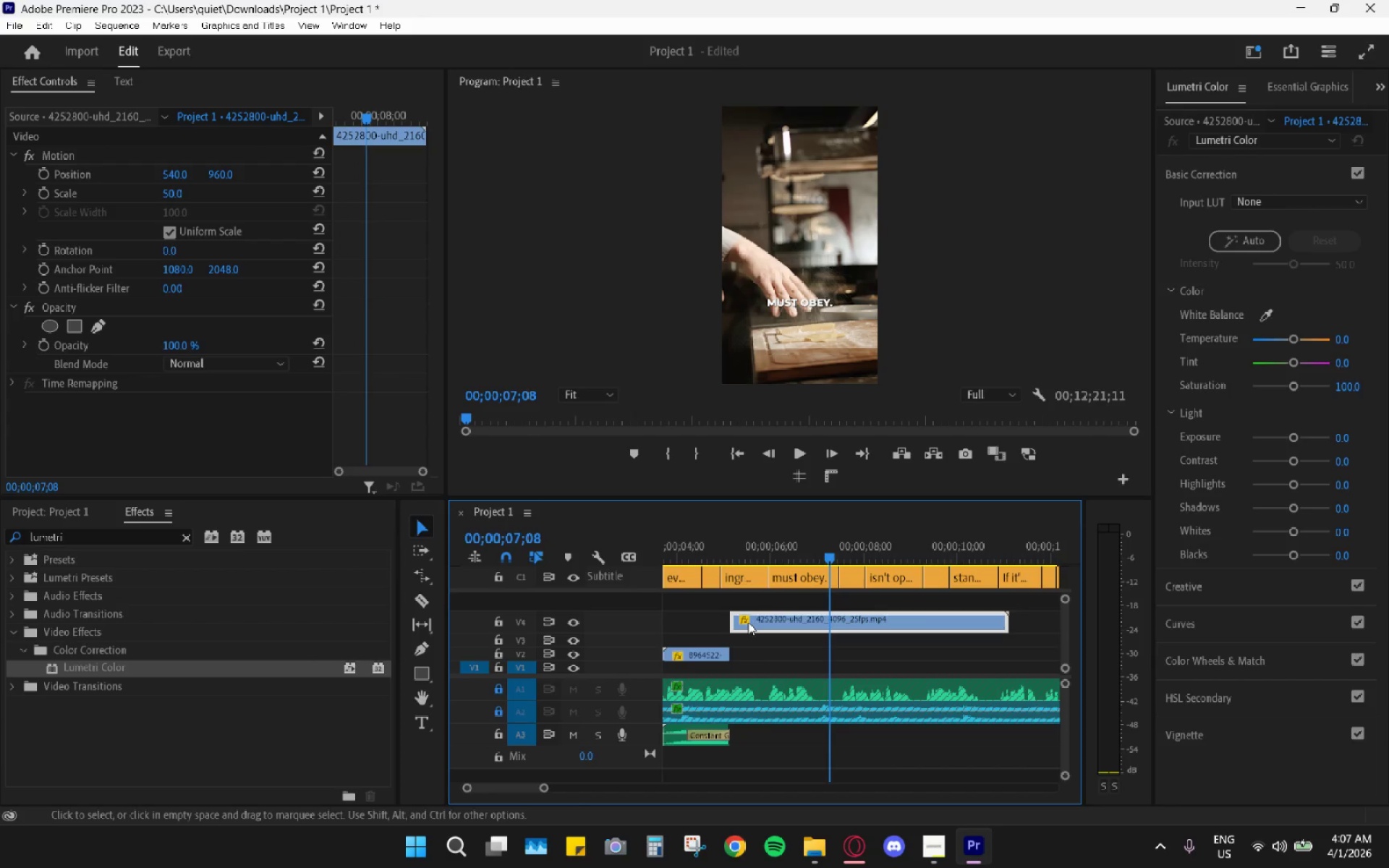 
left_click_drag(start_coordinate=[747, 623], to_coordinate=[757, 624])
 